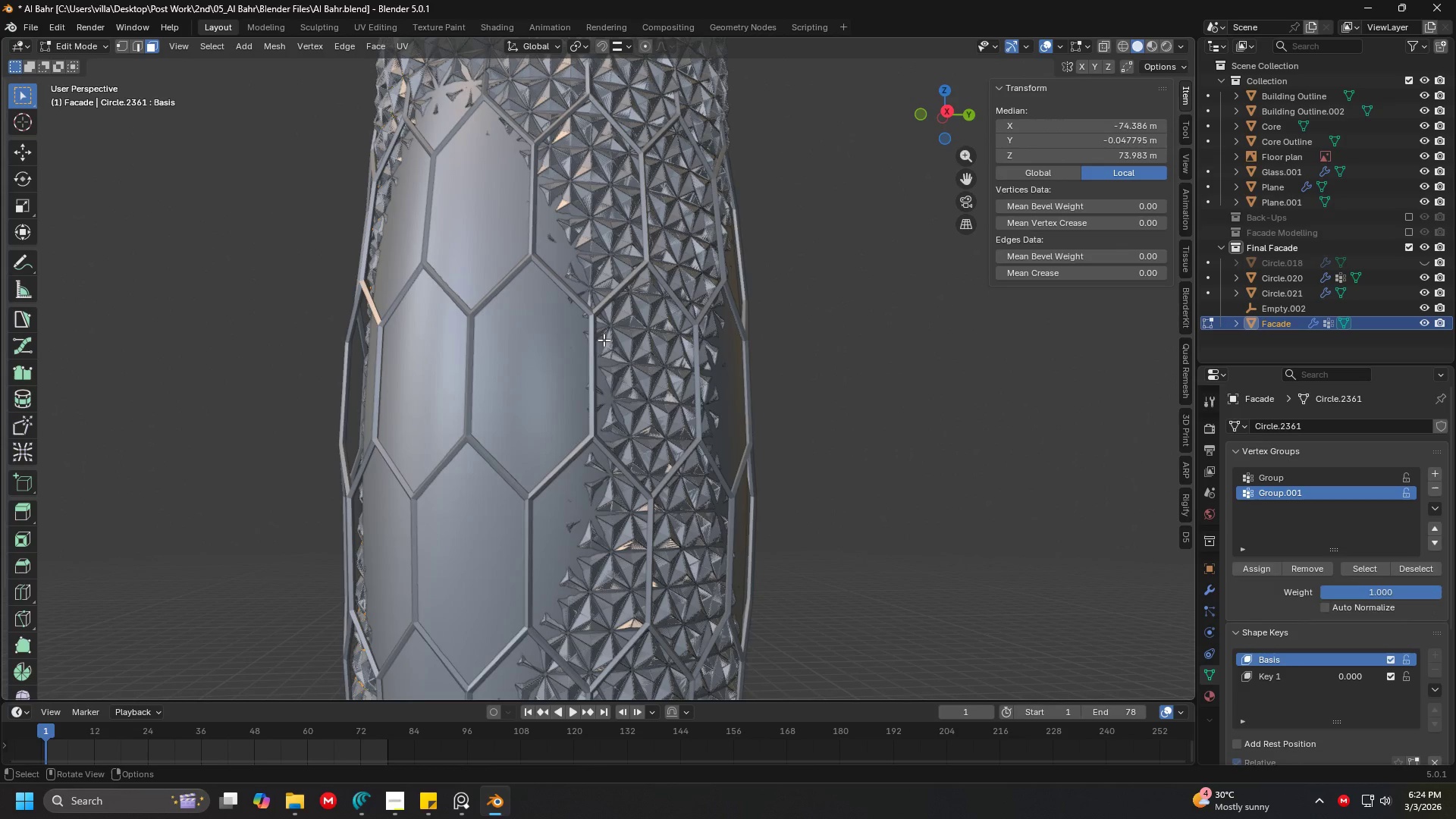 
scroll: coordinate [553, 347], scroll_direction: up, amount: 3.0
 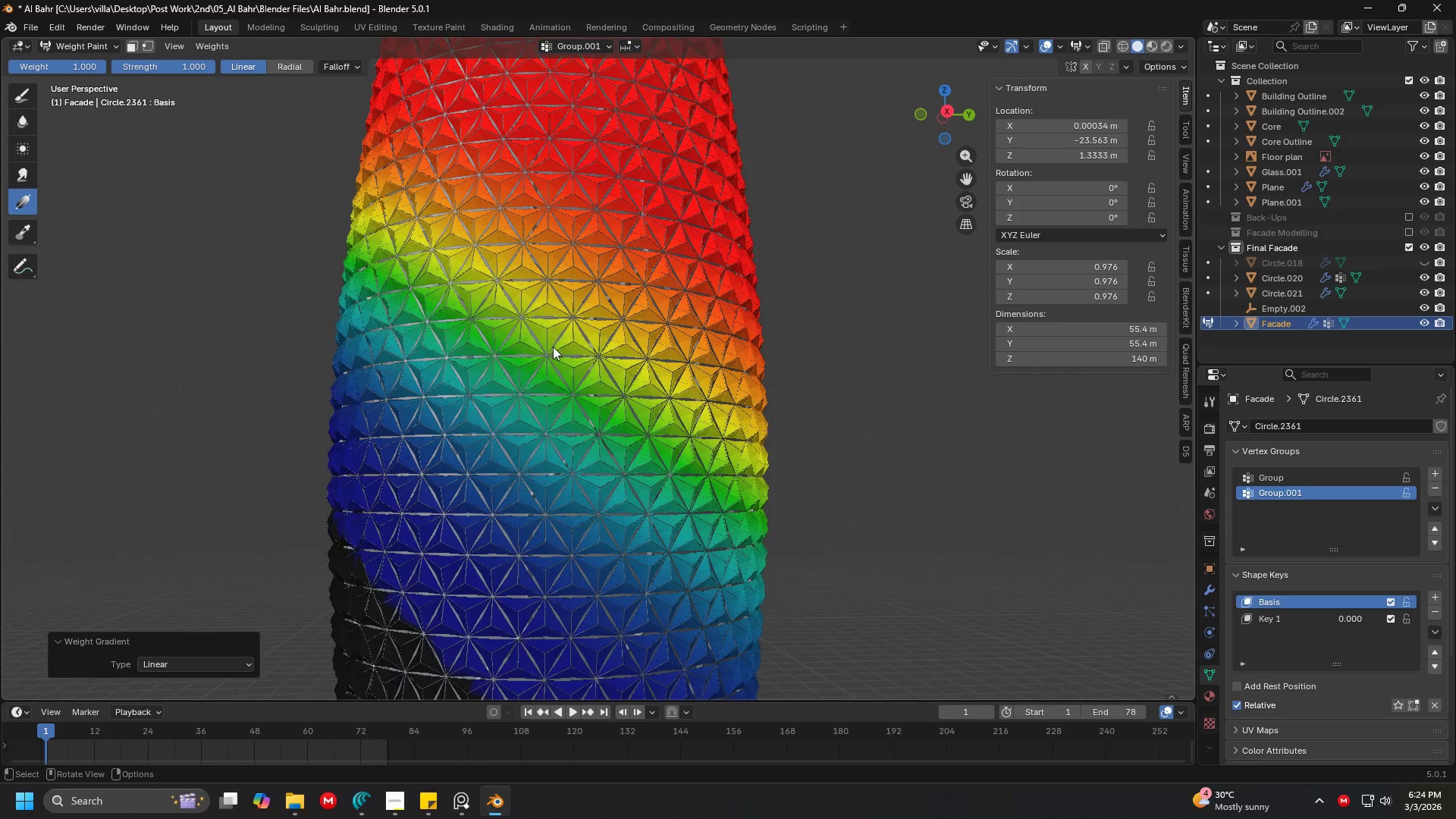 
scroll: coordinate [592, 330], scroll_direction: down, amount: 1.0
 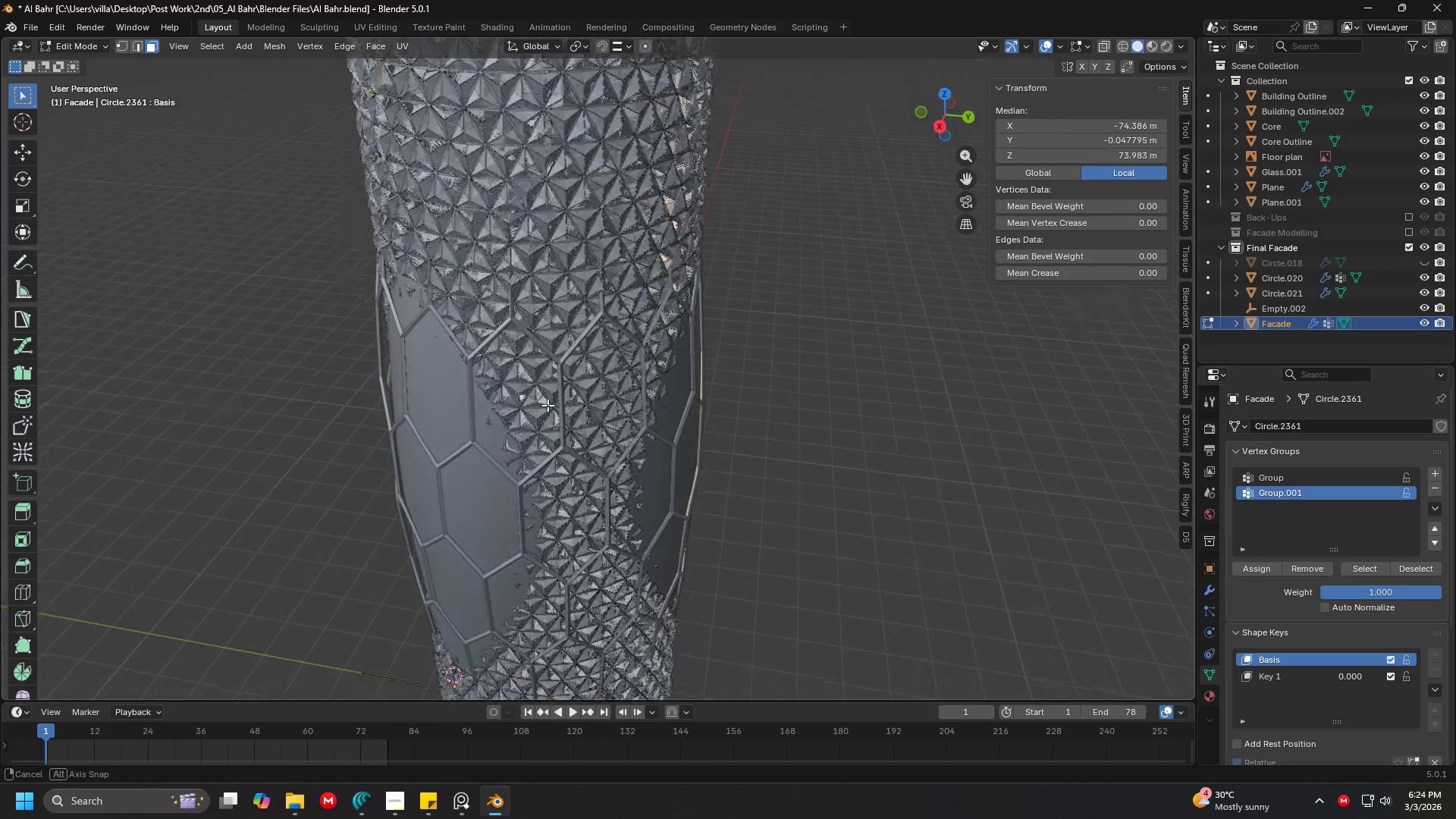 
key(Tab)
 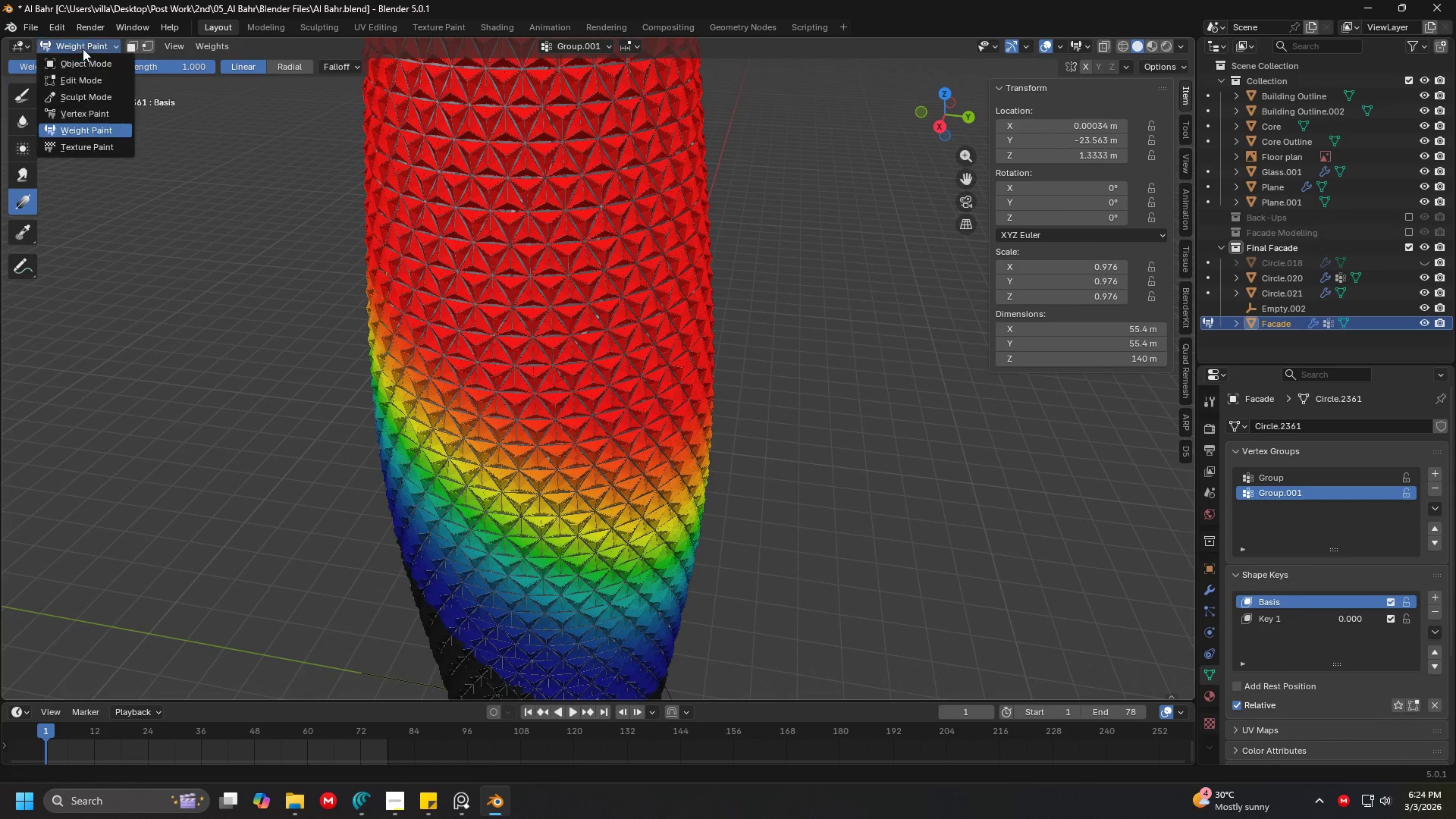 
double_click([83, 64])
 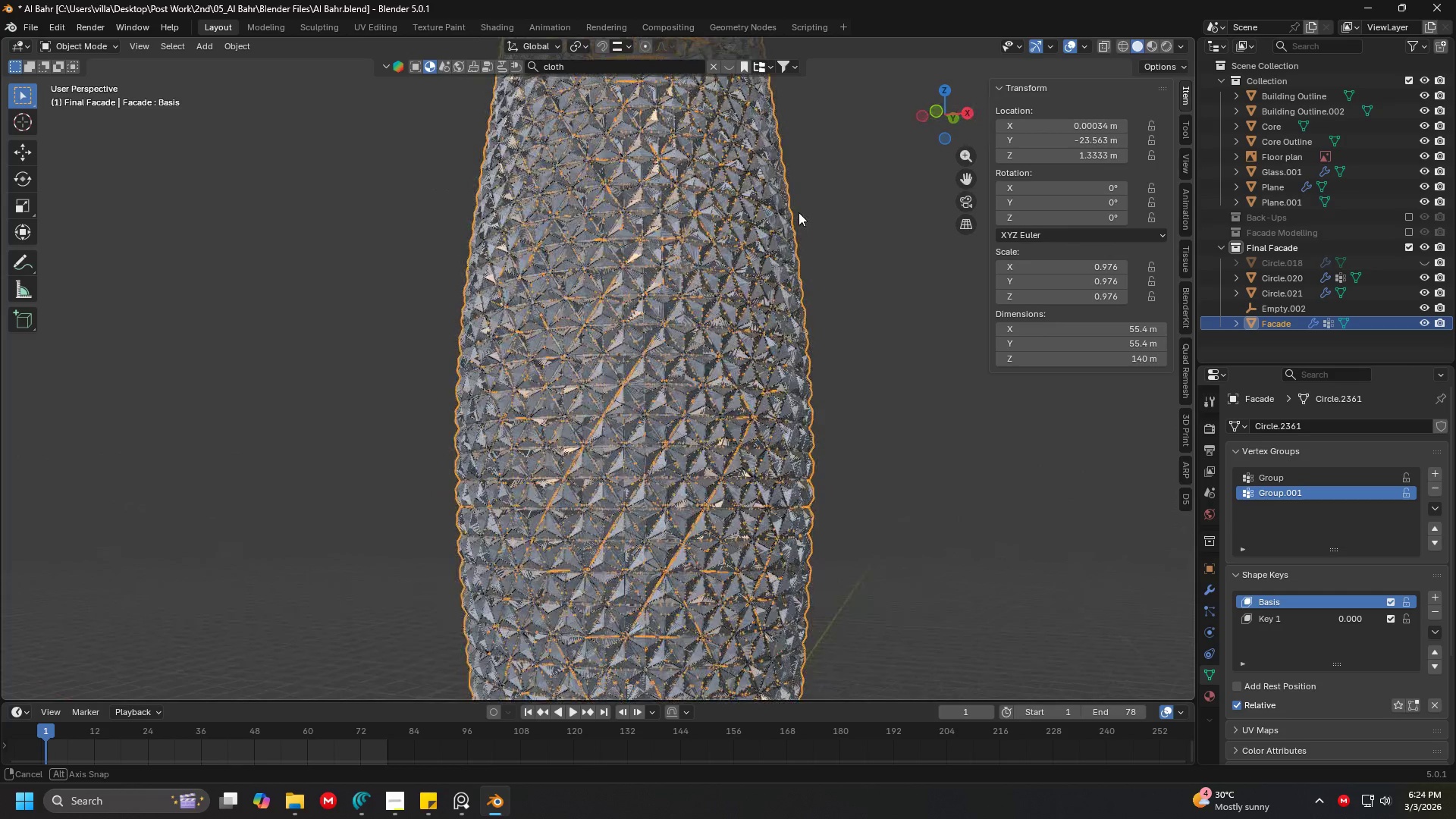 
key(Shift+ShiftLeft)
 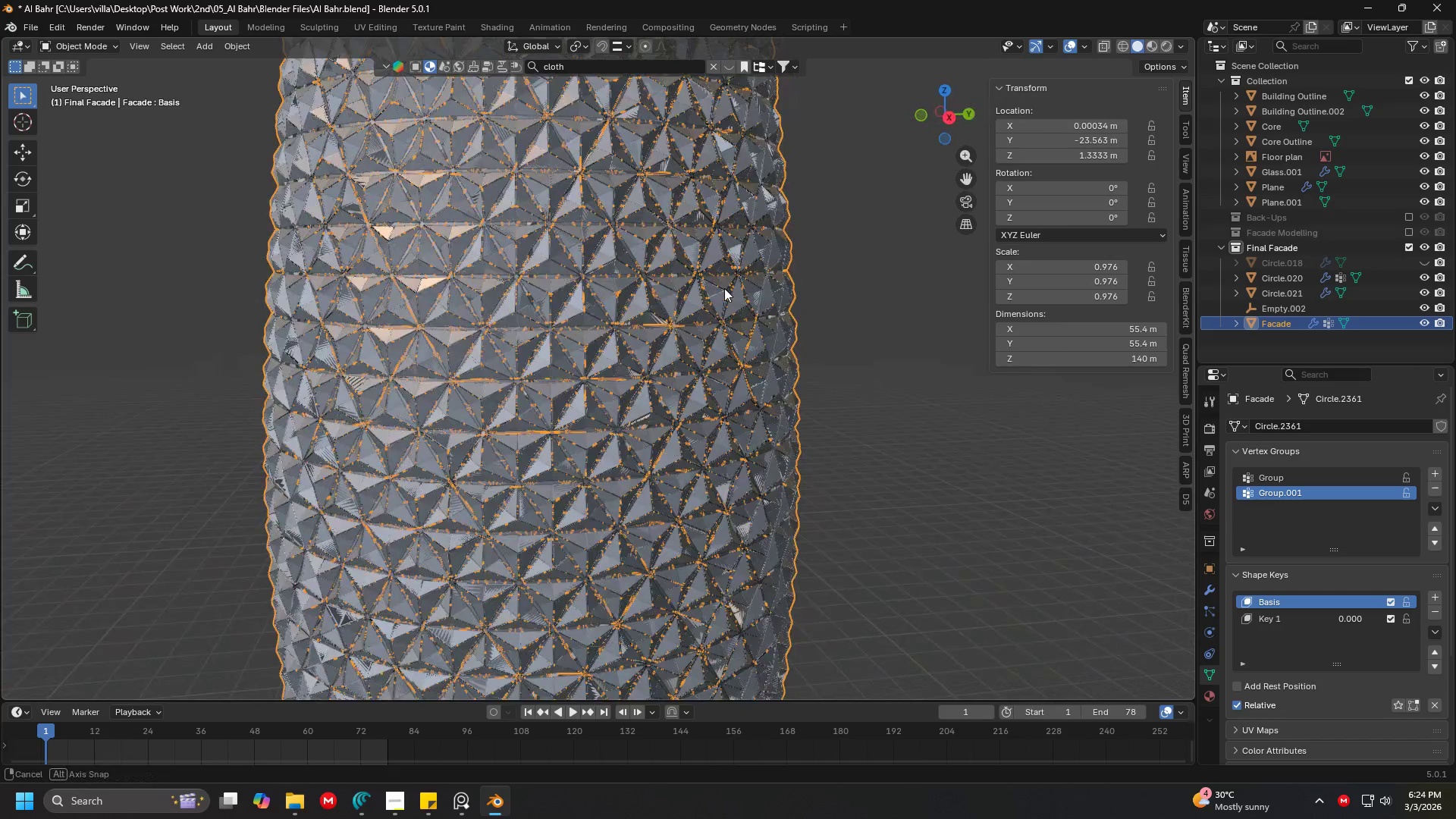 
scroll: coordinate [689, 242], scroll_direction: up, amount: 3.0
 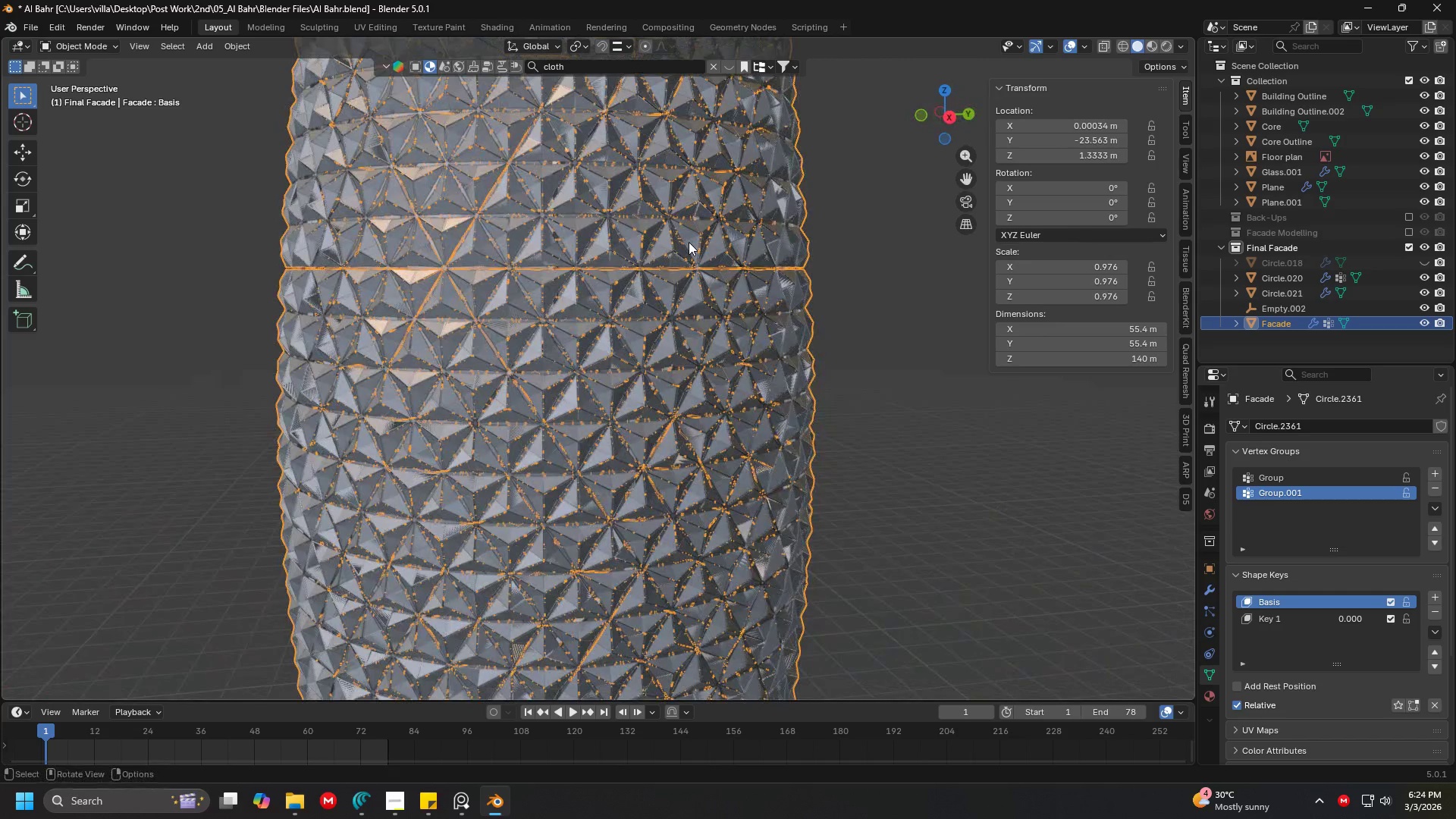 
key(Tab)
 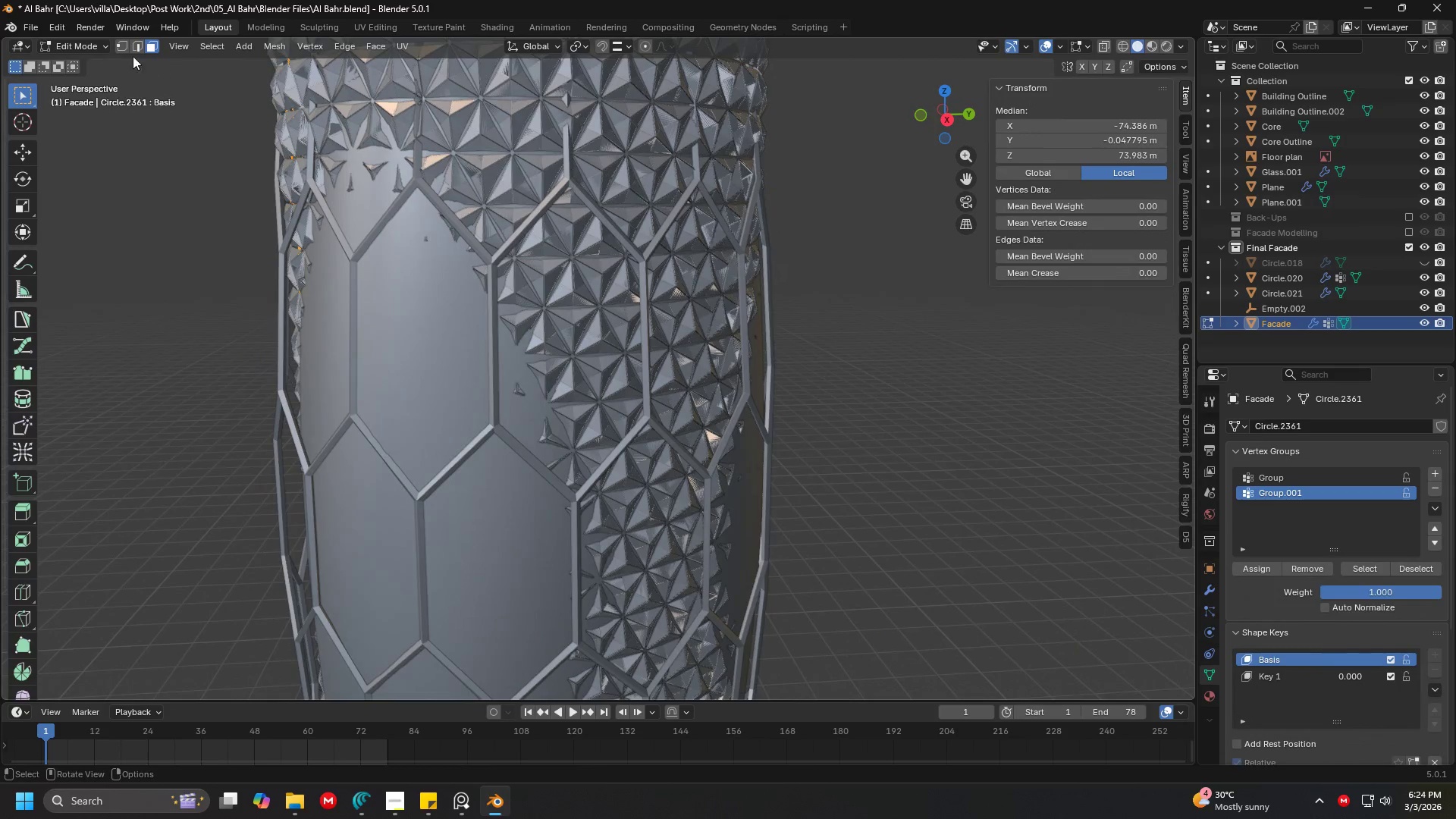 
left_click([88, 49])
 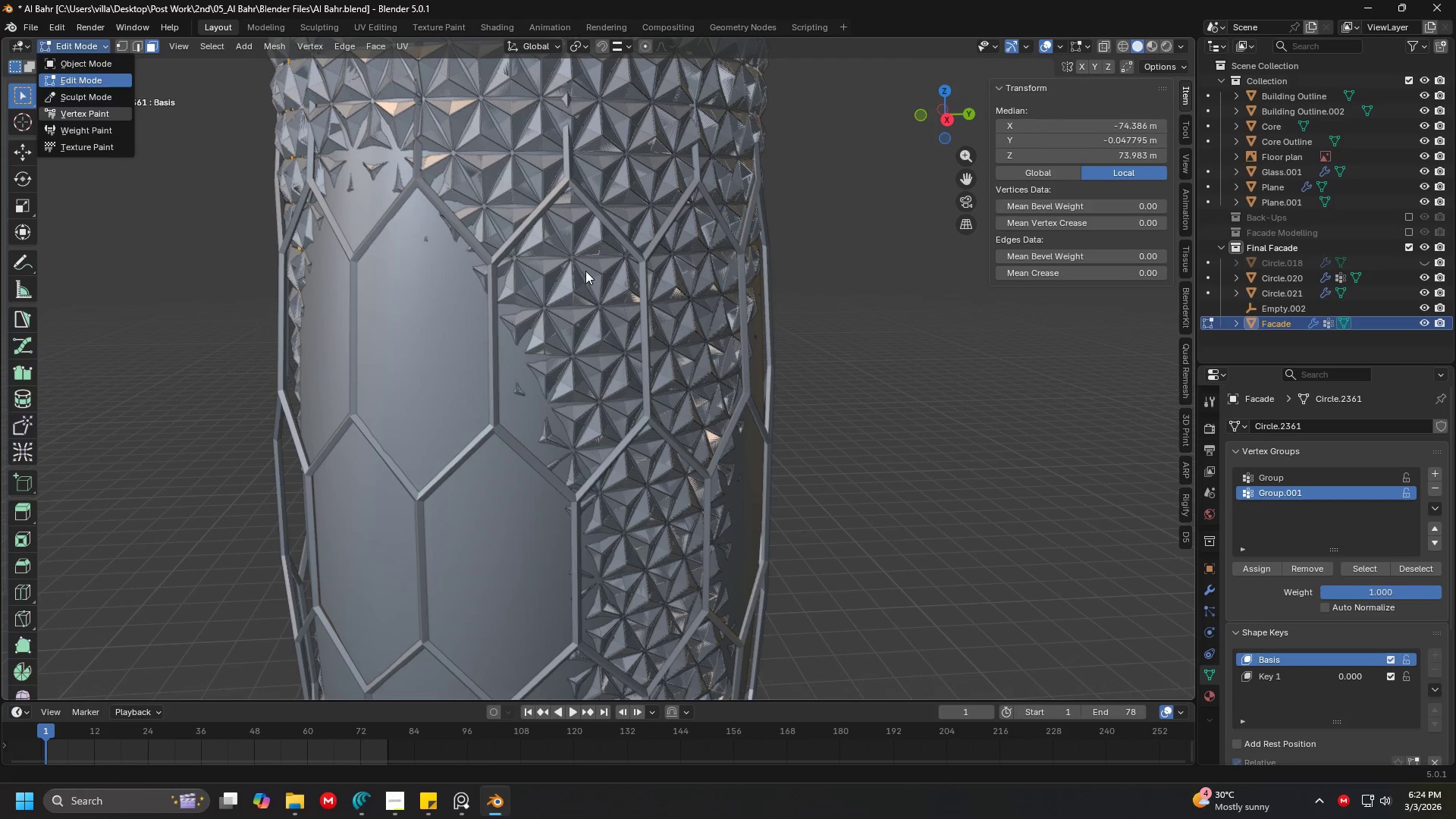 
scroll: coordinate [557, 273], scroll_direction: down, amount: 5.0
 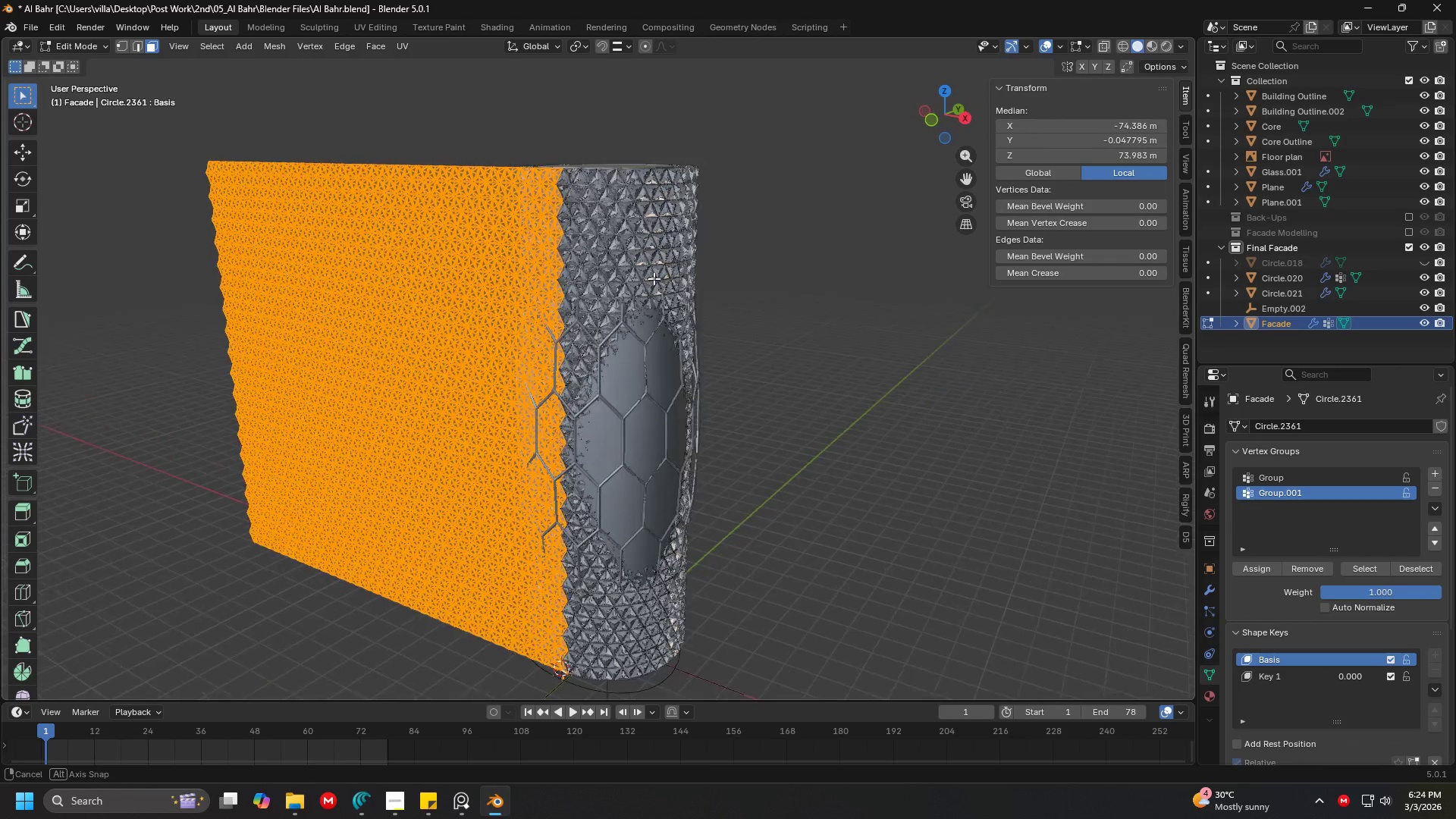 
scroll: coordinate [659, 278], scroll_direction: up, amount: 1.0
 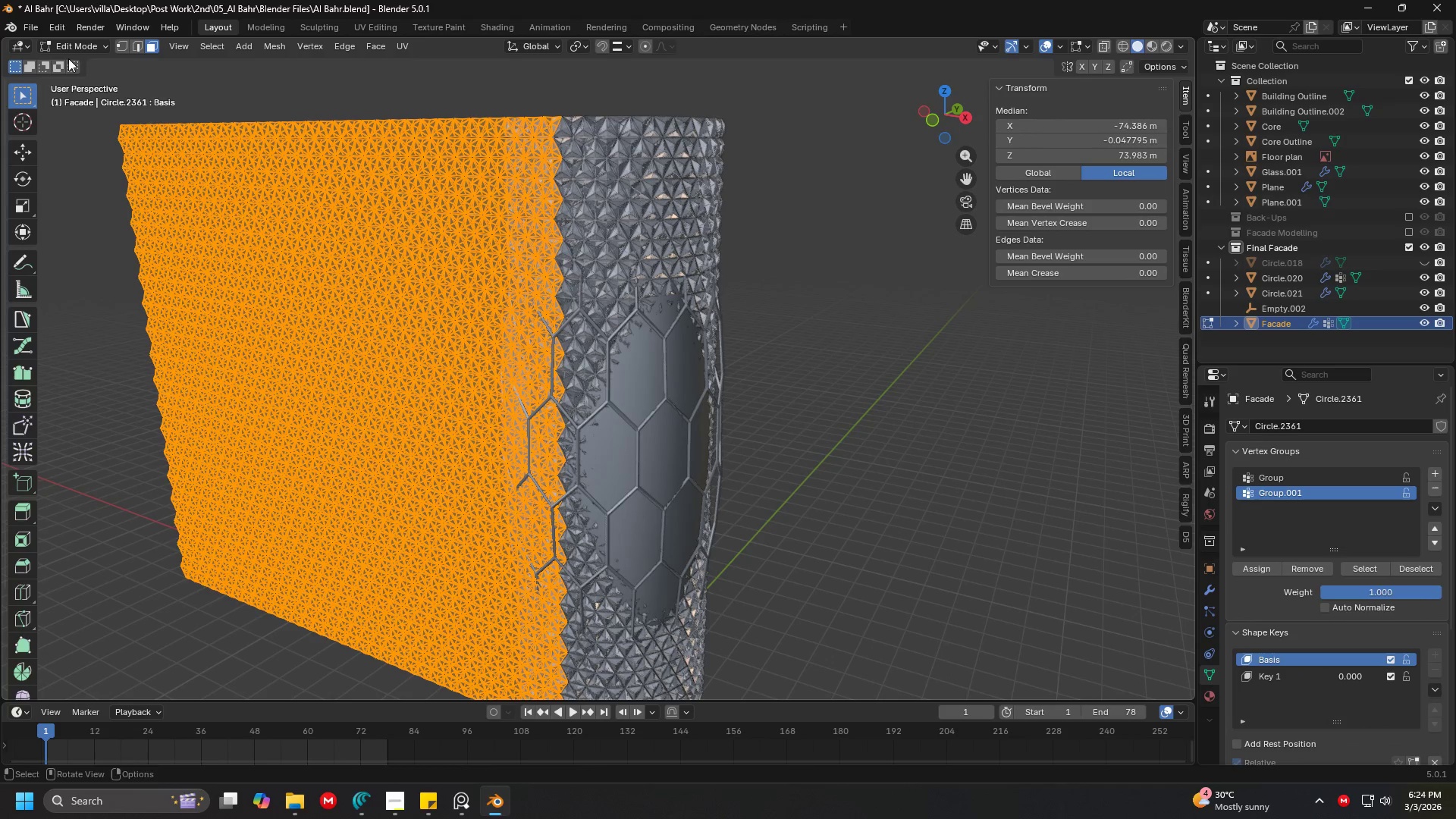 
left_click([75, 45])
 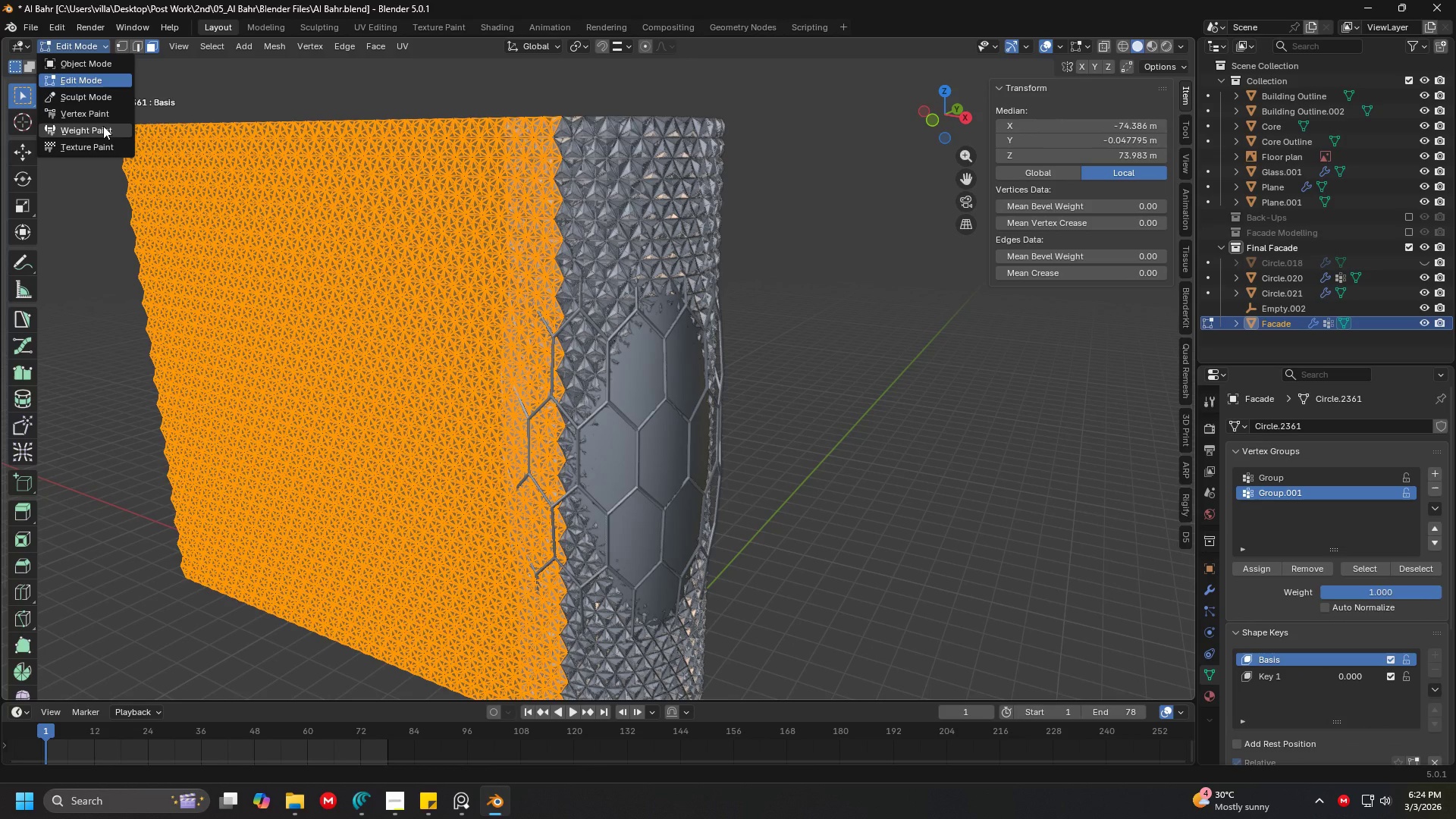 
left_click([103, 126])
 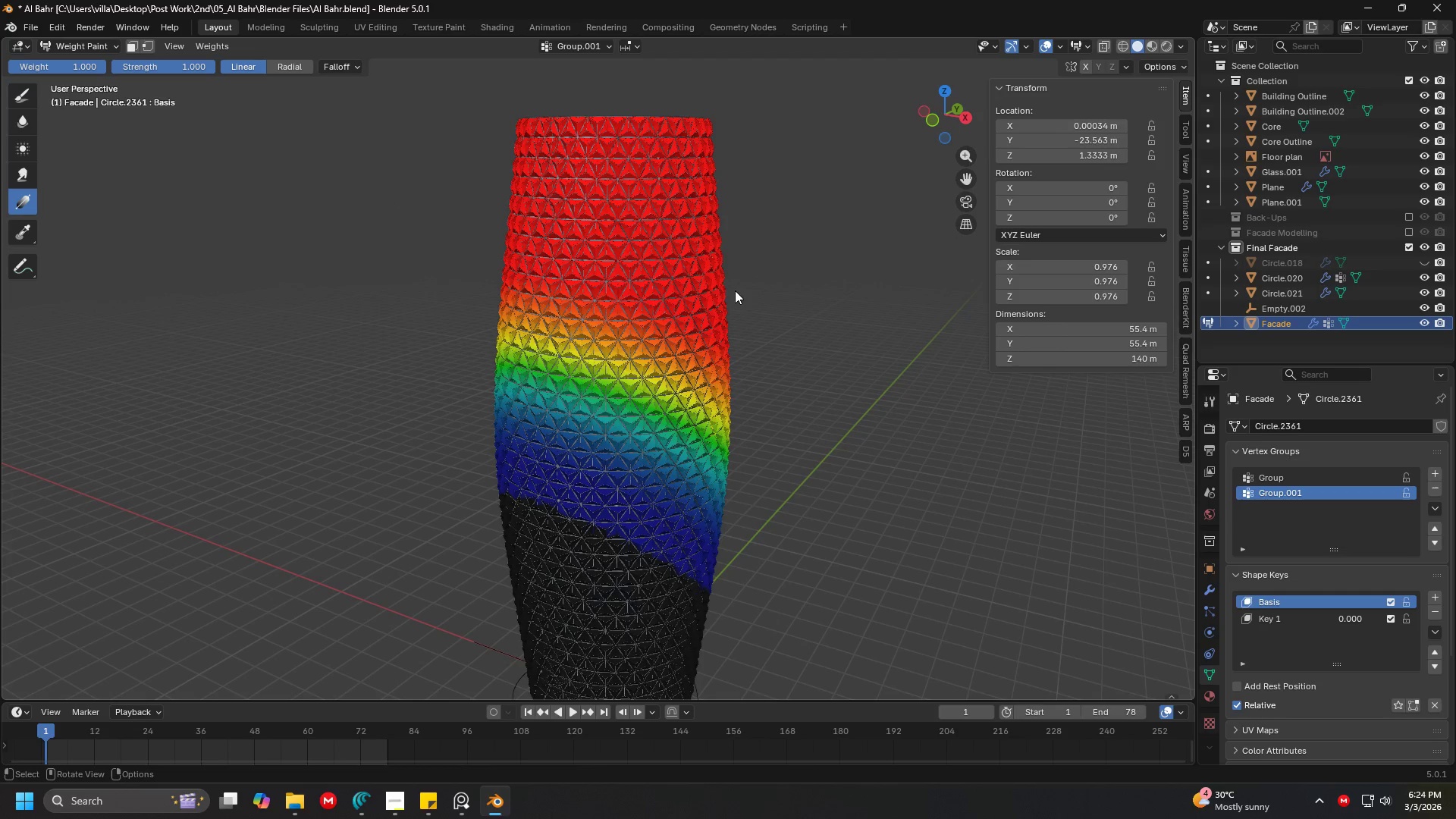 
key(Control+A)
 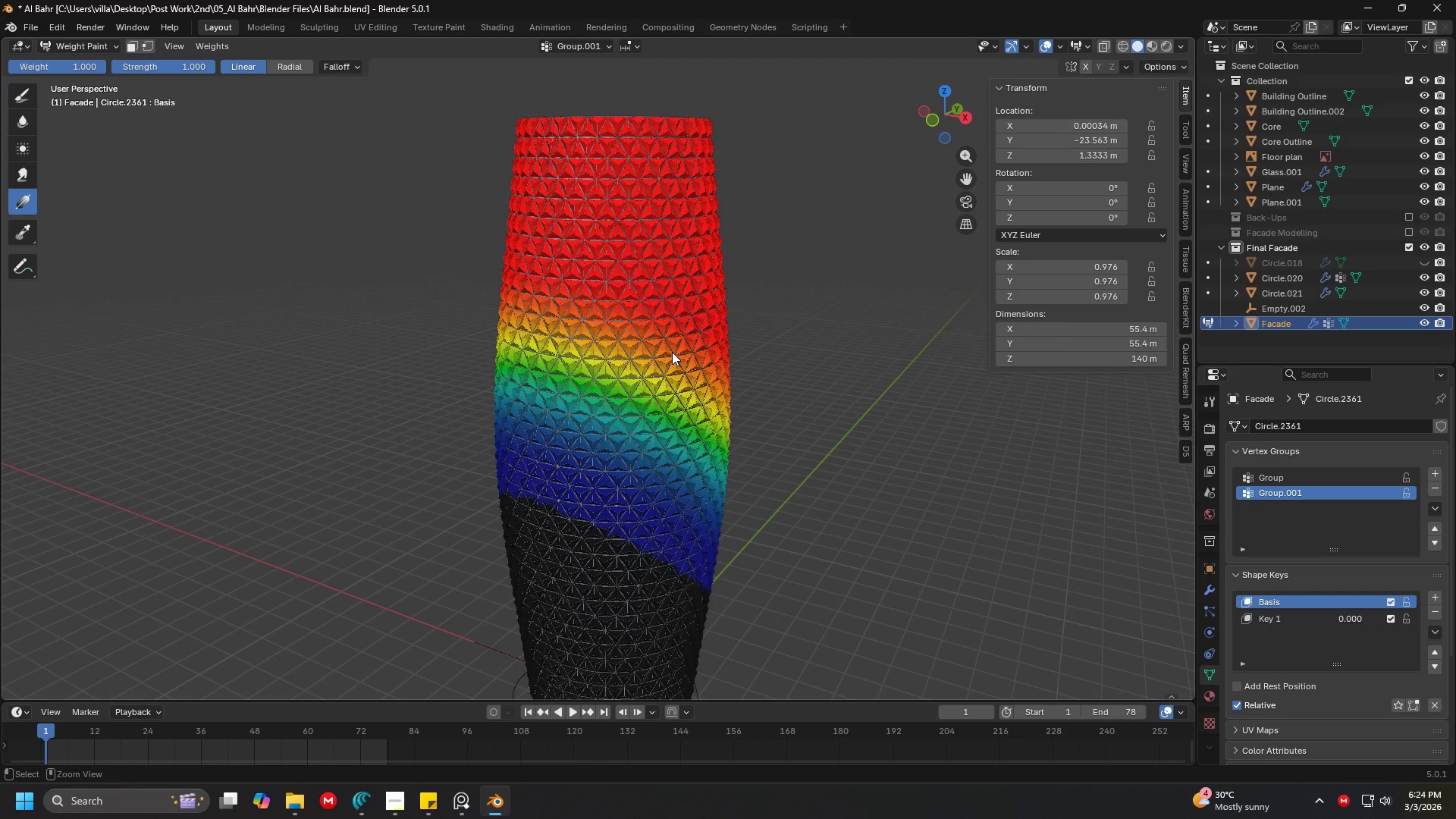 
key(Control+Z)
 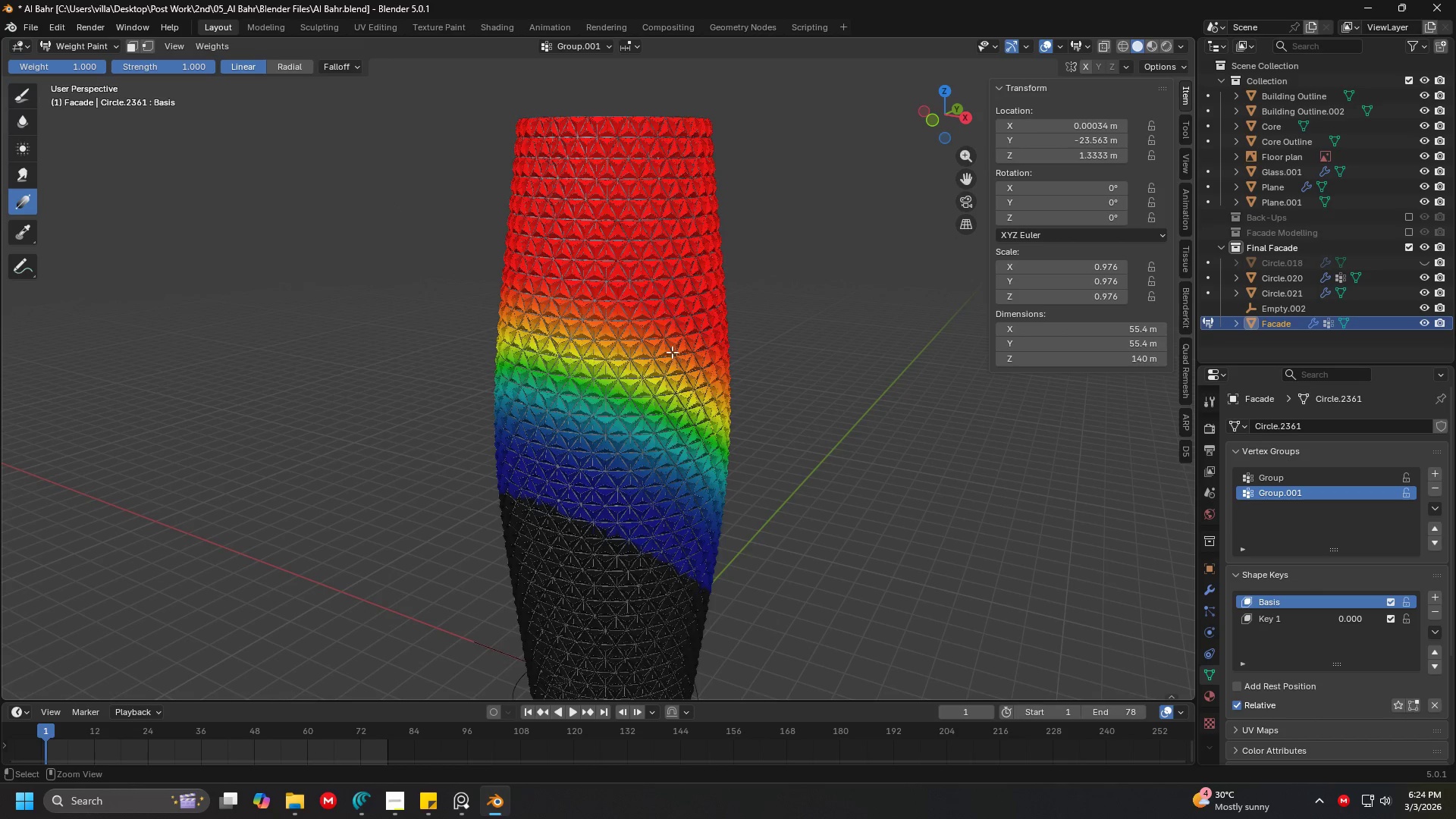 
key(Control+Z)
 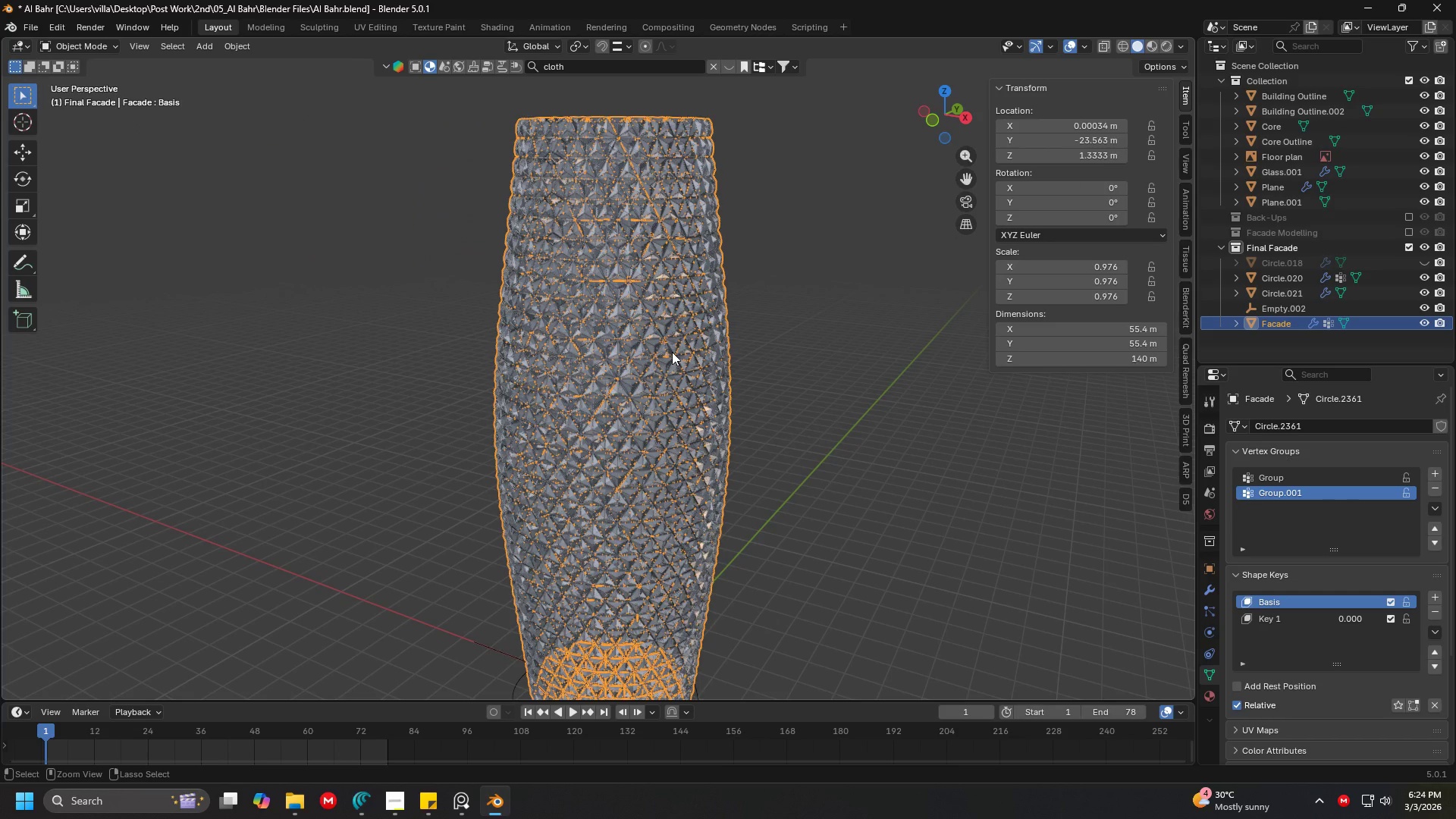 
key(Control+Z)
 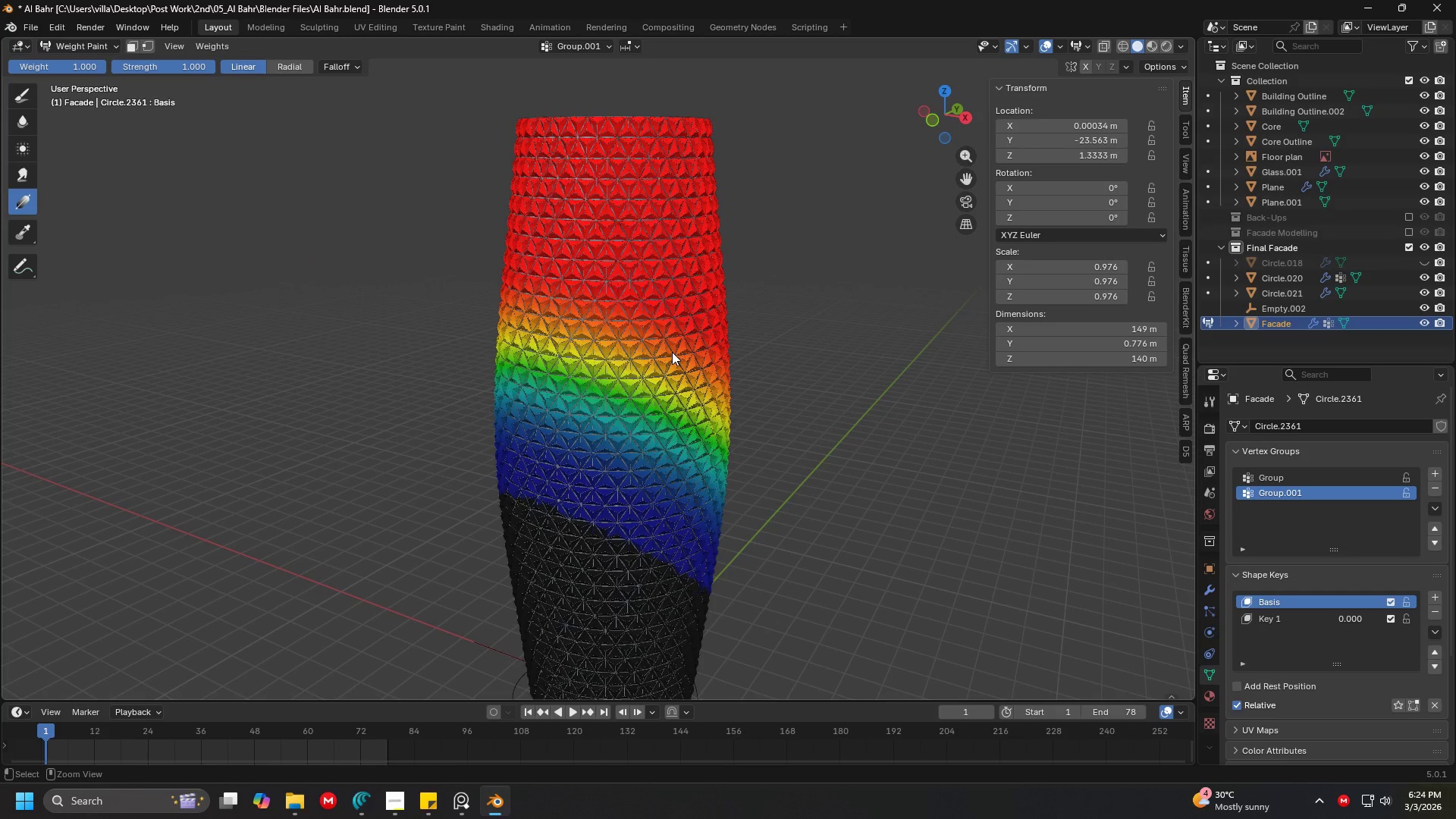 
key(Control+Z)
 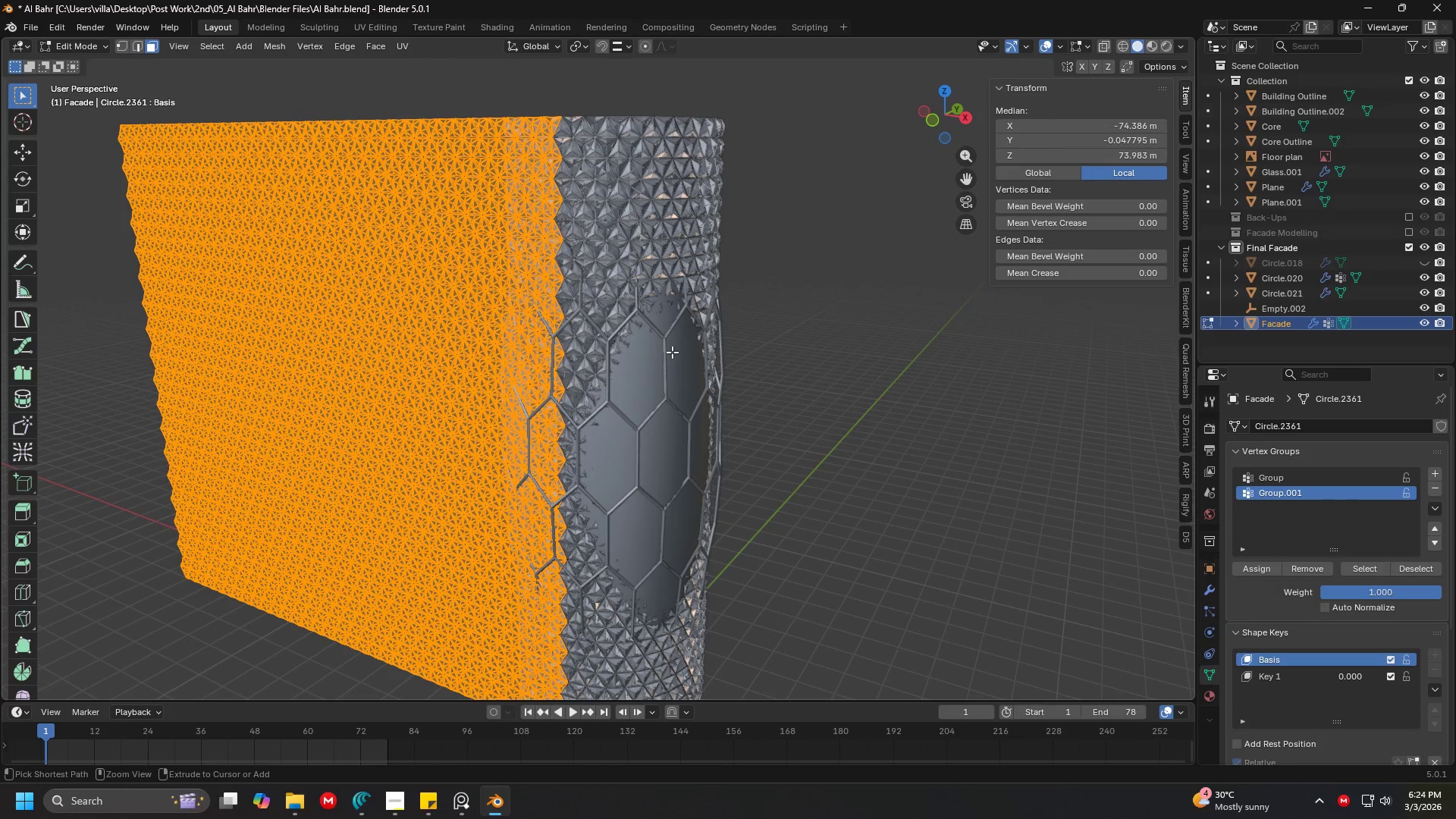 
key(Control+Z)
 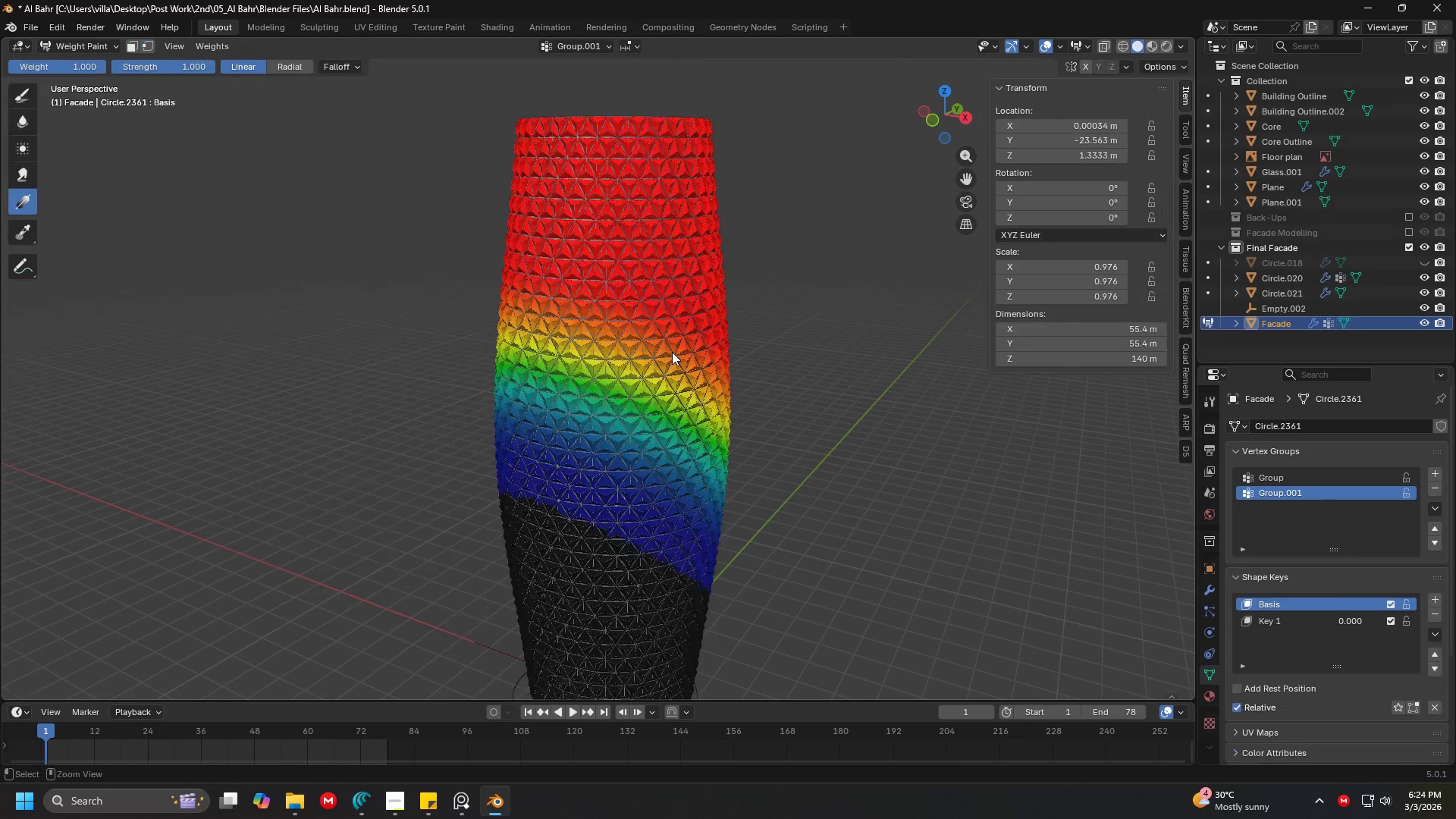 
key(Control+Z)
 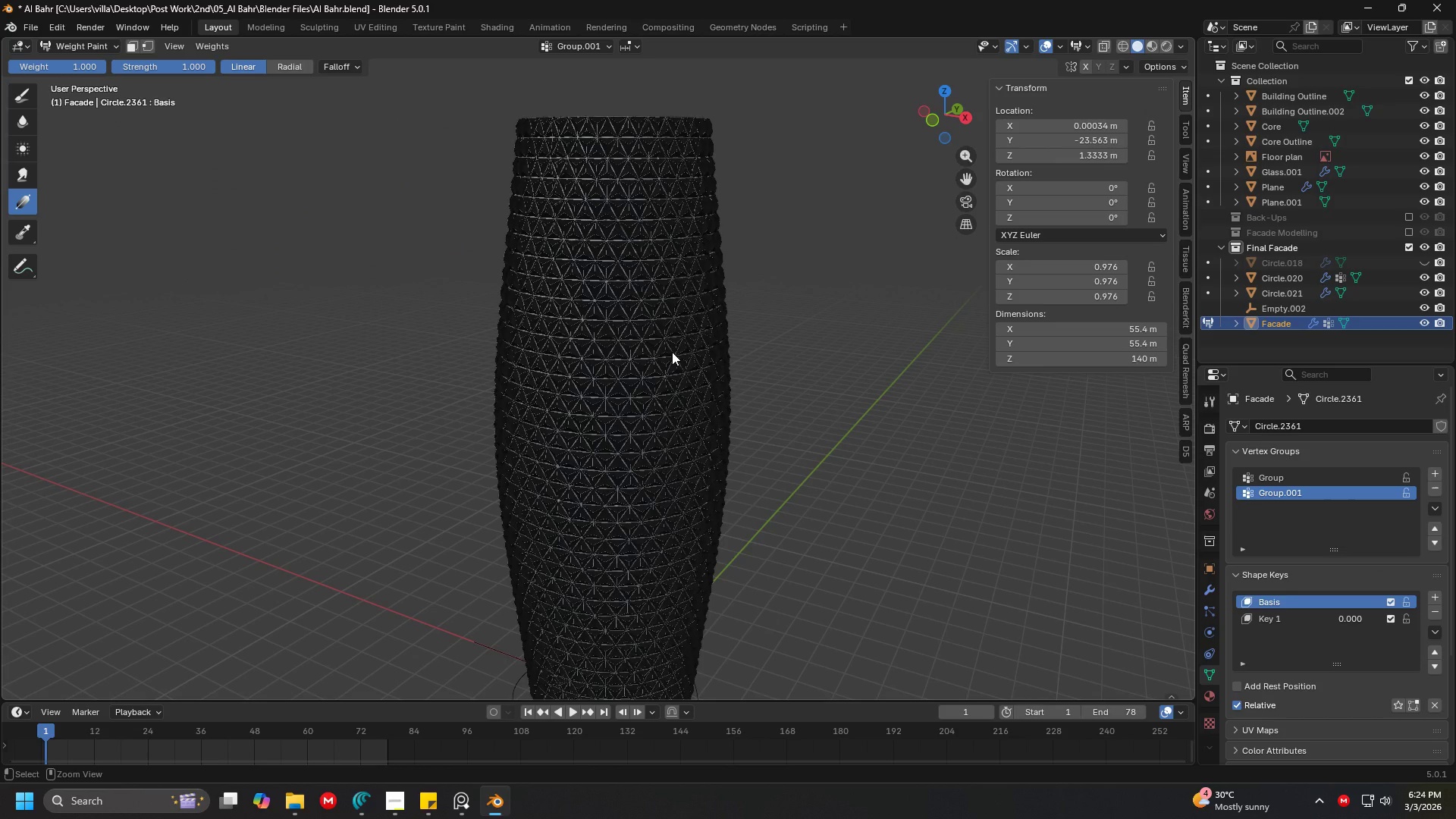 
key(Control+Z)
 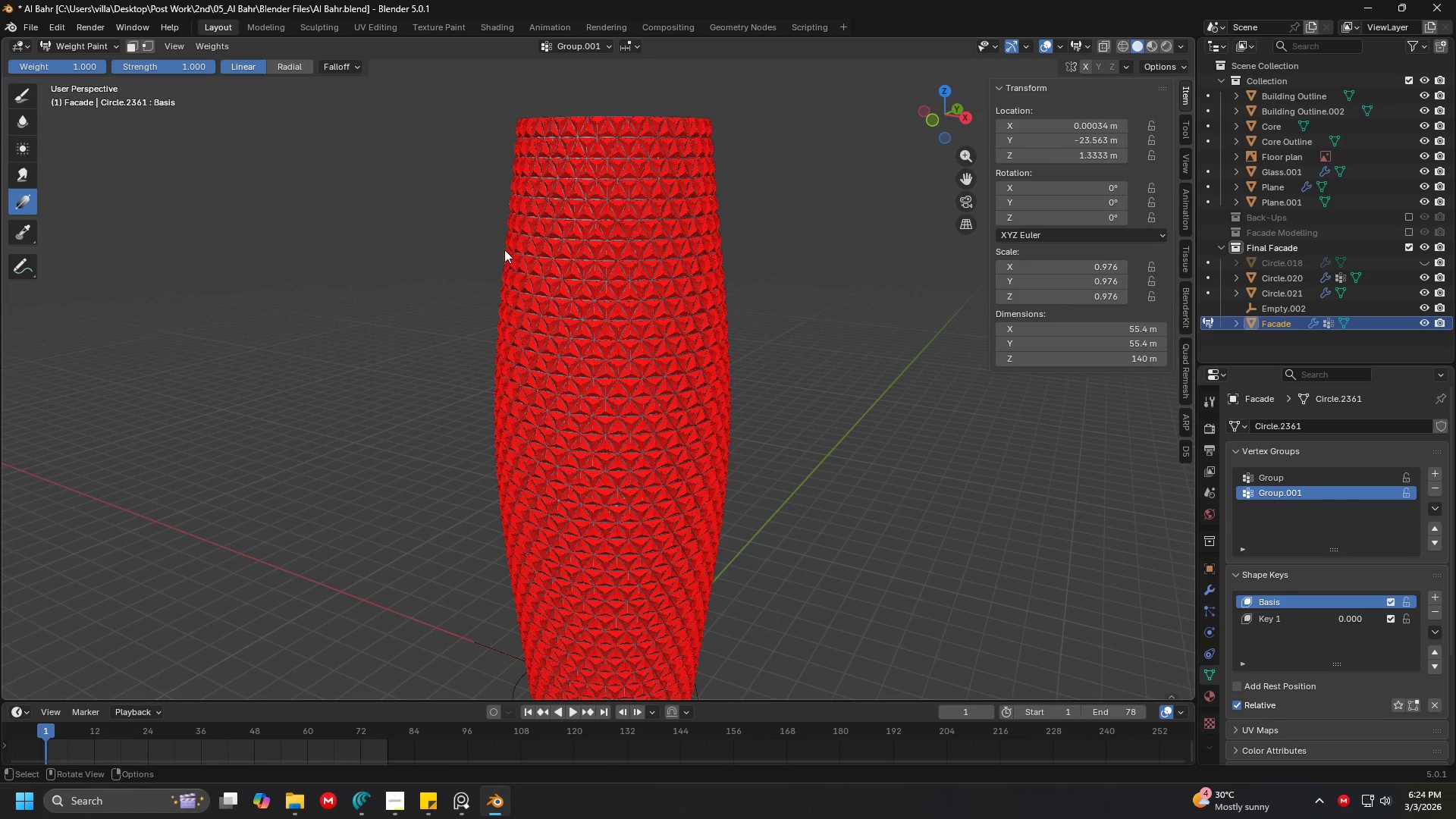 
left_click([102, 47])
 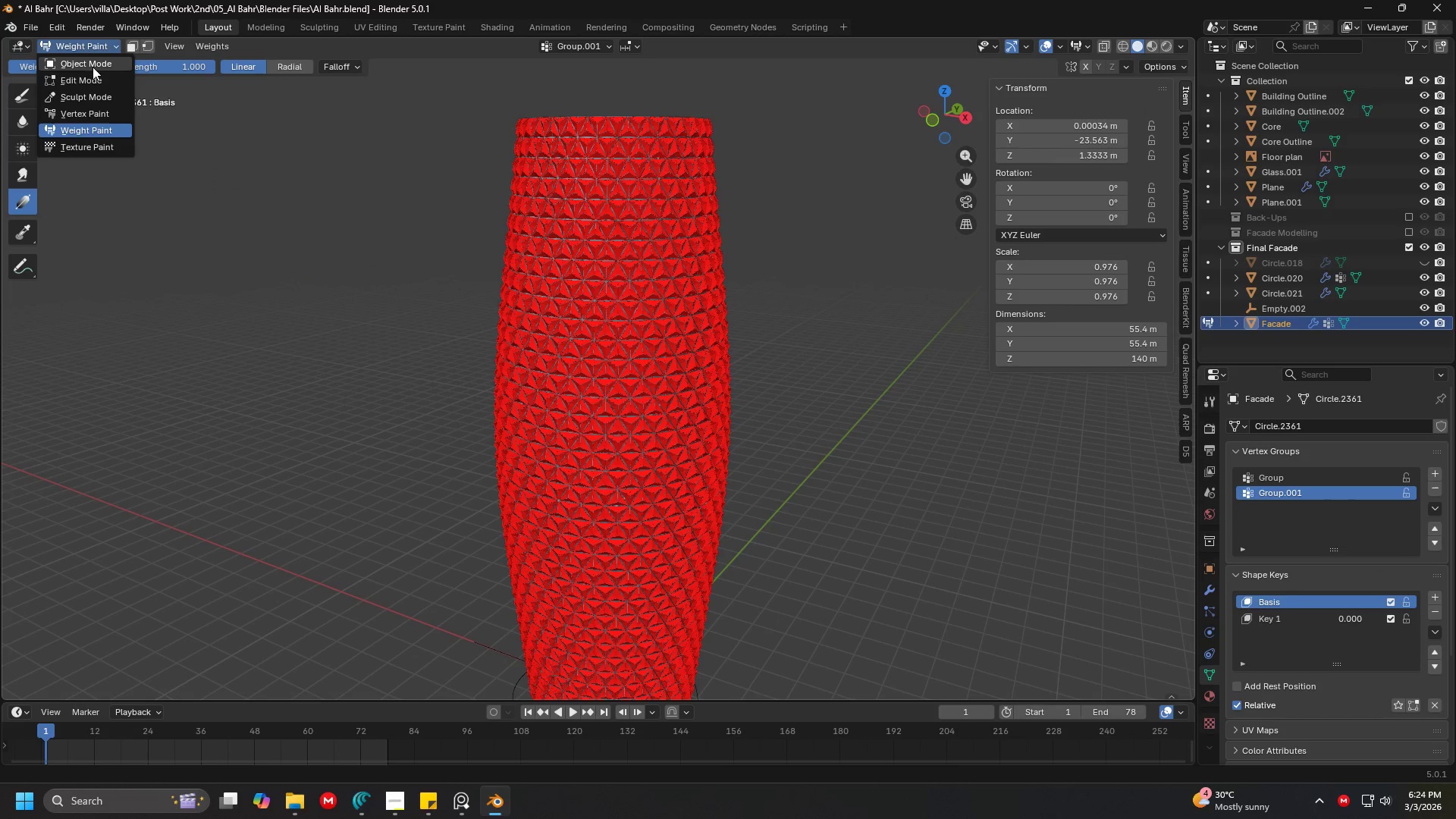 
left_click([93, 67])
 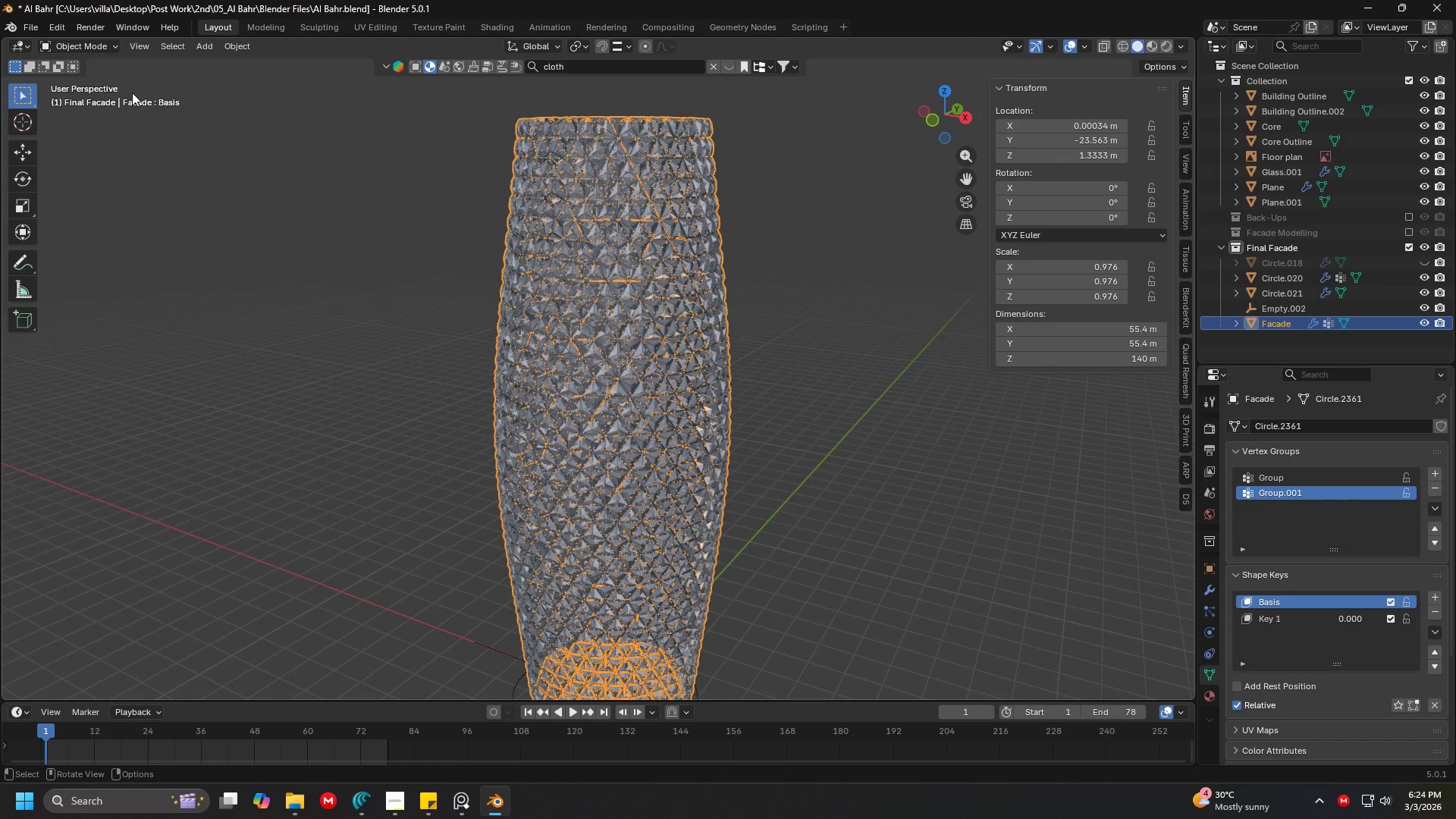 
left_click([826, 234])
 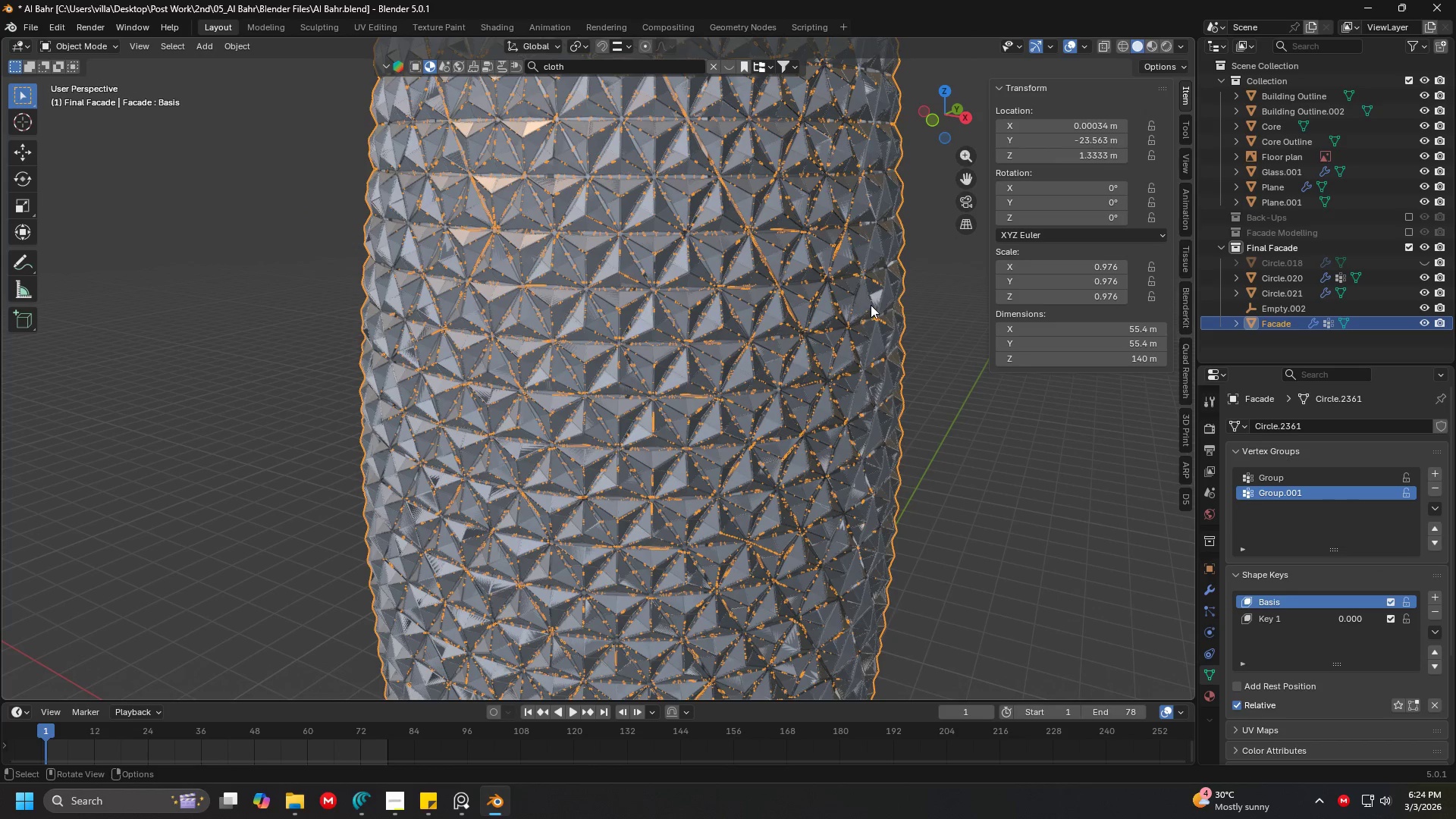 
scroll: coordinate [570, 304], scroll_direction: up, amount: 4.0
 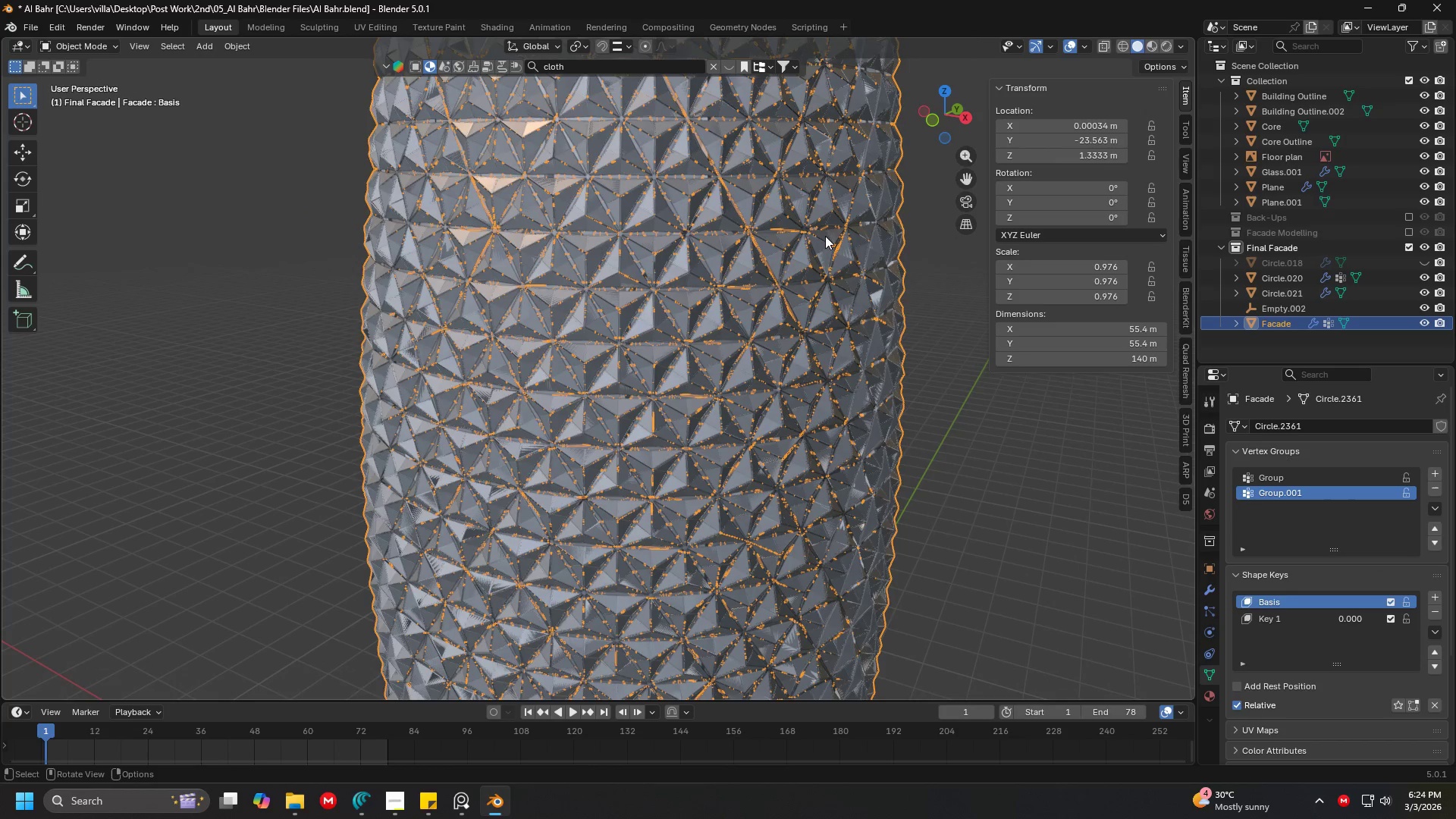 
key(Shift+H)
 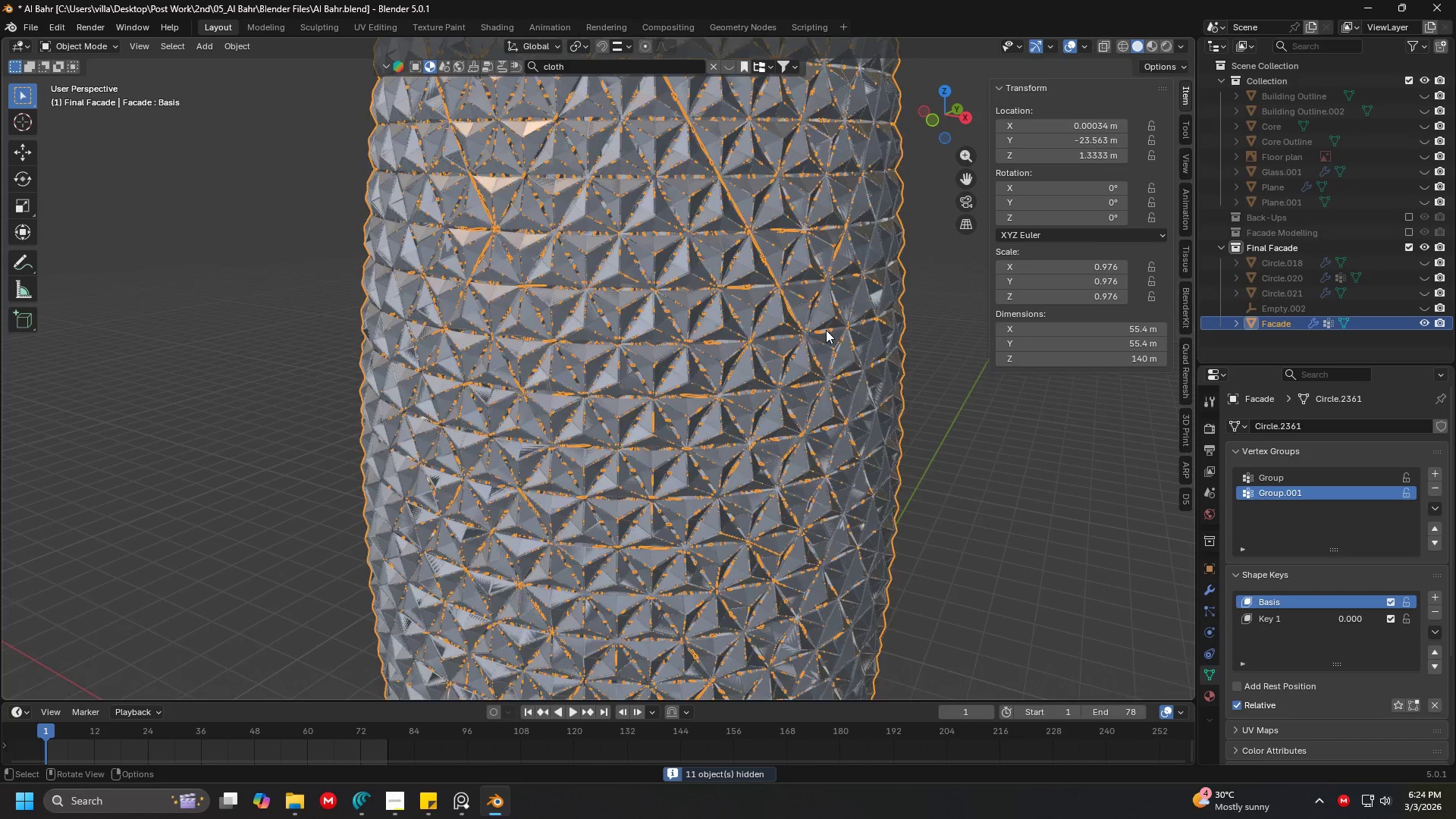 
scroll: coordinate [814, 341], scroll_direction: down, amount: 2.0
 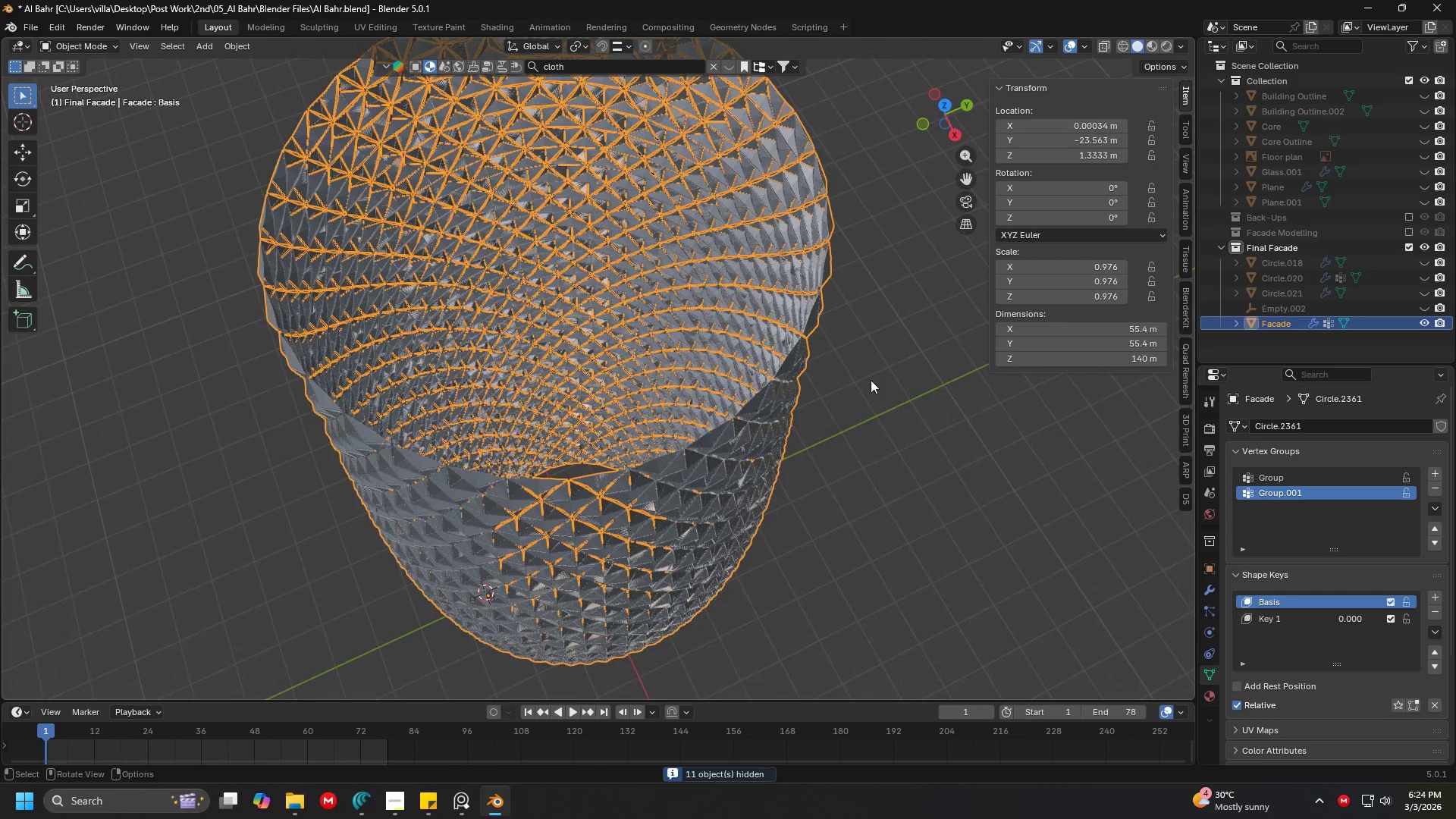 
scroll: coordinate [858, 370], scroll_direction: up, amount: 1.0
 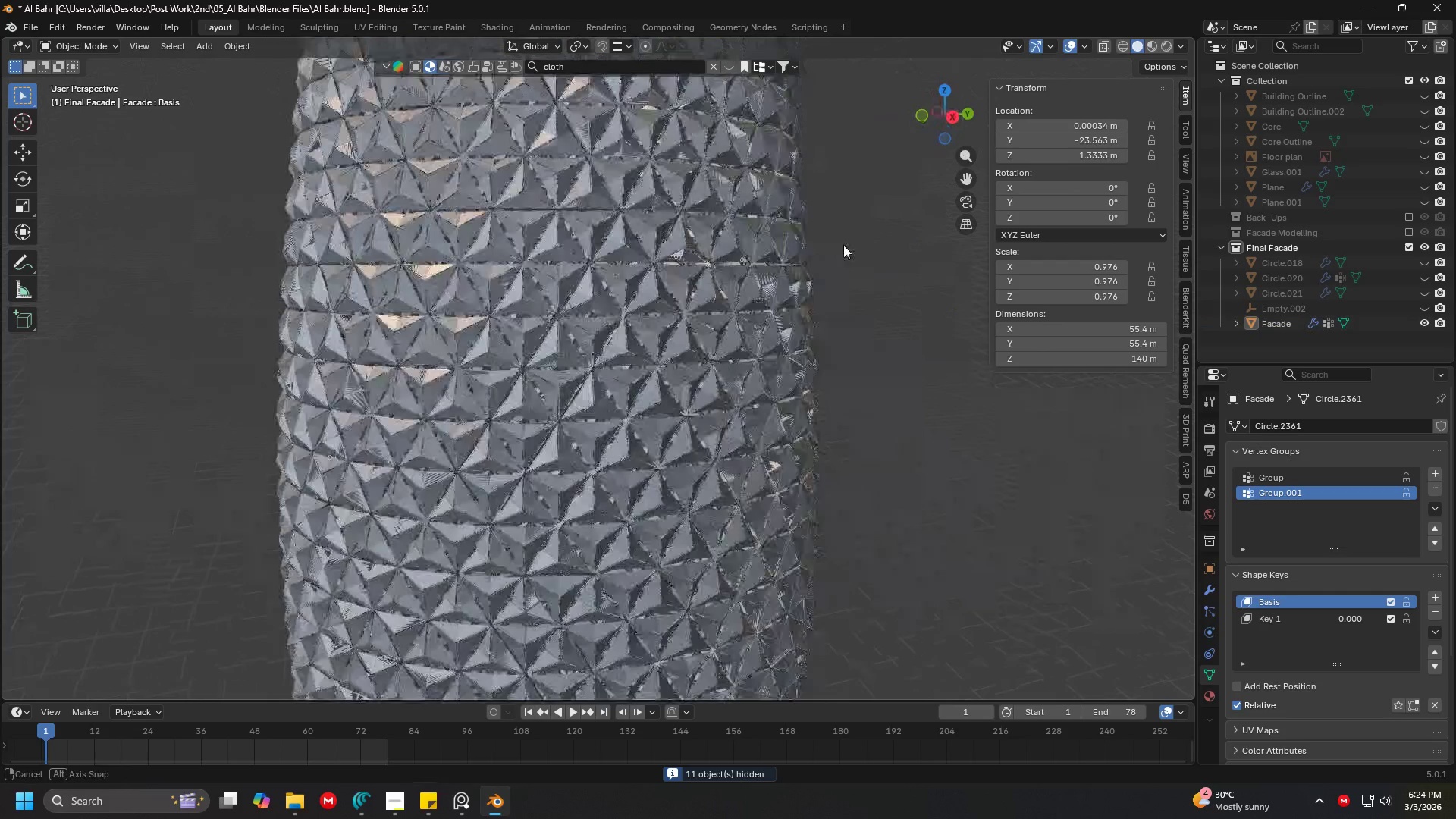 
key(Shift+ShiftLeft)
 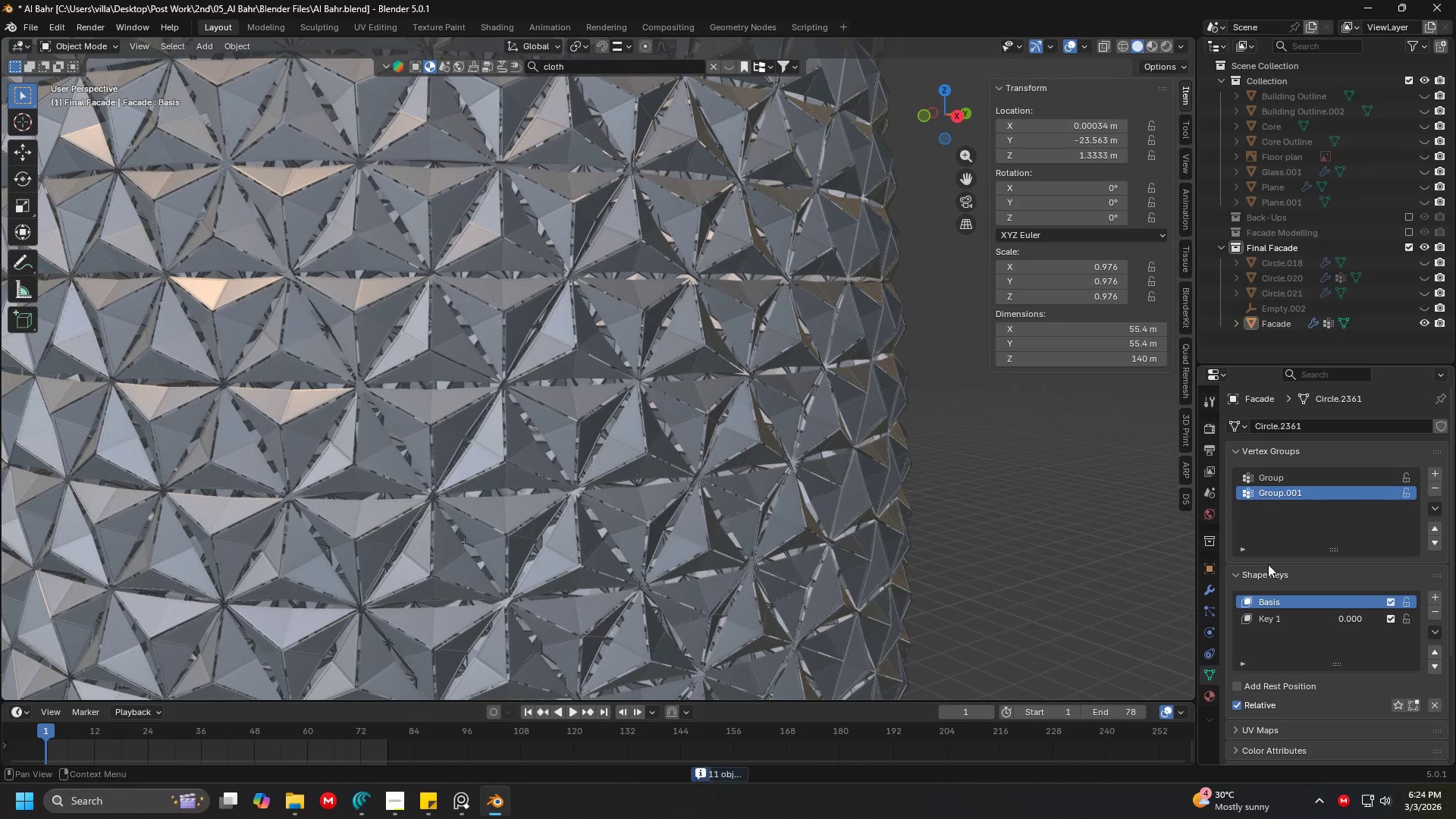 
scroll: coordinate [844, 242], scroll_direction: up, amount: 2.0
 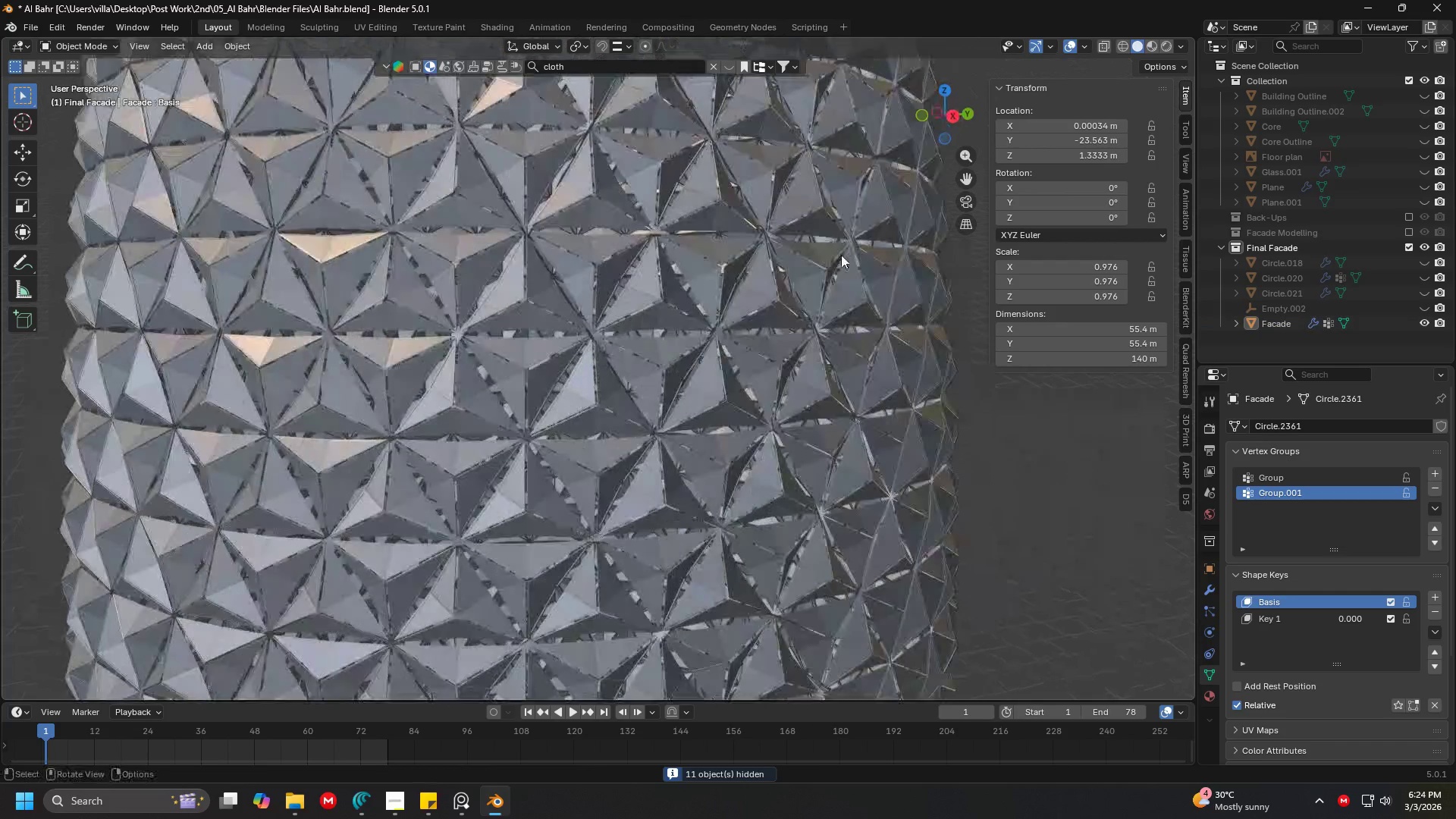 
left_click([1282, 614])
 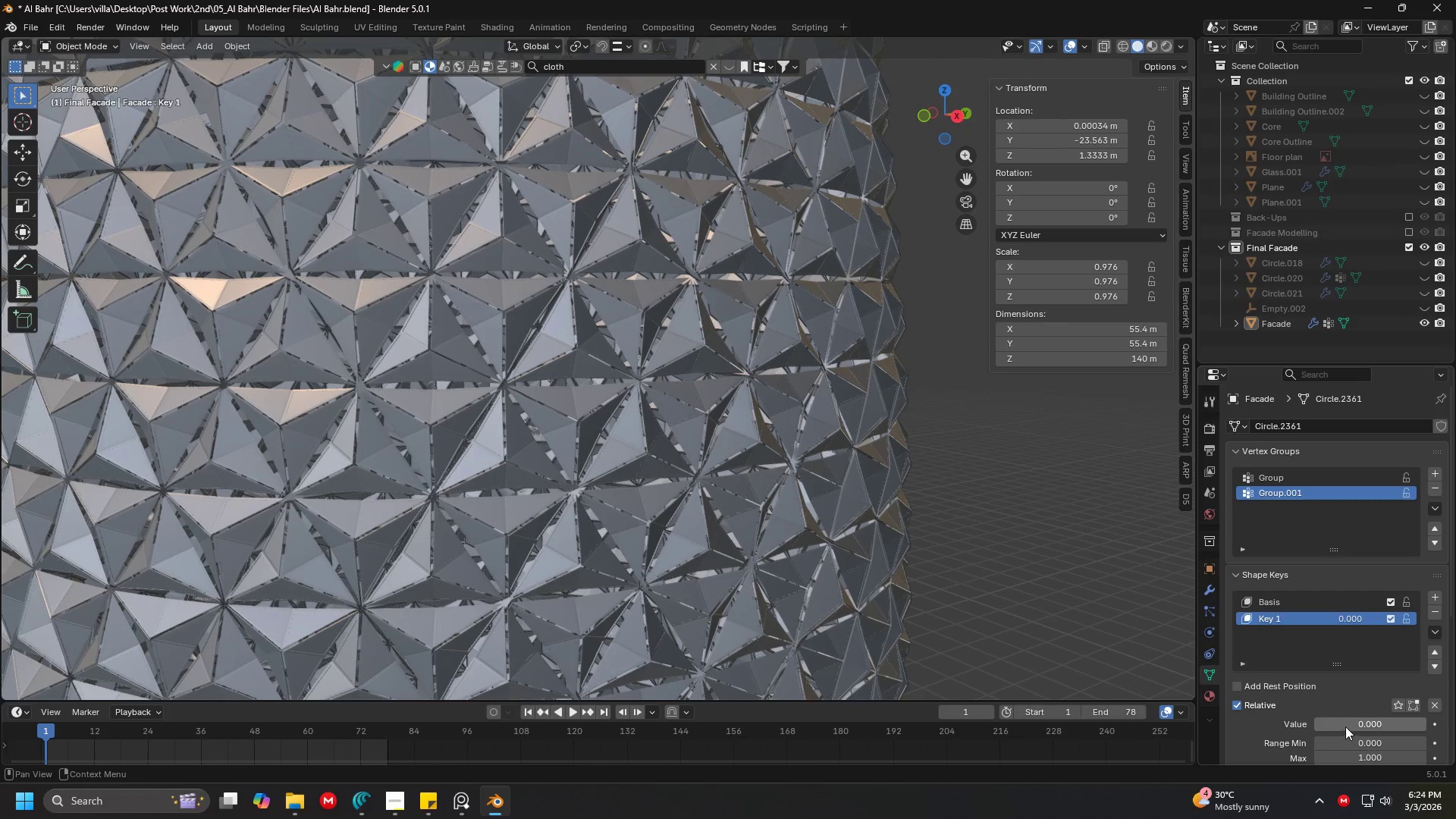 
left_click_drag(start_coordinate=[1347, 725], to_coordinate=[208, 256])
 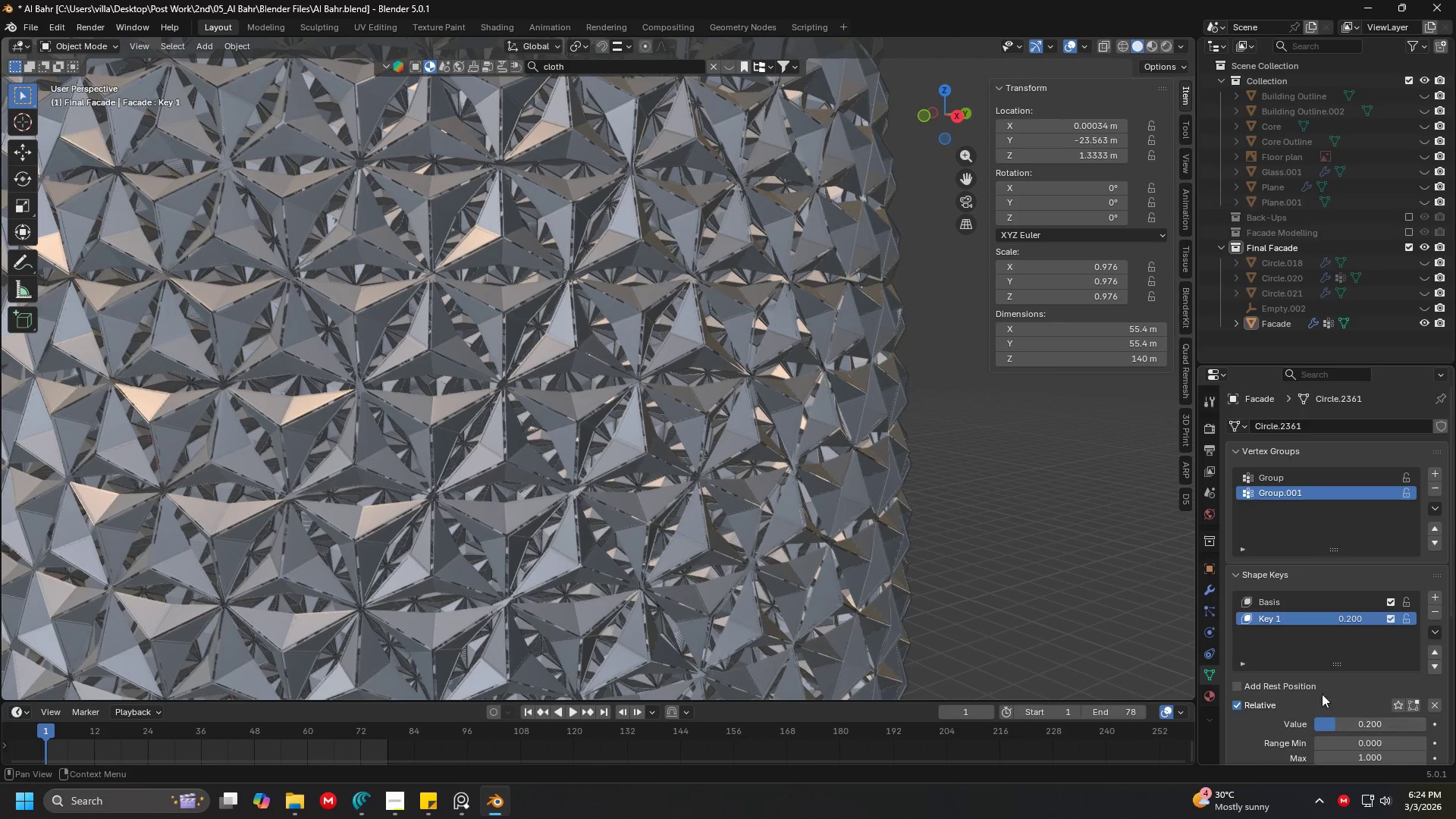 
scroll: coordinate [1320, 692], scroll_direction: down, amount: 2.0
 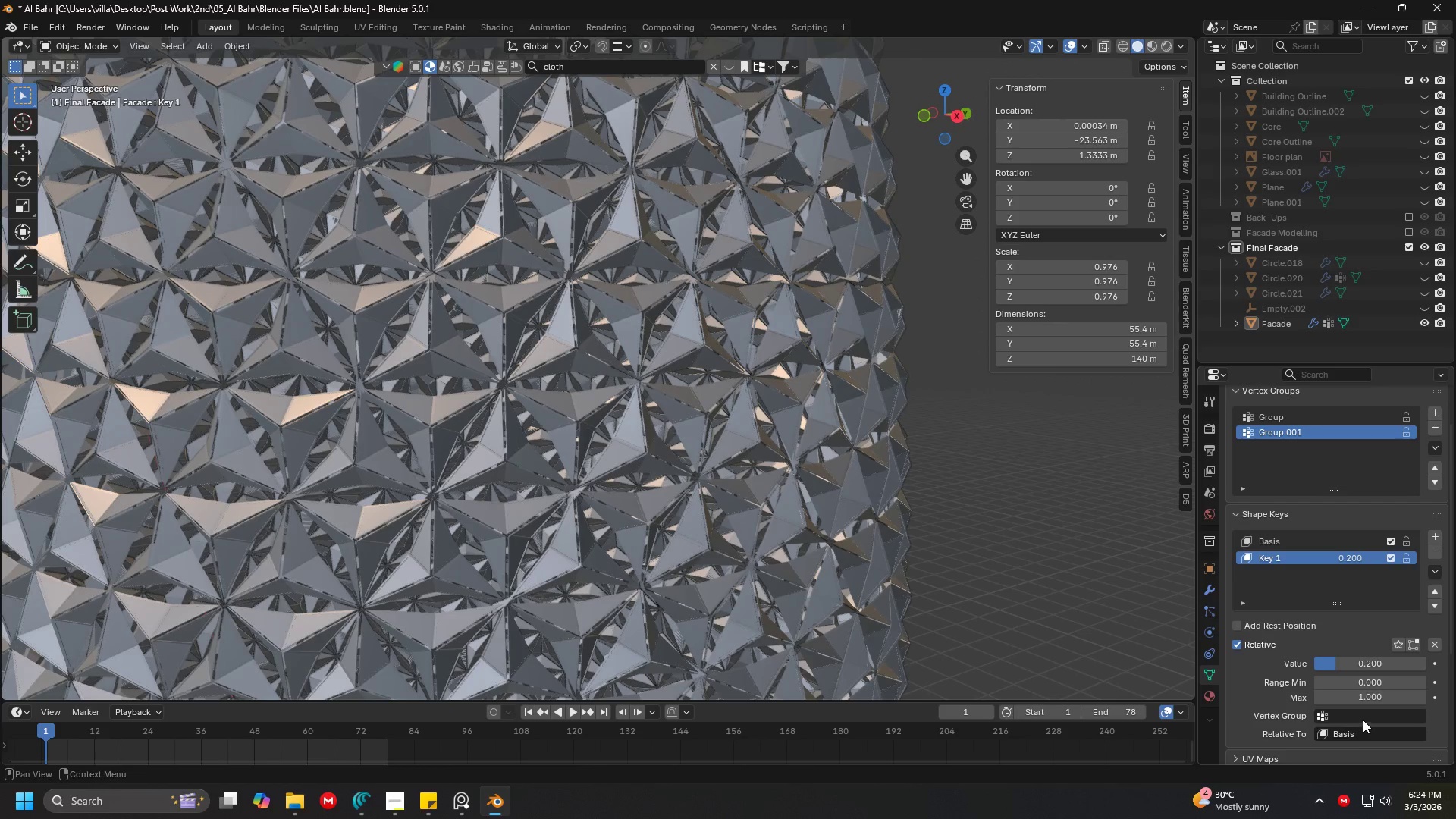 
left_click([1363, 718])
 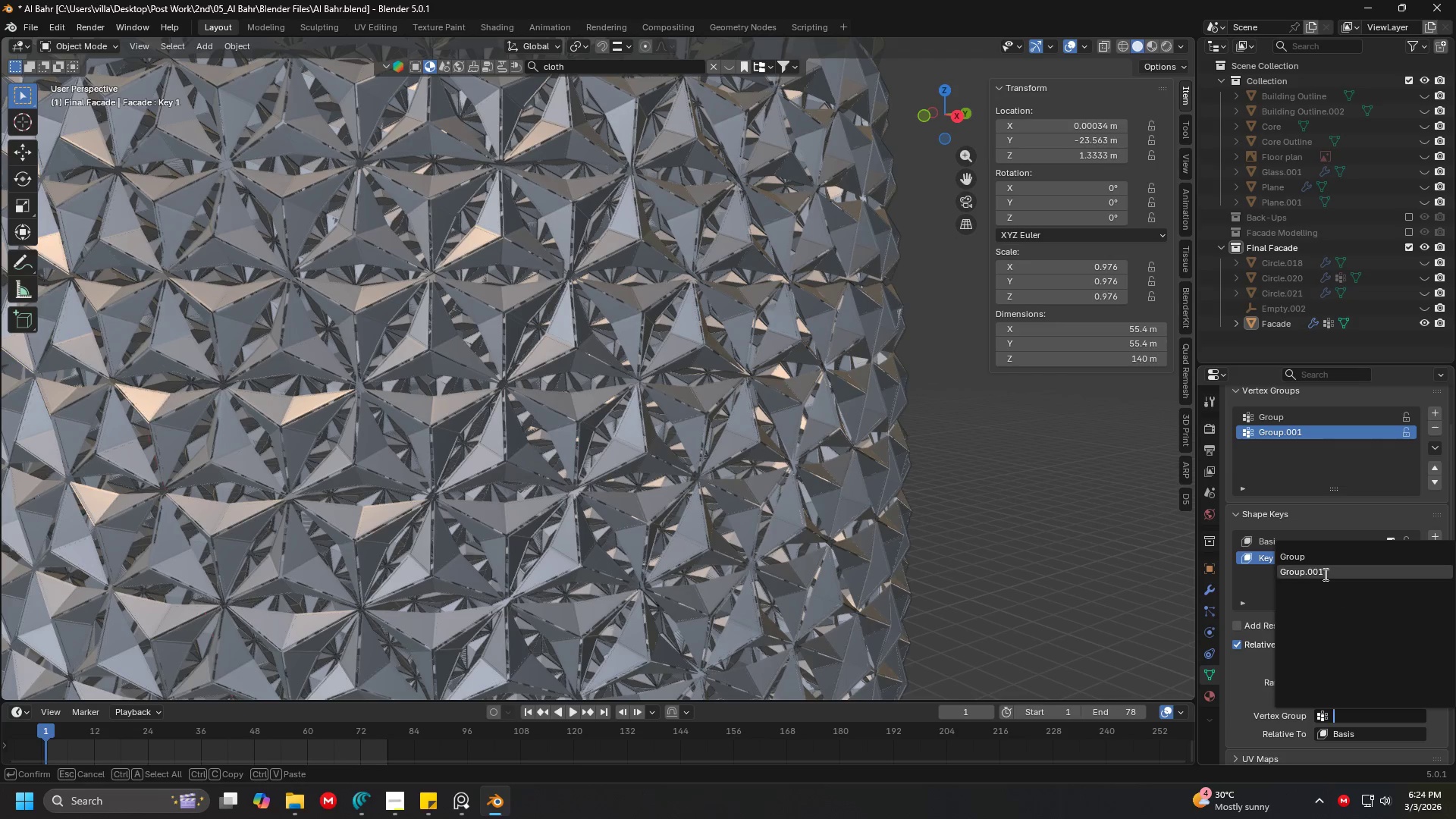 
left_click([1323, 573])
 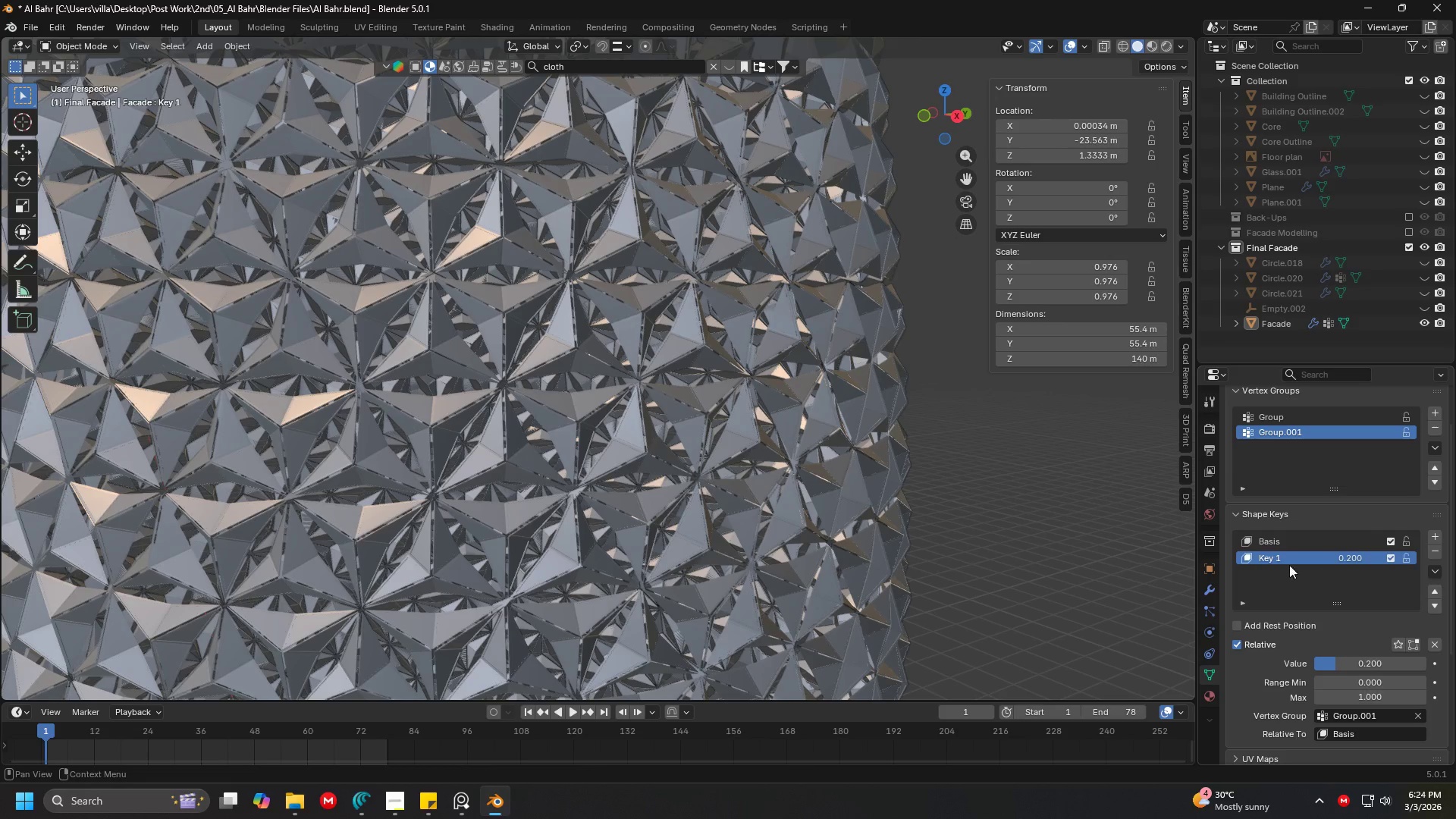 
key(Shift+ShiftLeft)
 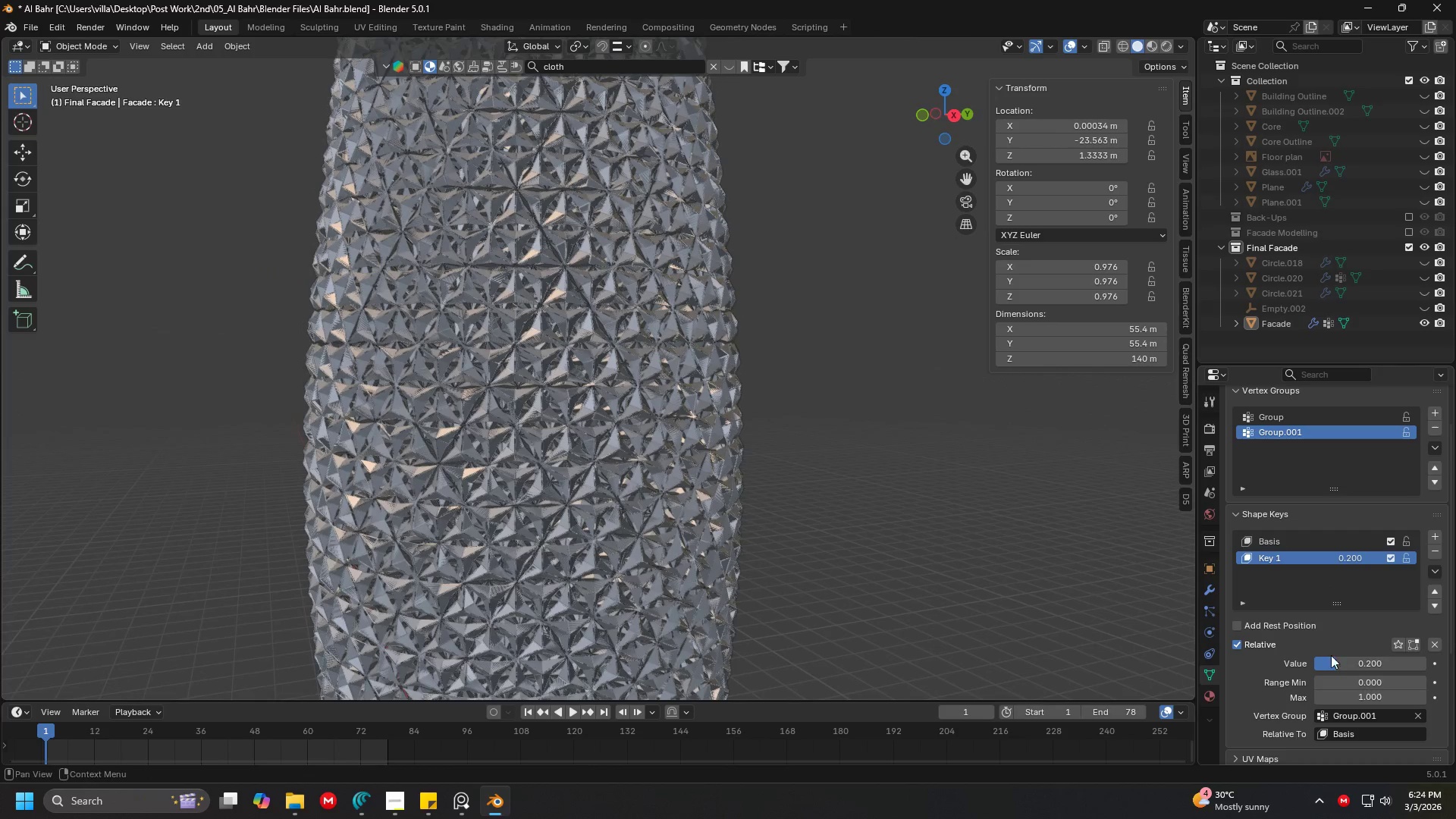 
scroll: coordinate [775, 474], scroll_direction: down, amount: 2.0
 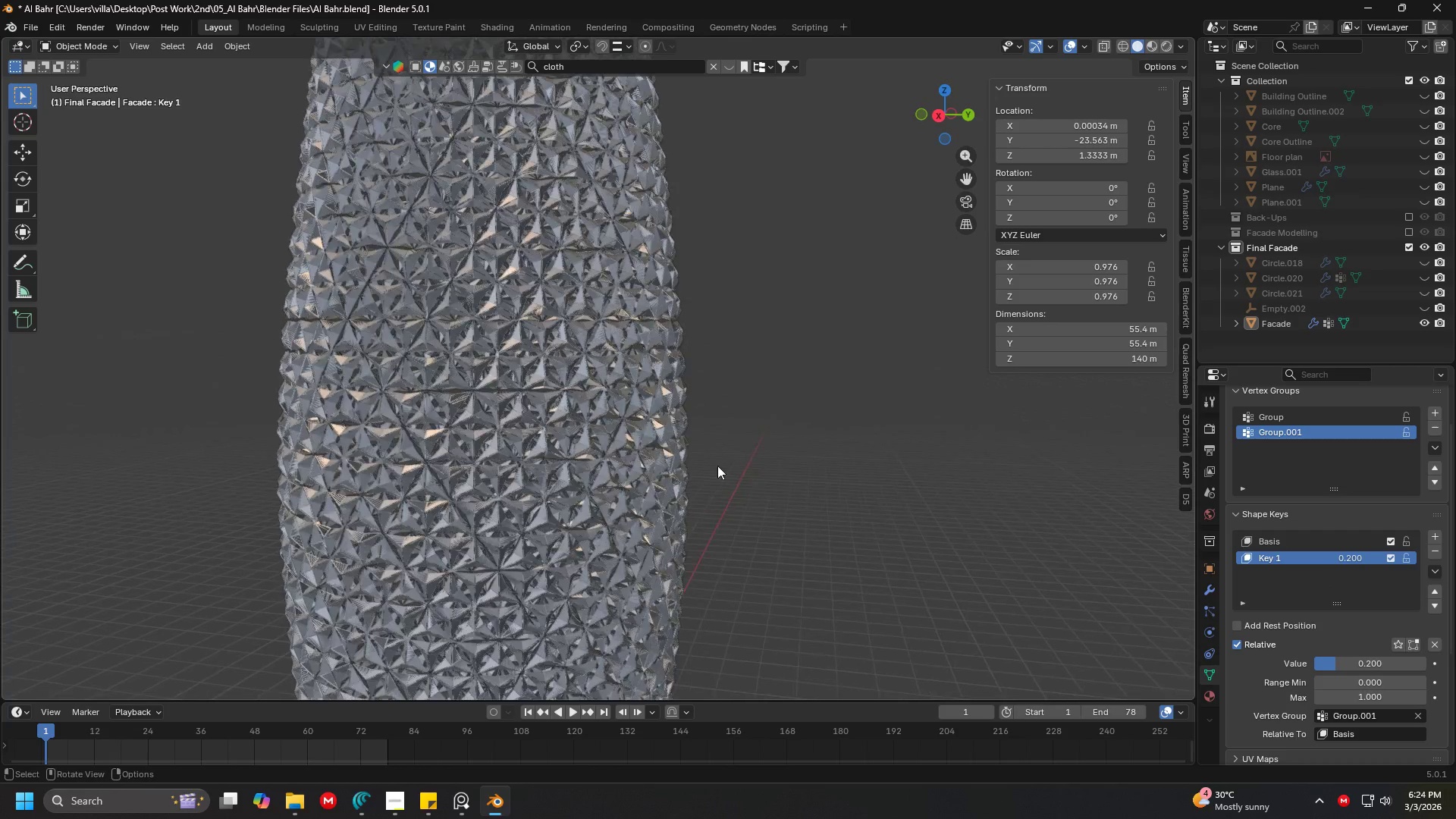 
left_click_drag(start_coordinate=[1372, 662], to_coordinate=[1247, 192])
 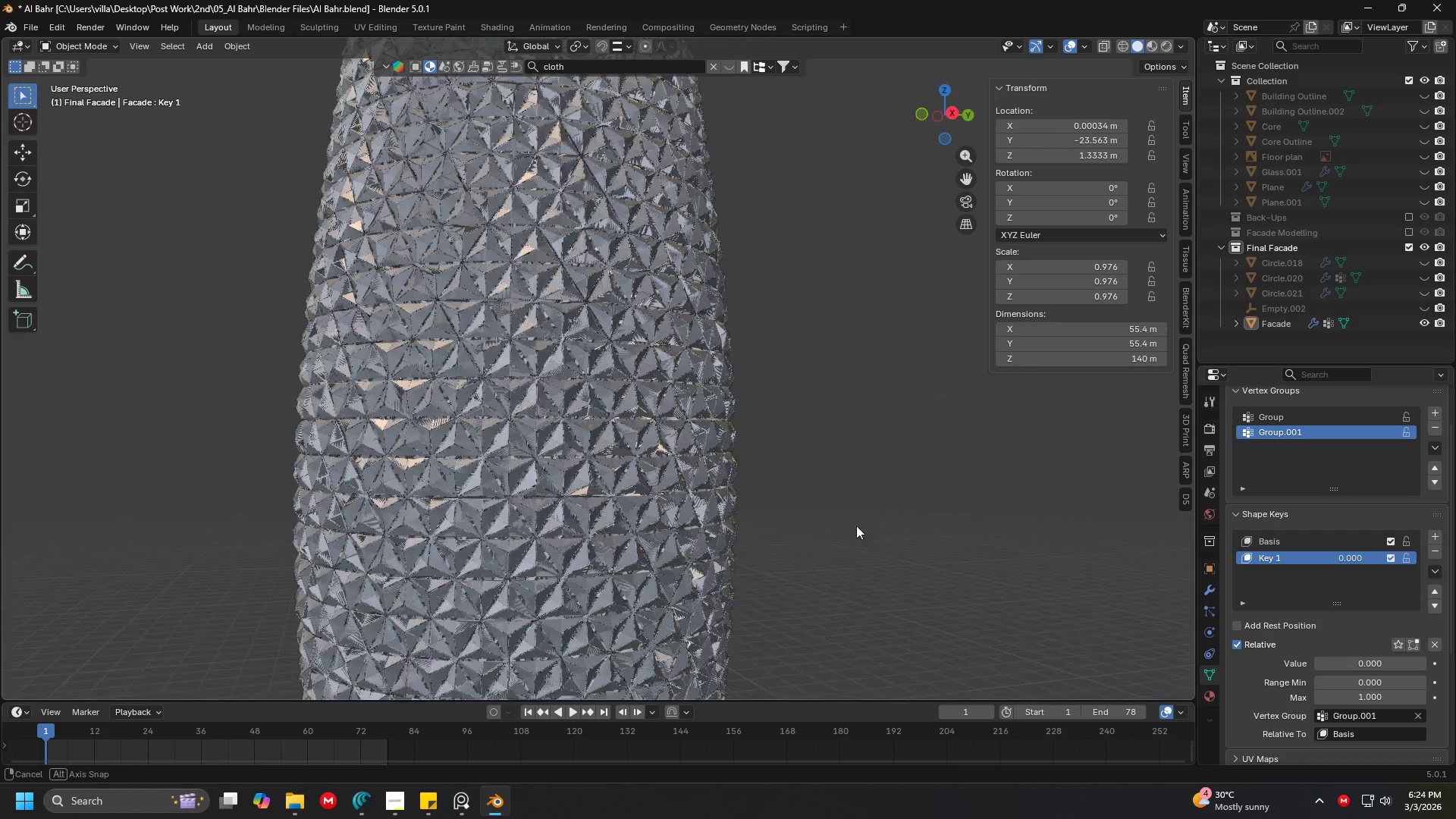 
key(Shift+ShiftLeft)
 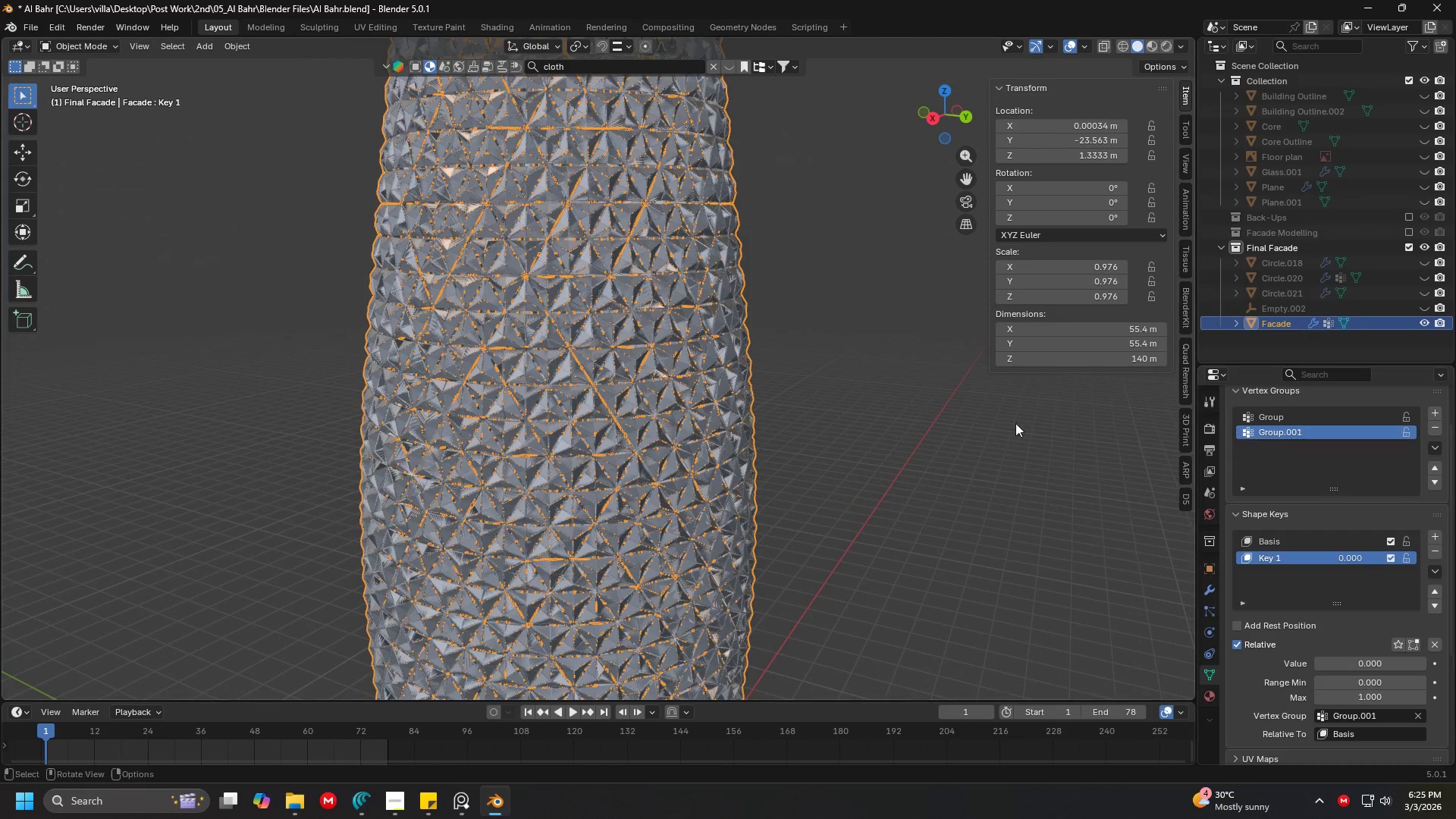 
scroll: coordinate [746, 584], scroll_direction: up, amount: 1.0
 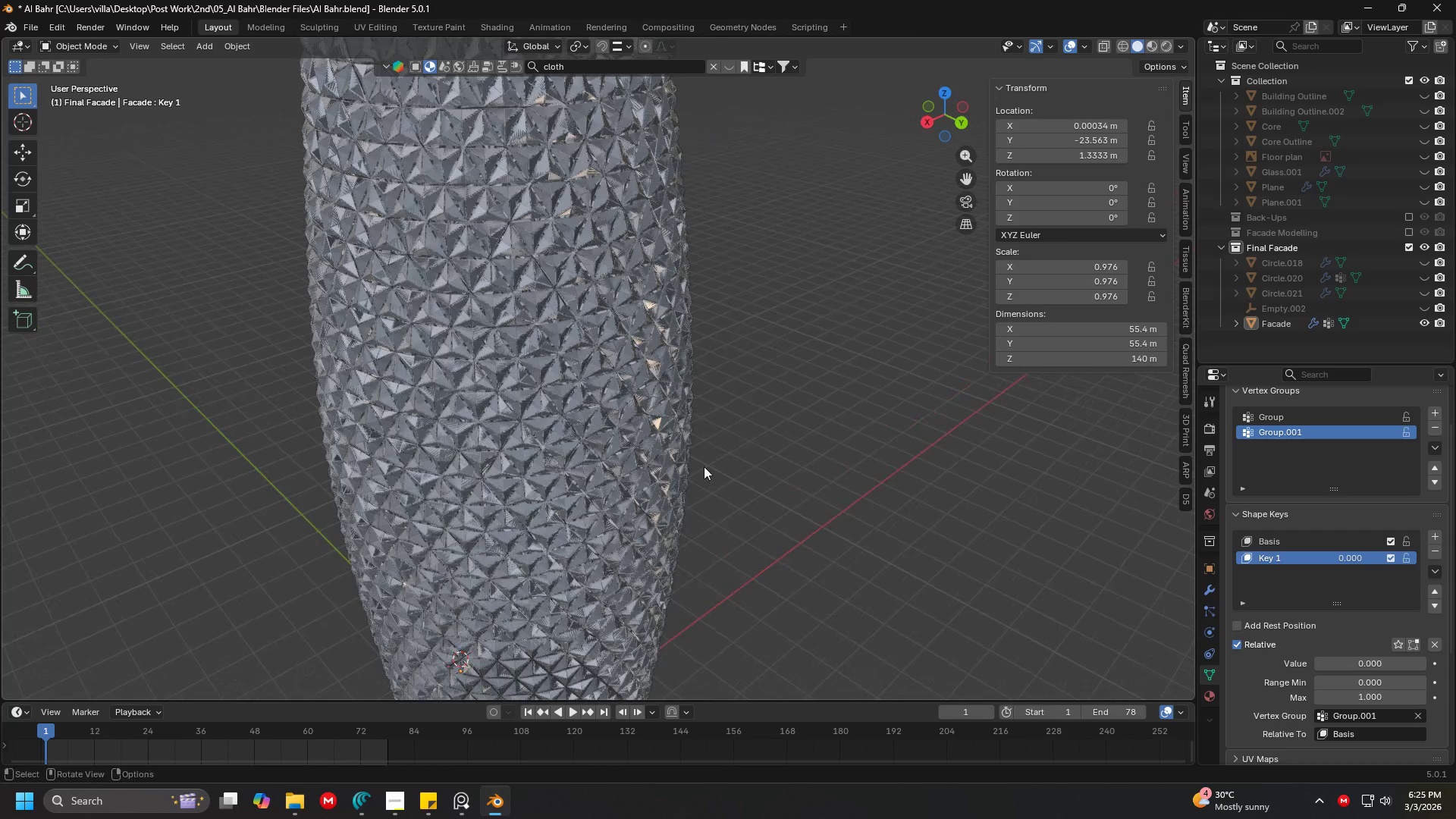 
key(Tab)
 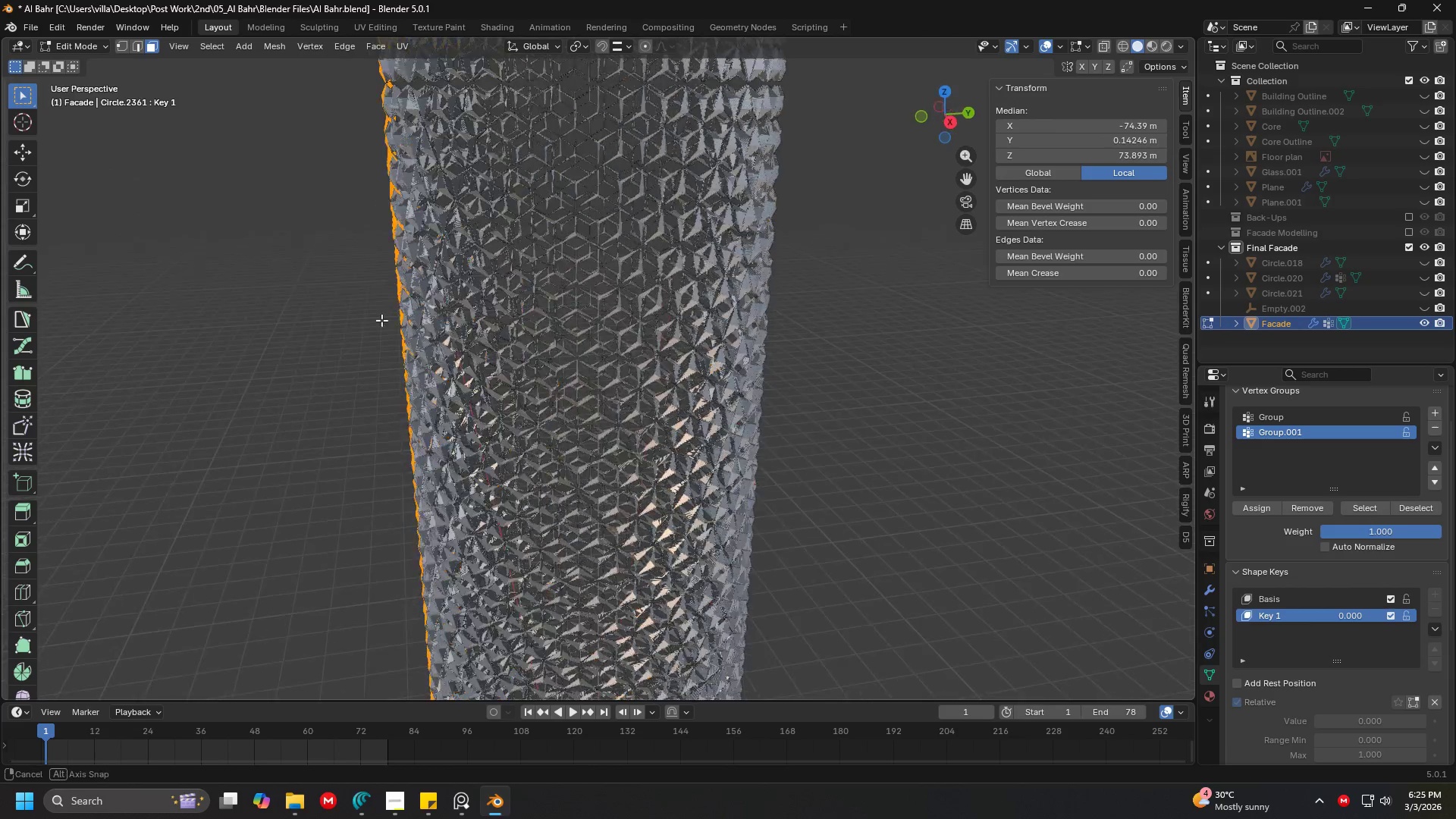 
scroll: coordinate [477, 309], scroll_direction: down, amount: 2.0
 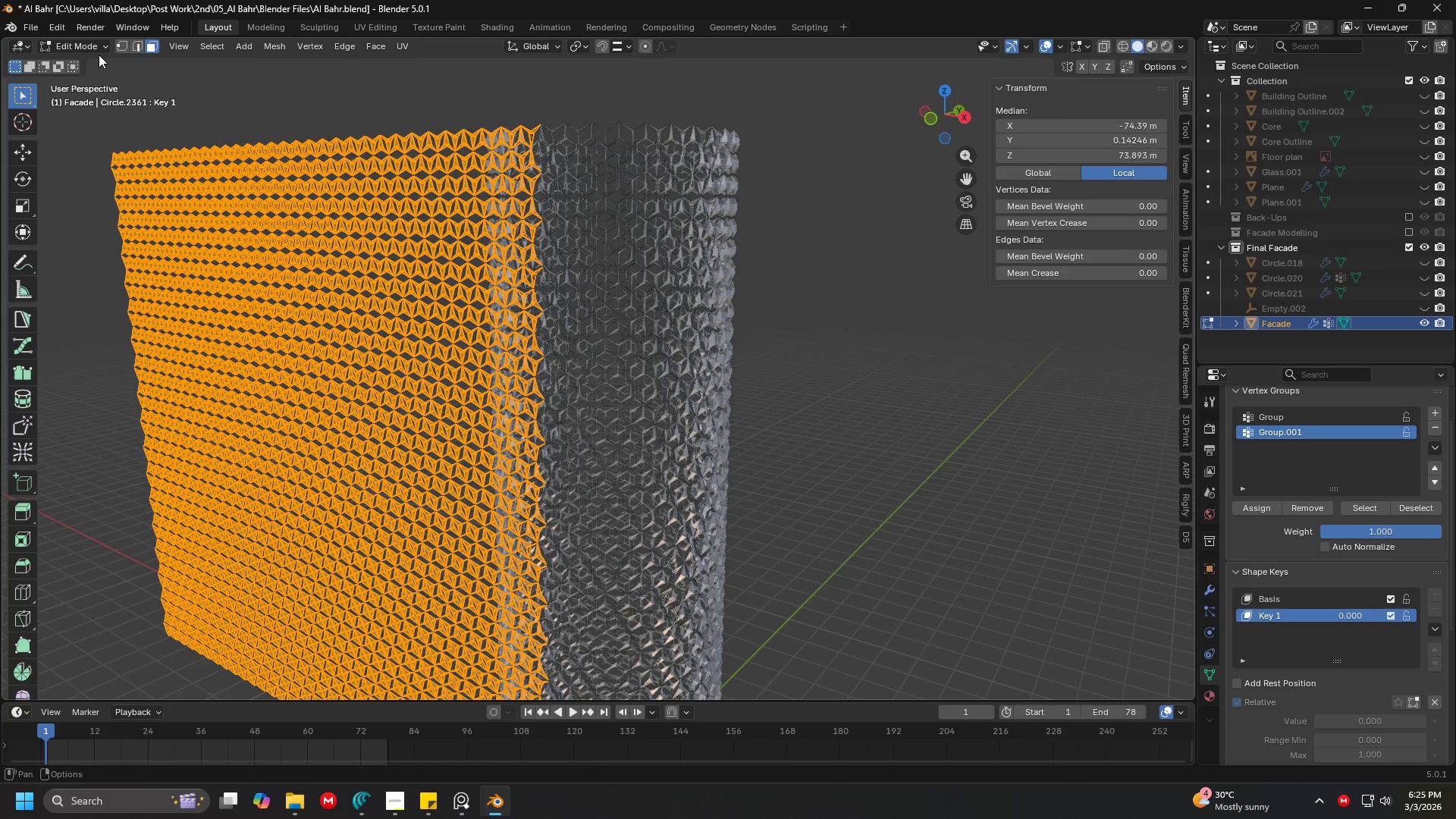 
double_click([95, 49])
 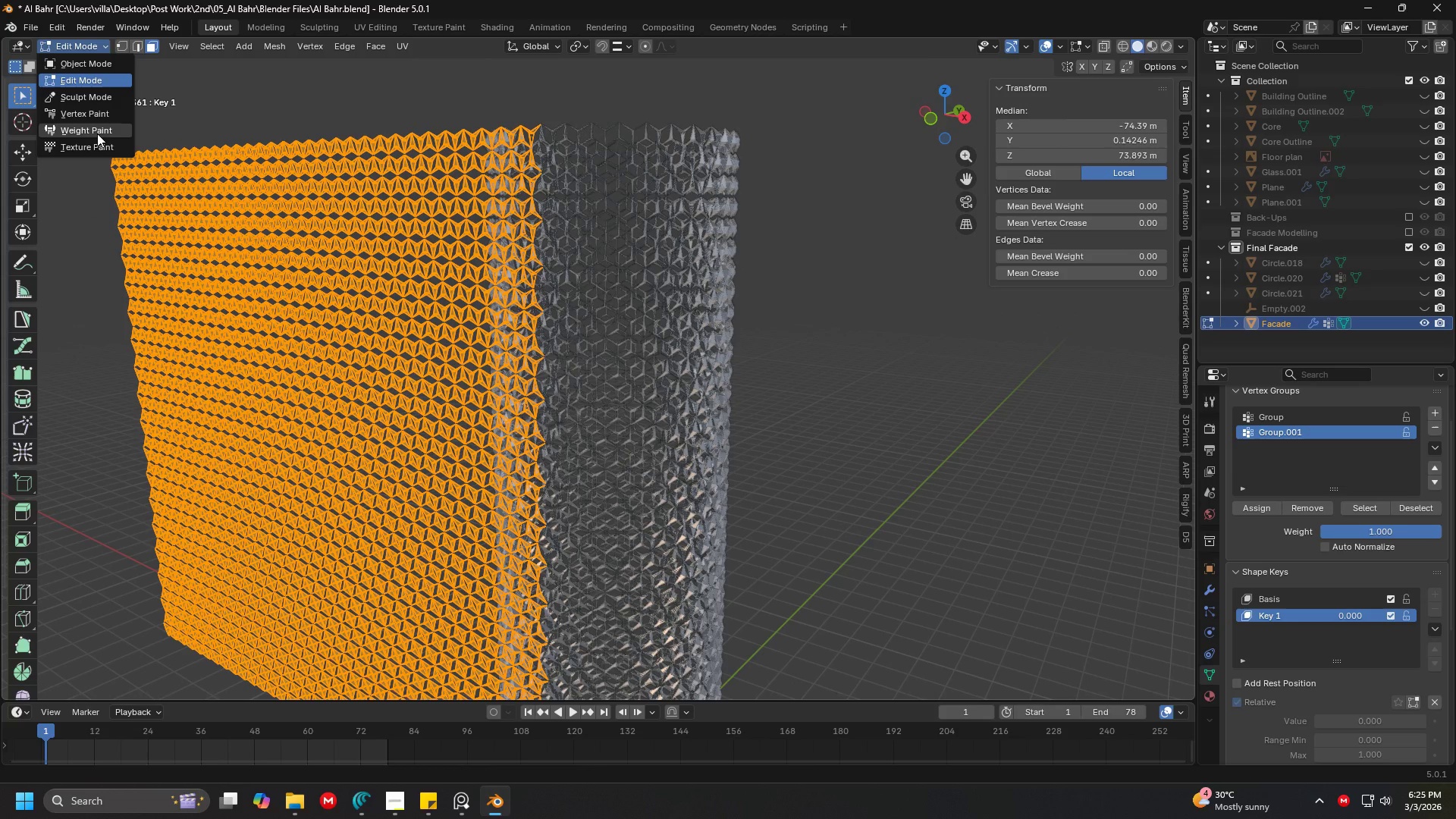 
left_click([97, 133])
 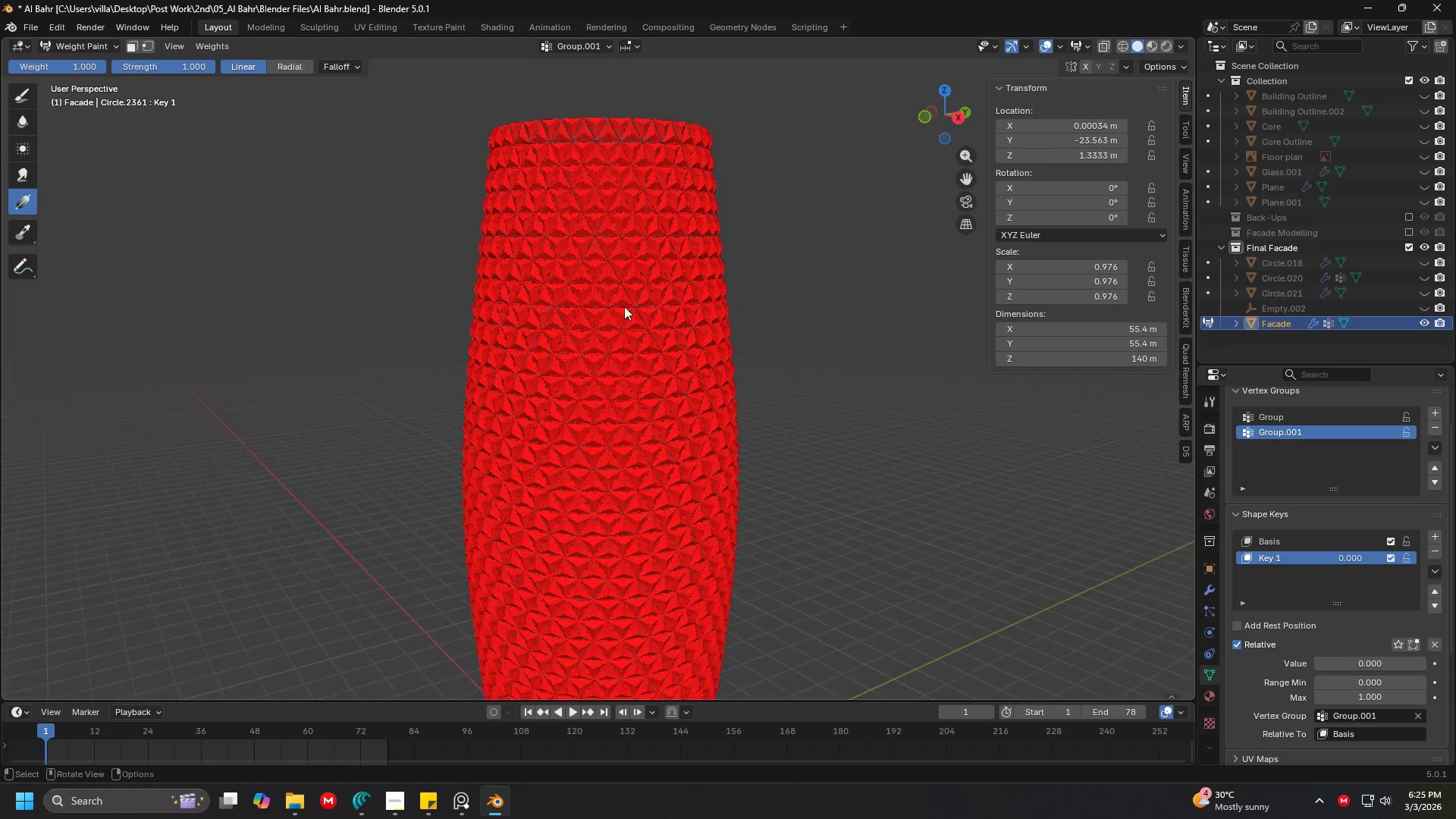 
left_click_drag(start_coordinate=[606, 235], to_coordinate=[654, 364])
 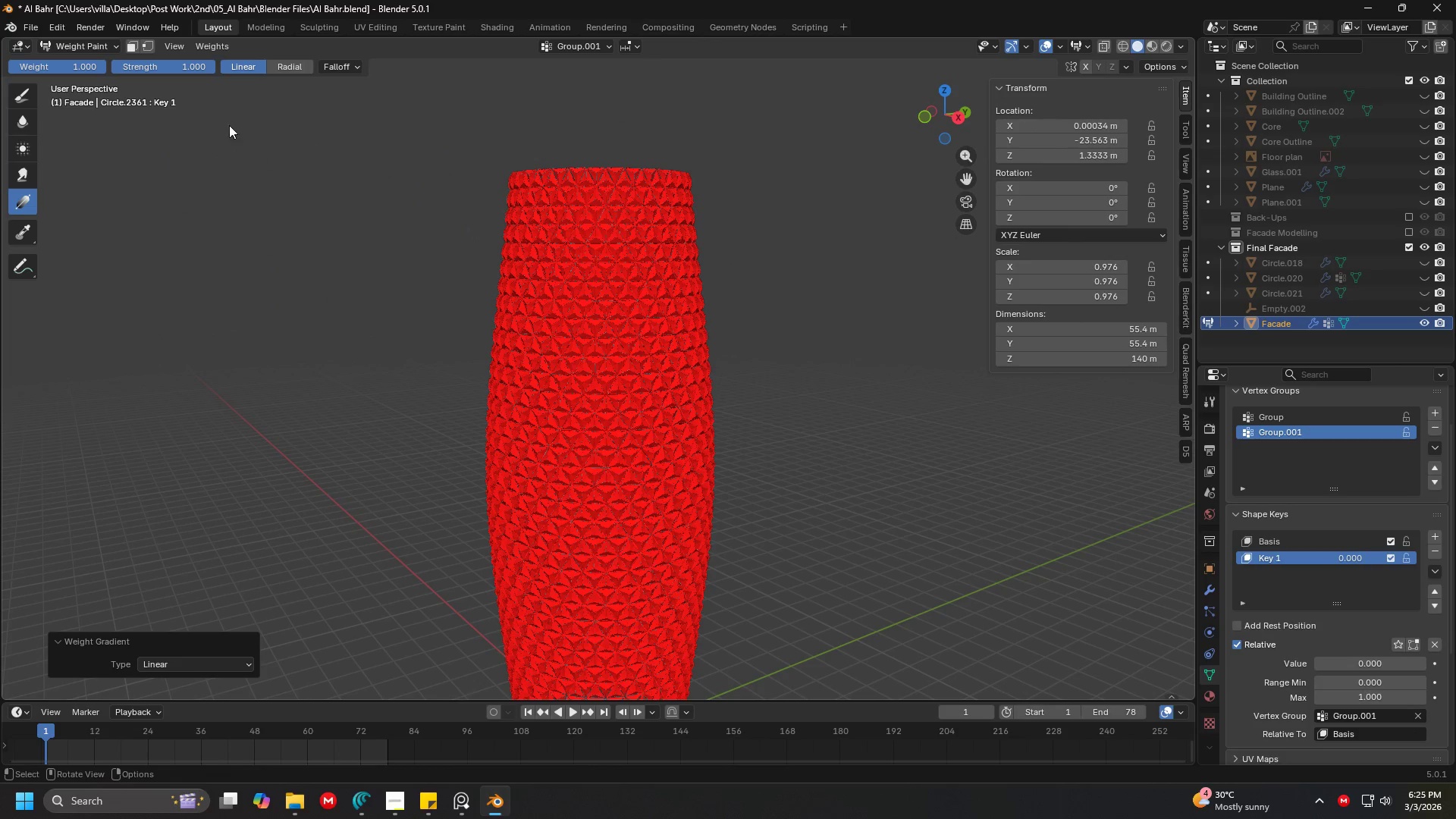 
scroll: coordinate [566, 259], scroll_direction: down, amount: 1.0
 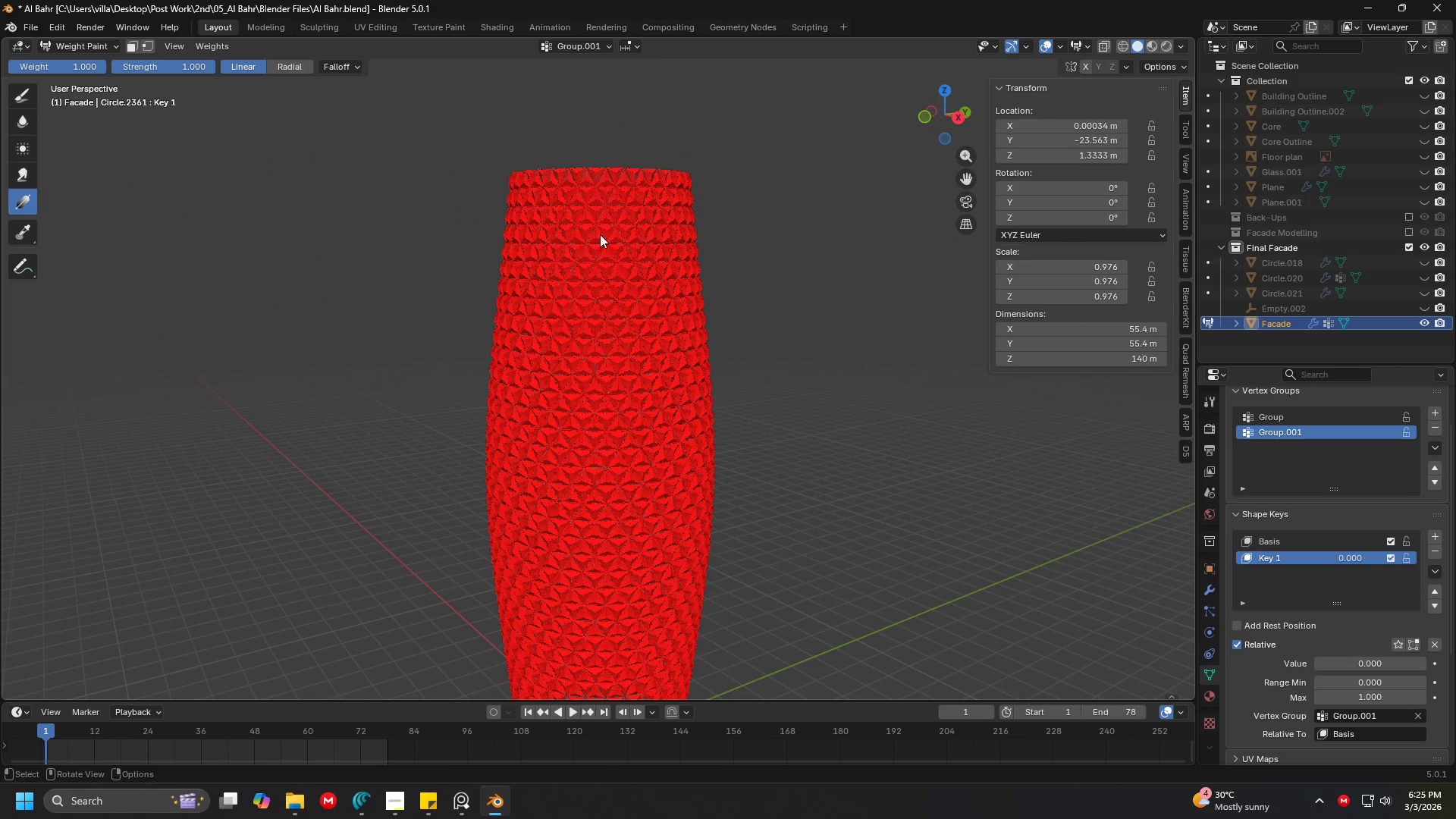 
left_click([25, 92])
 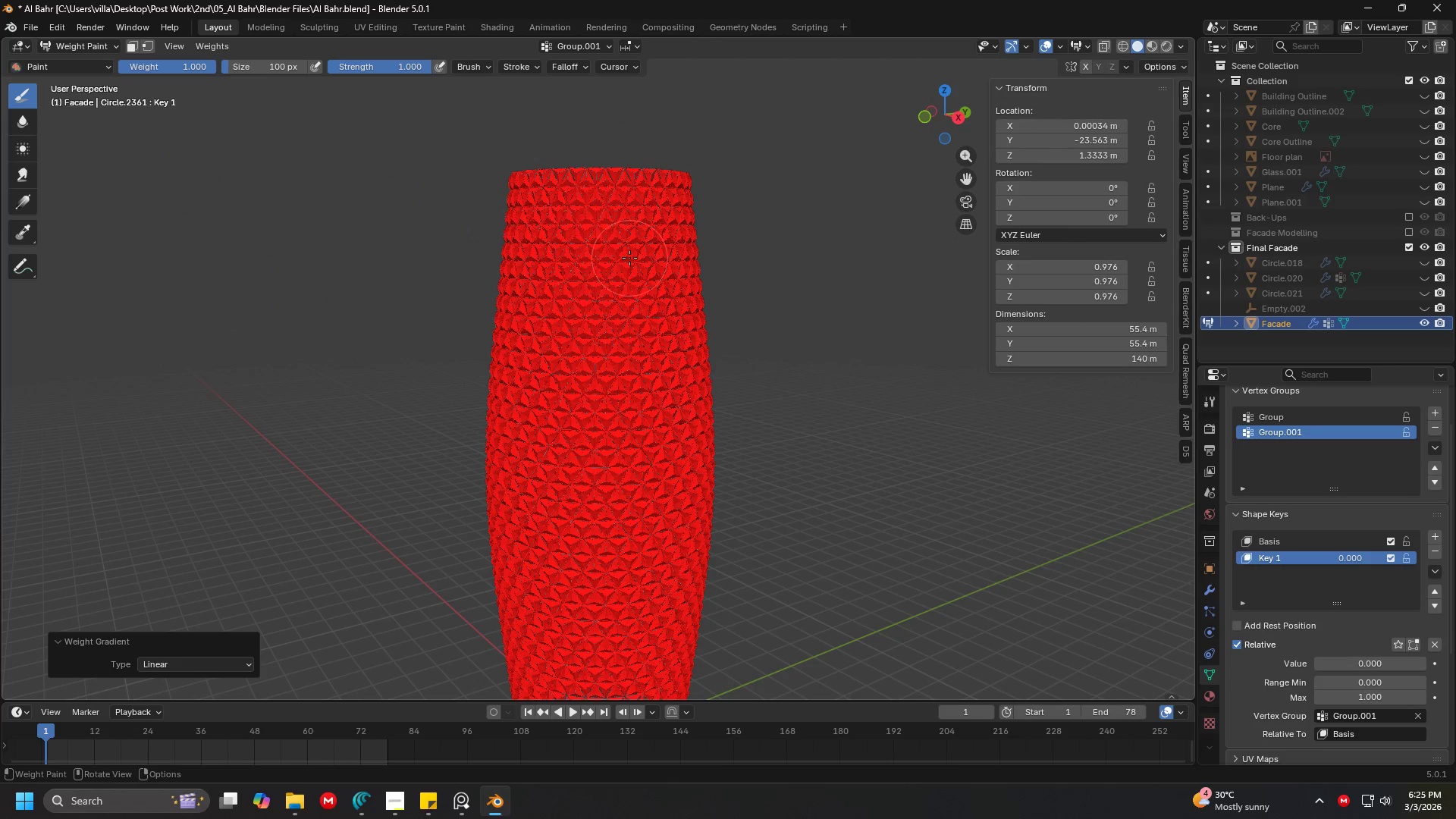 
left_click_drag(start_coordinate=[631, 258], to_coordinate=[567, 450])
 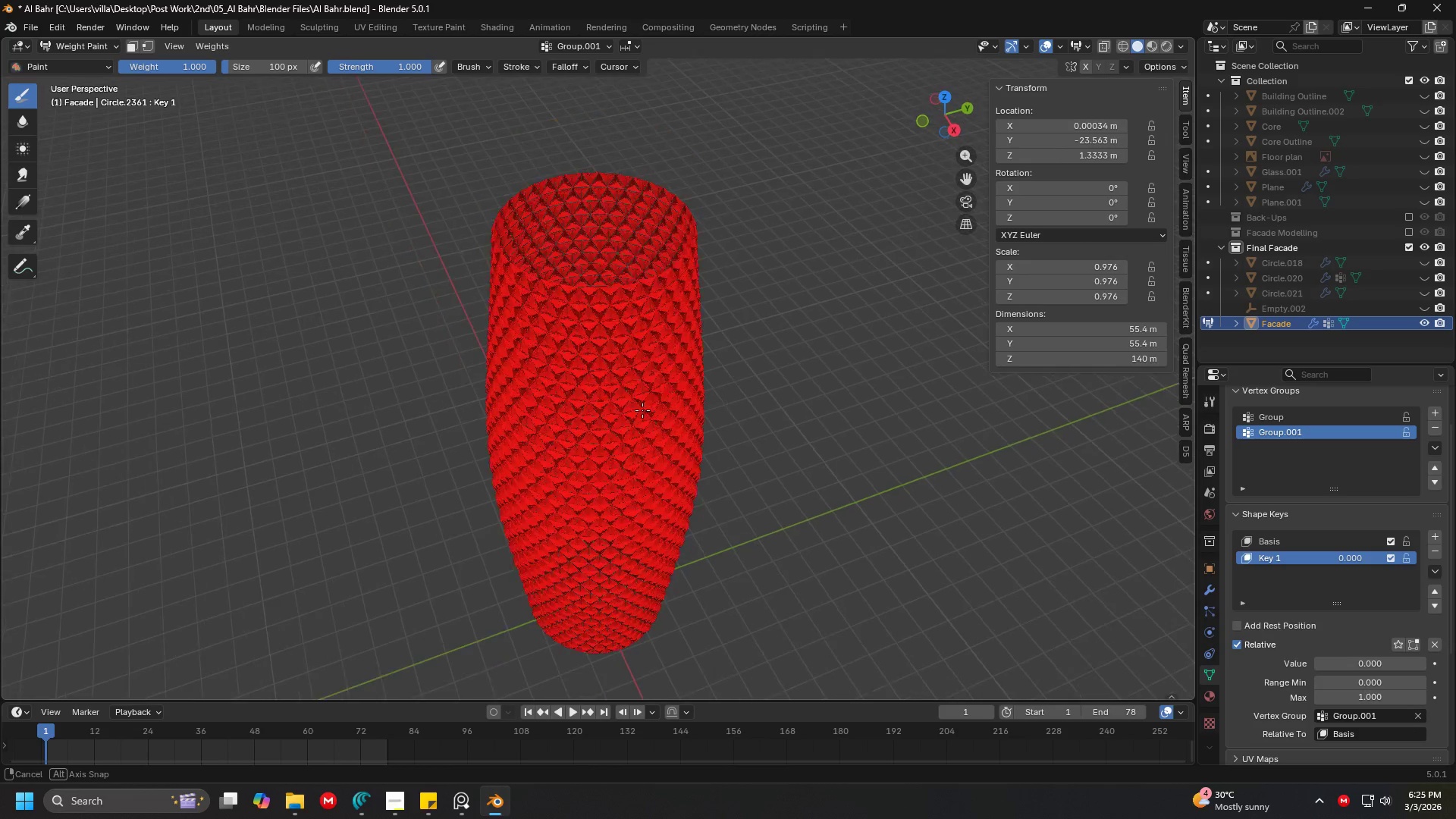 
scroll: coordinate [622, 384], scroll_direction: up, amount: 2.0
 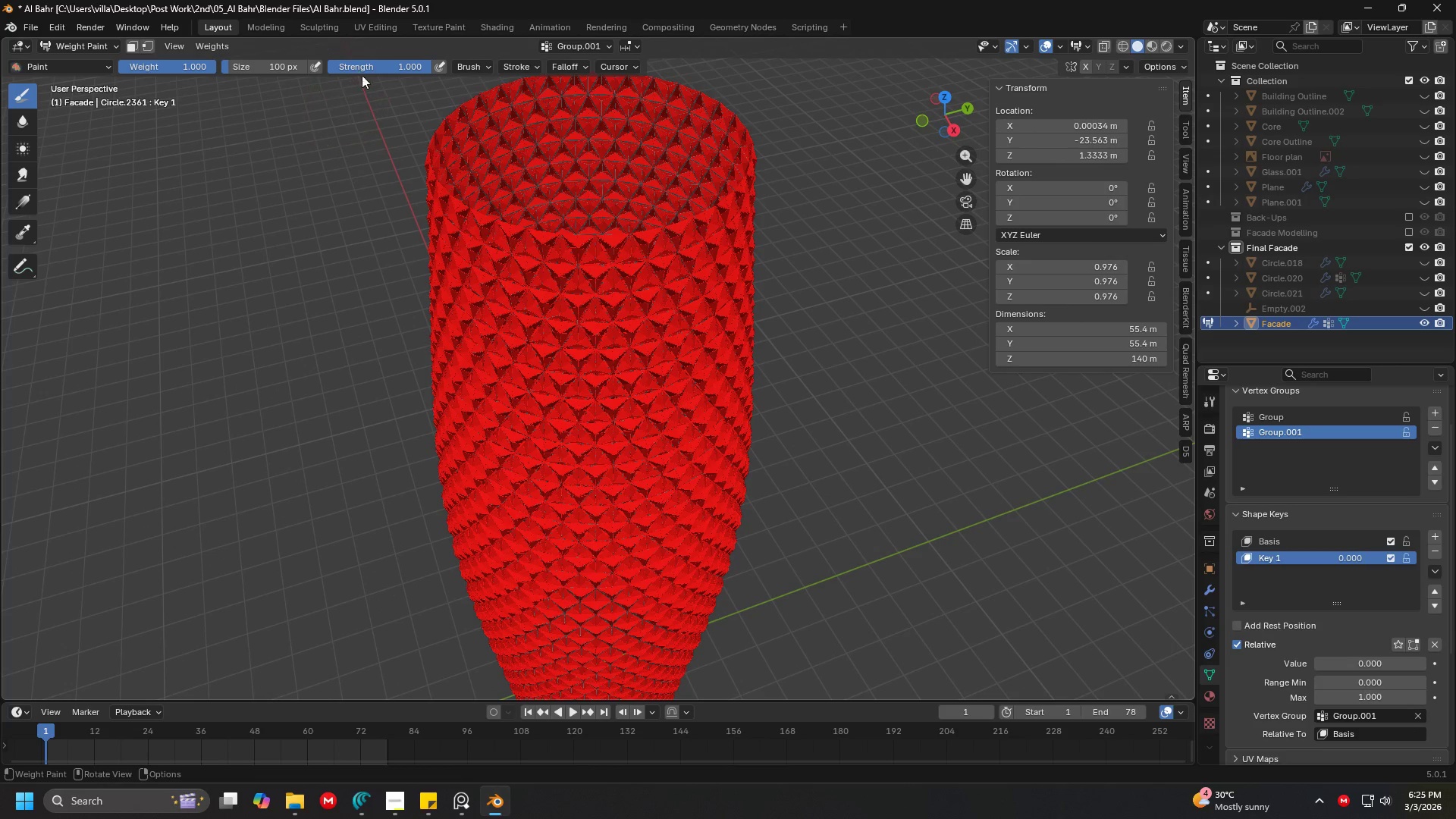 
left_click_drag(start_coordinate=[379, 61], to_coordinate=[294, 544])
 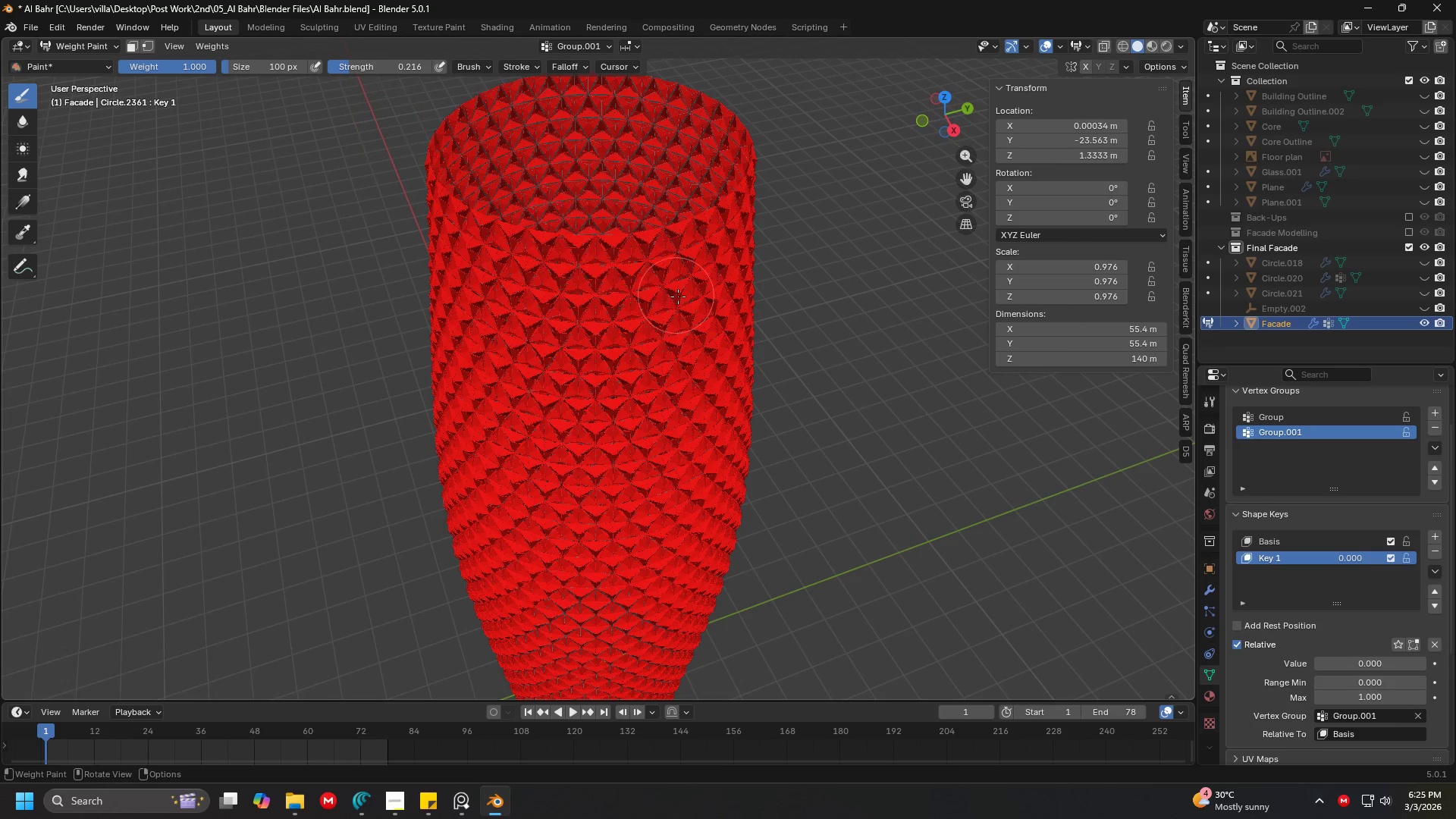 
left_click_drag(start_coordinate=[686, 300], to_coordinate=[551, 490])
 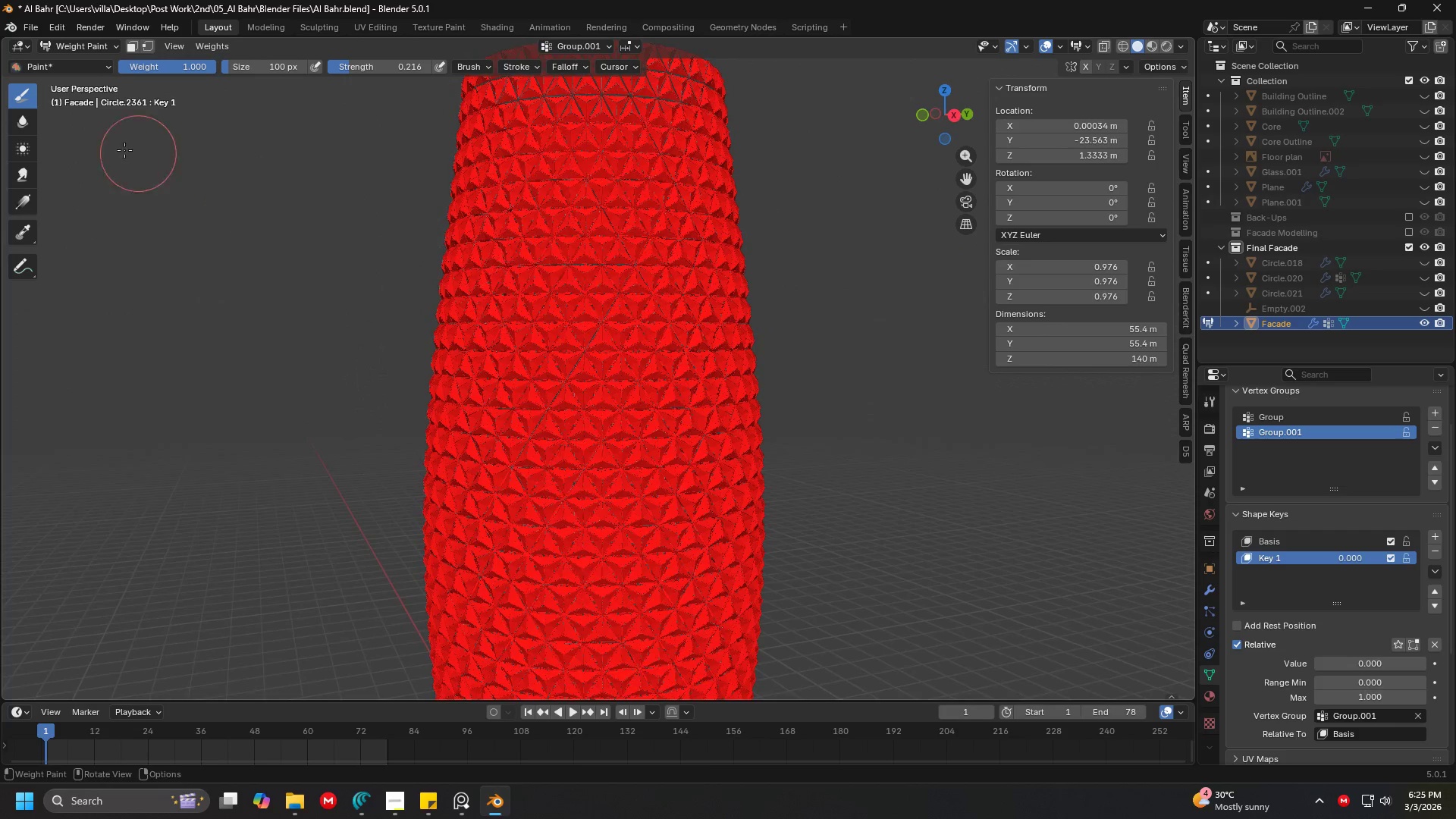 
left_click([20, 206])
 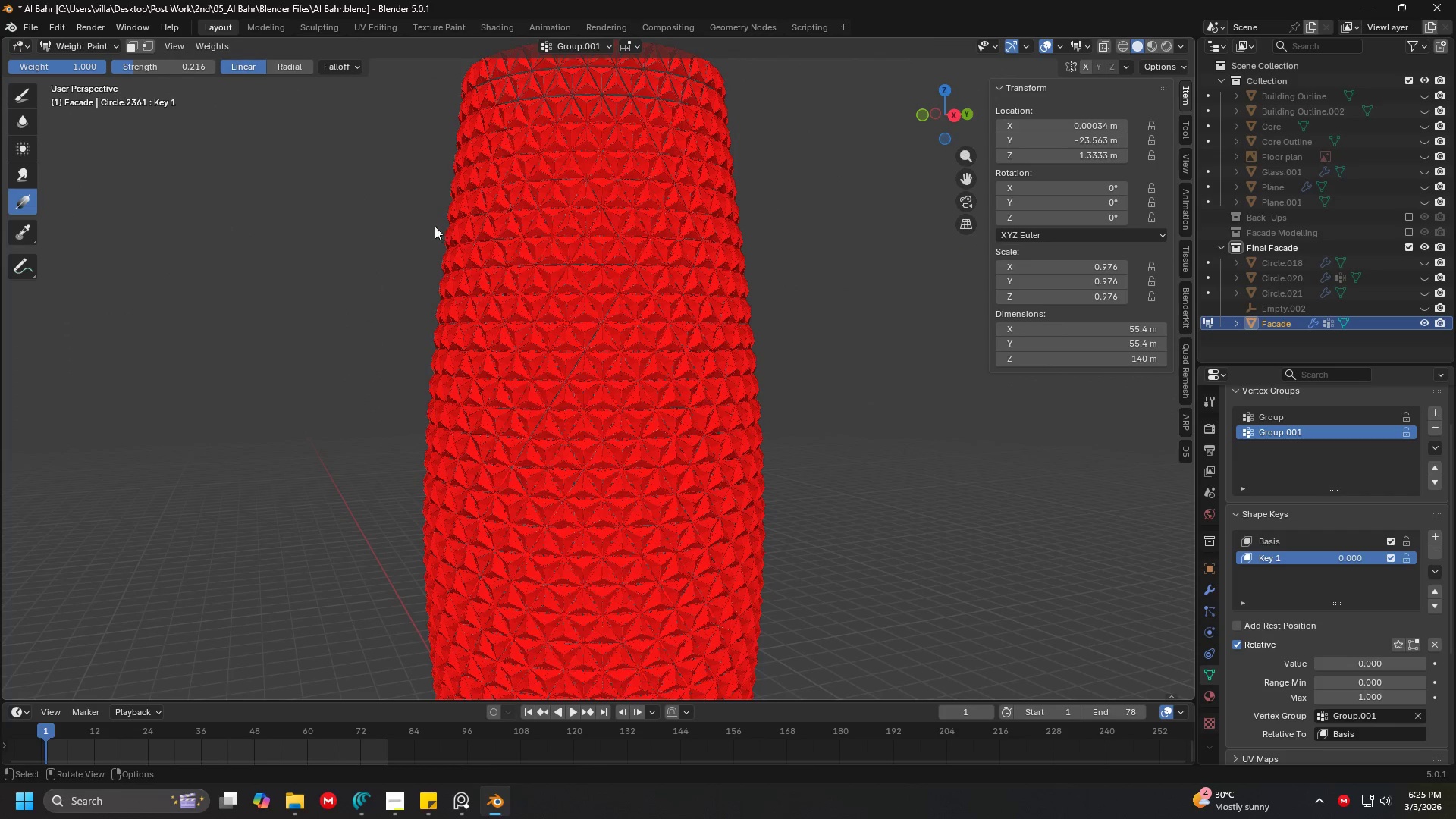 
left_click_drag(start_coordinate=[635, 175], to_coordinate=[522, 425])
 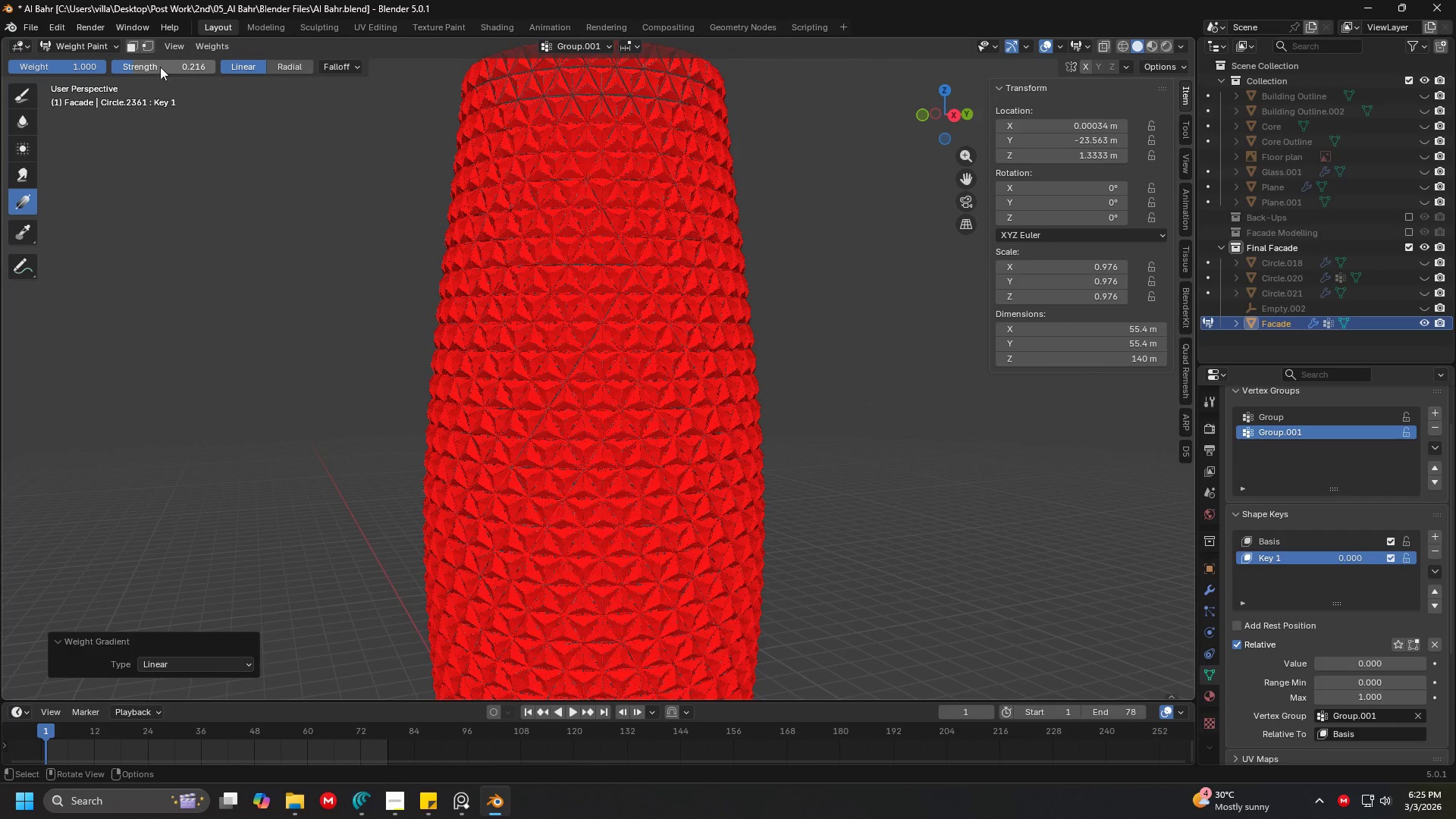 
left_click_drag(start_coordinate=[68, 66], to_coordinate=[1165, 545])
 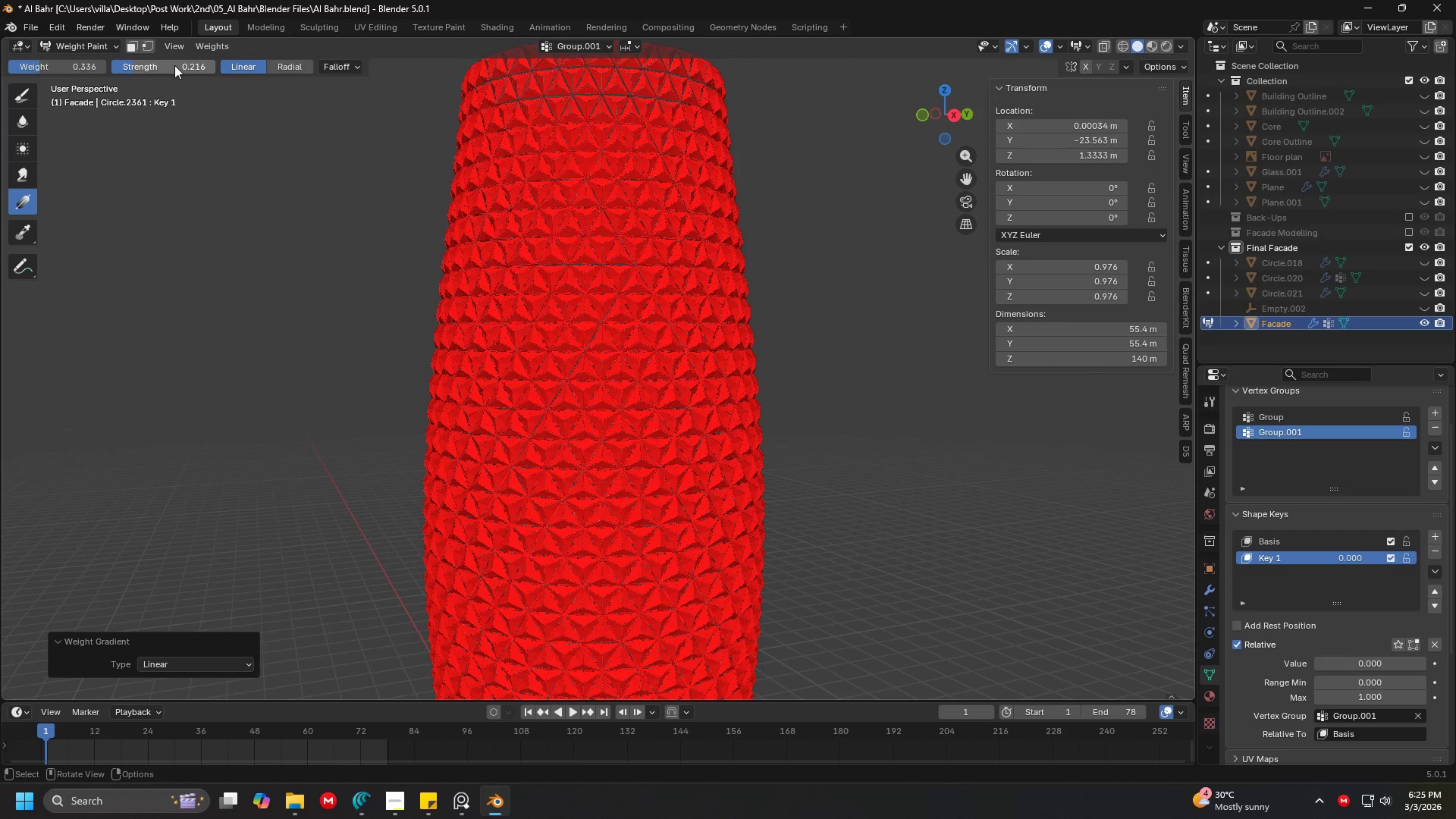 
left_click_drag(start_coordinate=[161, 62], to_coordinate=[206, 540])
 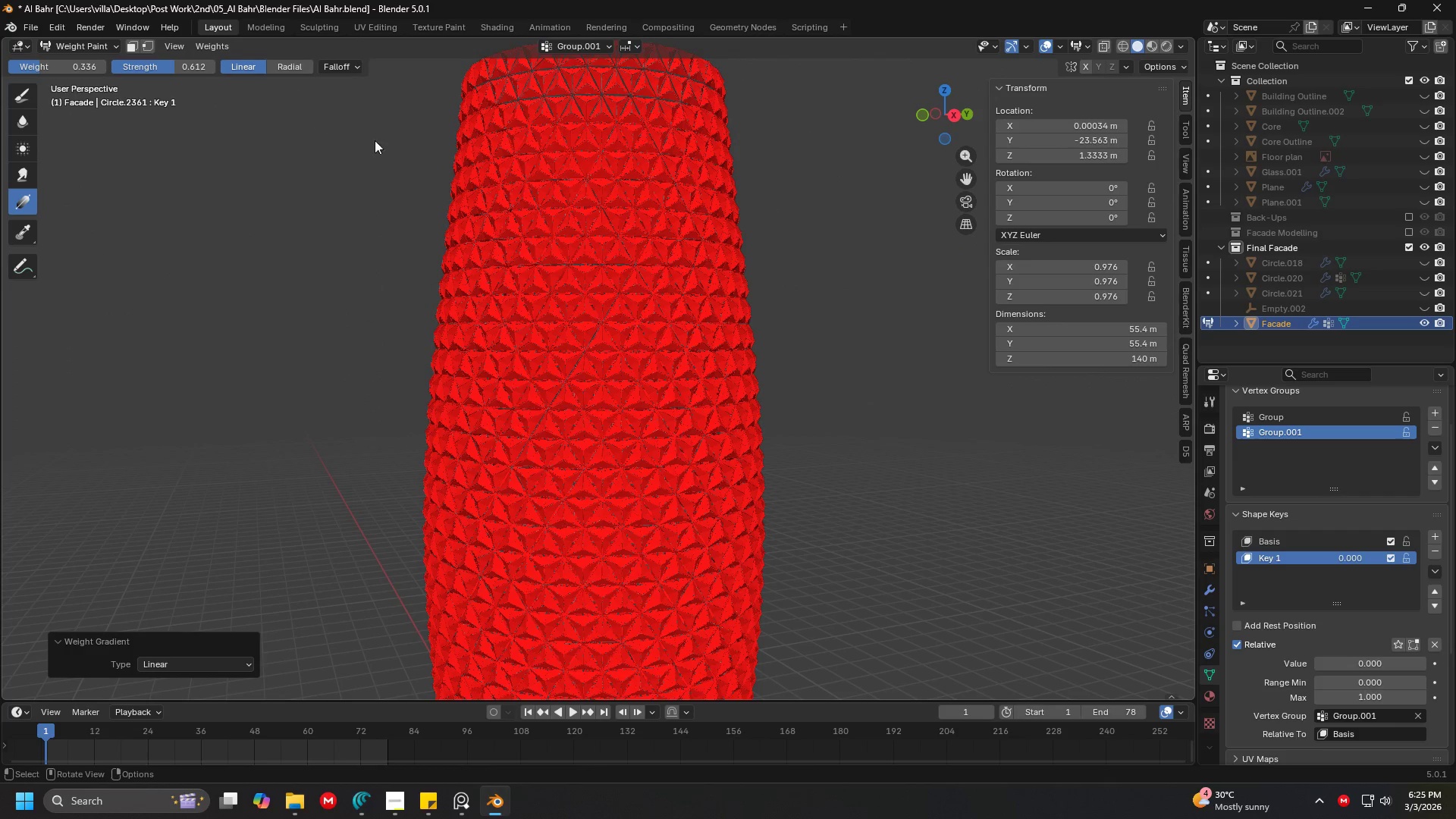 
scroll: coordinate [479, 180], scroll_direction: down, amount: 2.0
 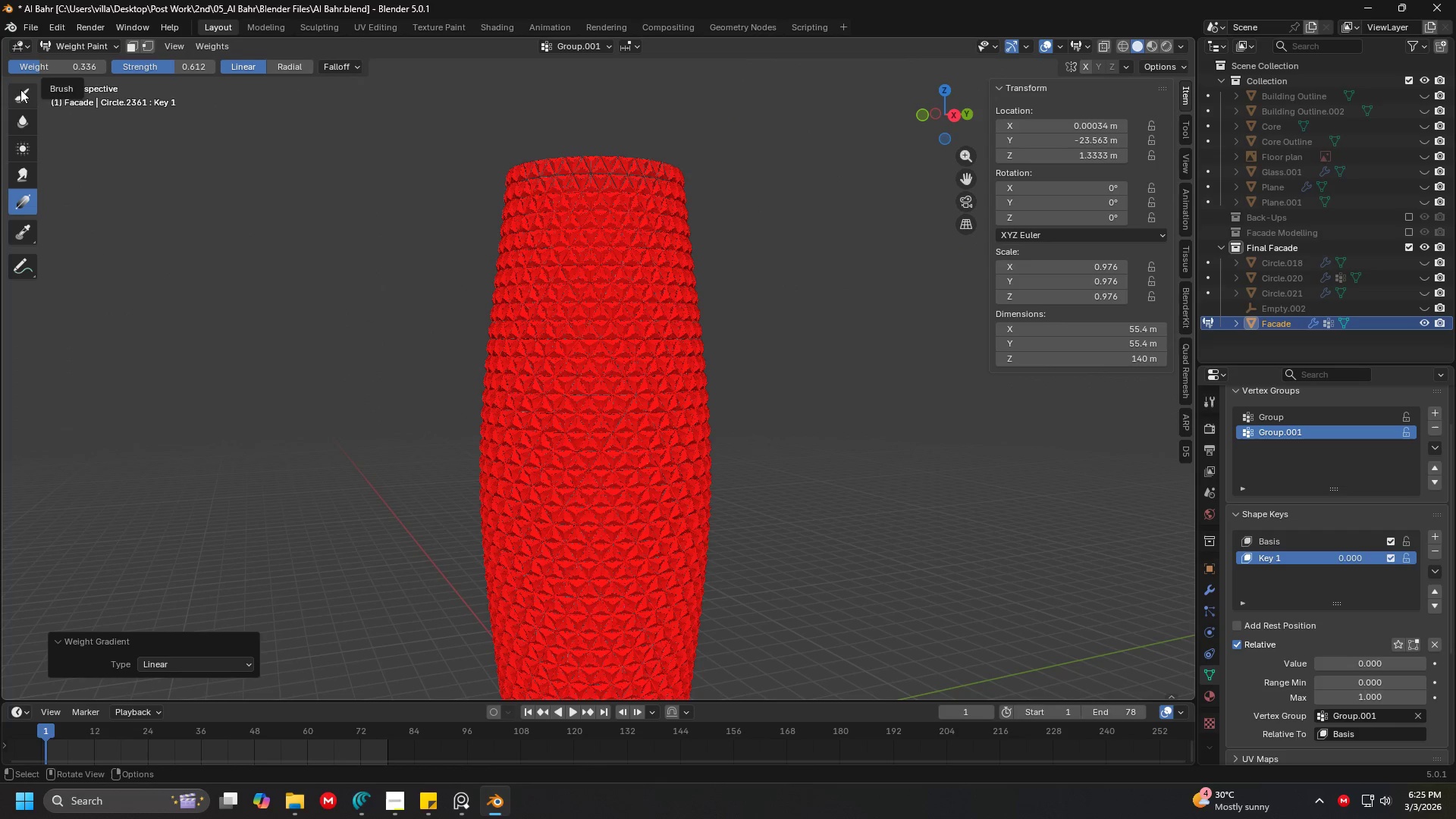 
left_click([21, 94])
 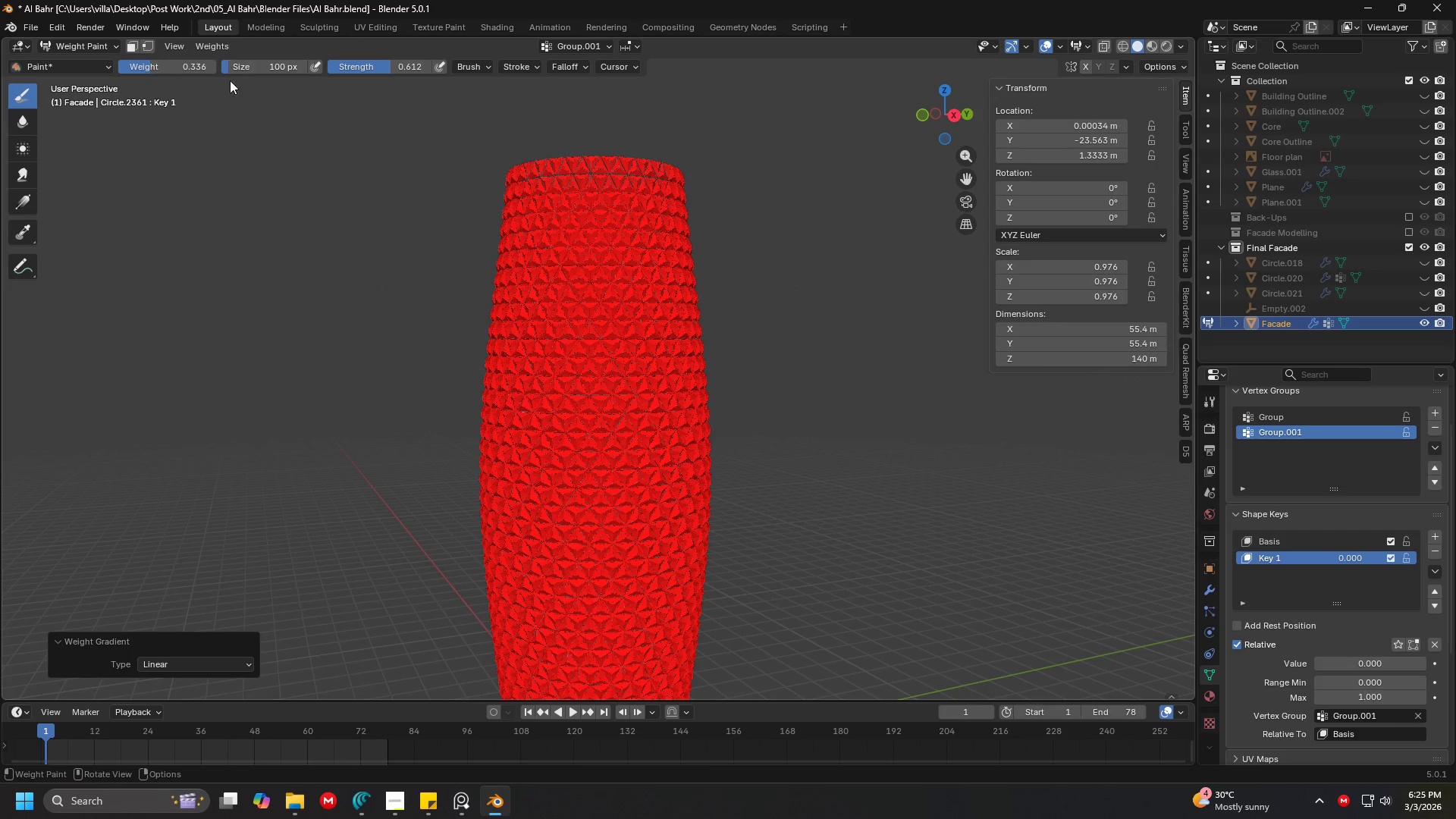 
left_click_drag(start_coordinate=[601, 262], to_coordinate=[598, 272])
 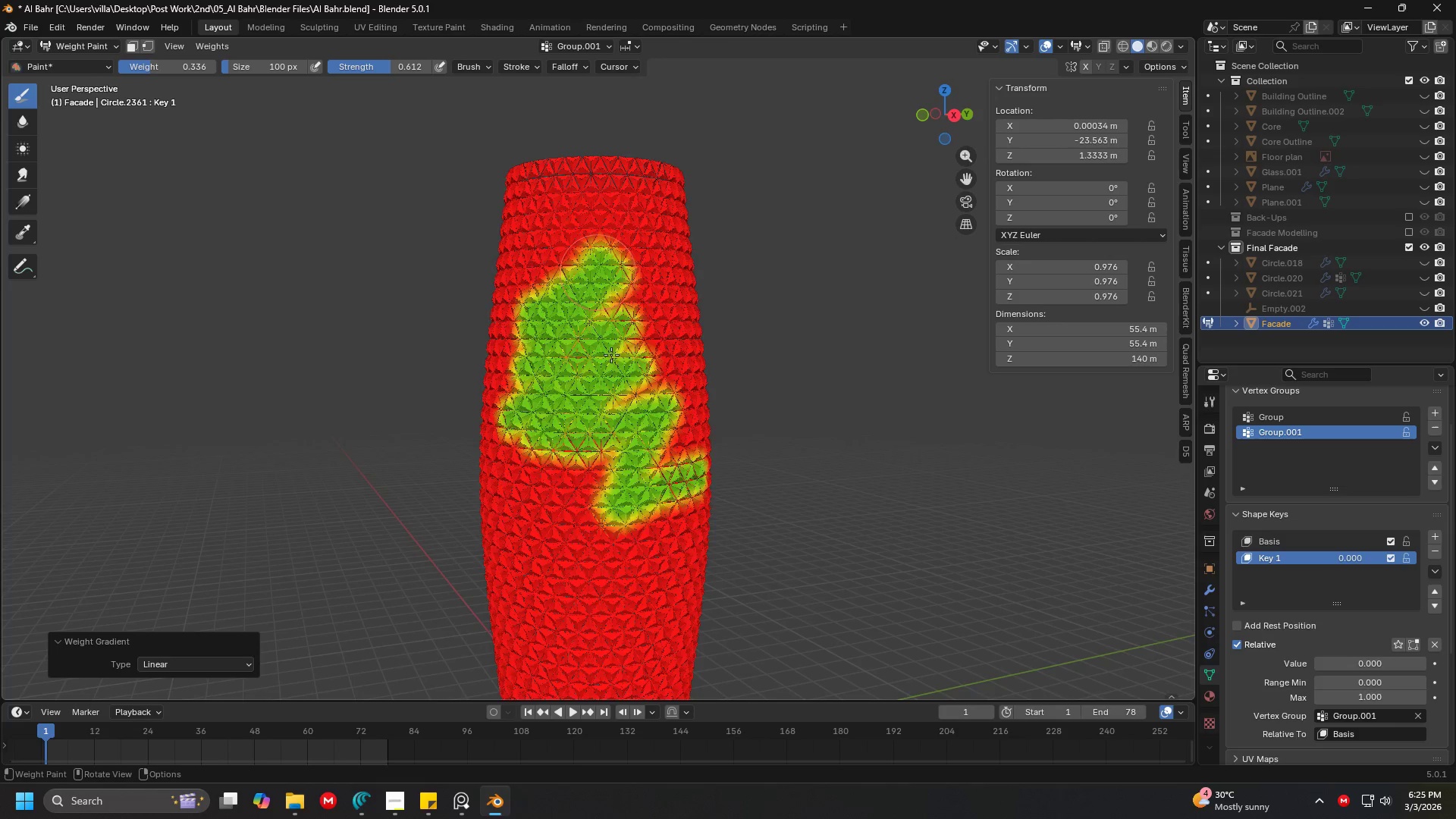 
scroll: coordinate [612, 356], scroll_direction: up, amount: 3.0
 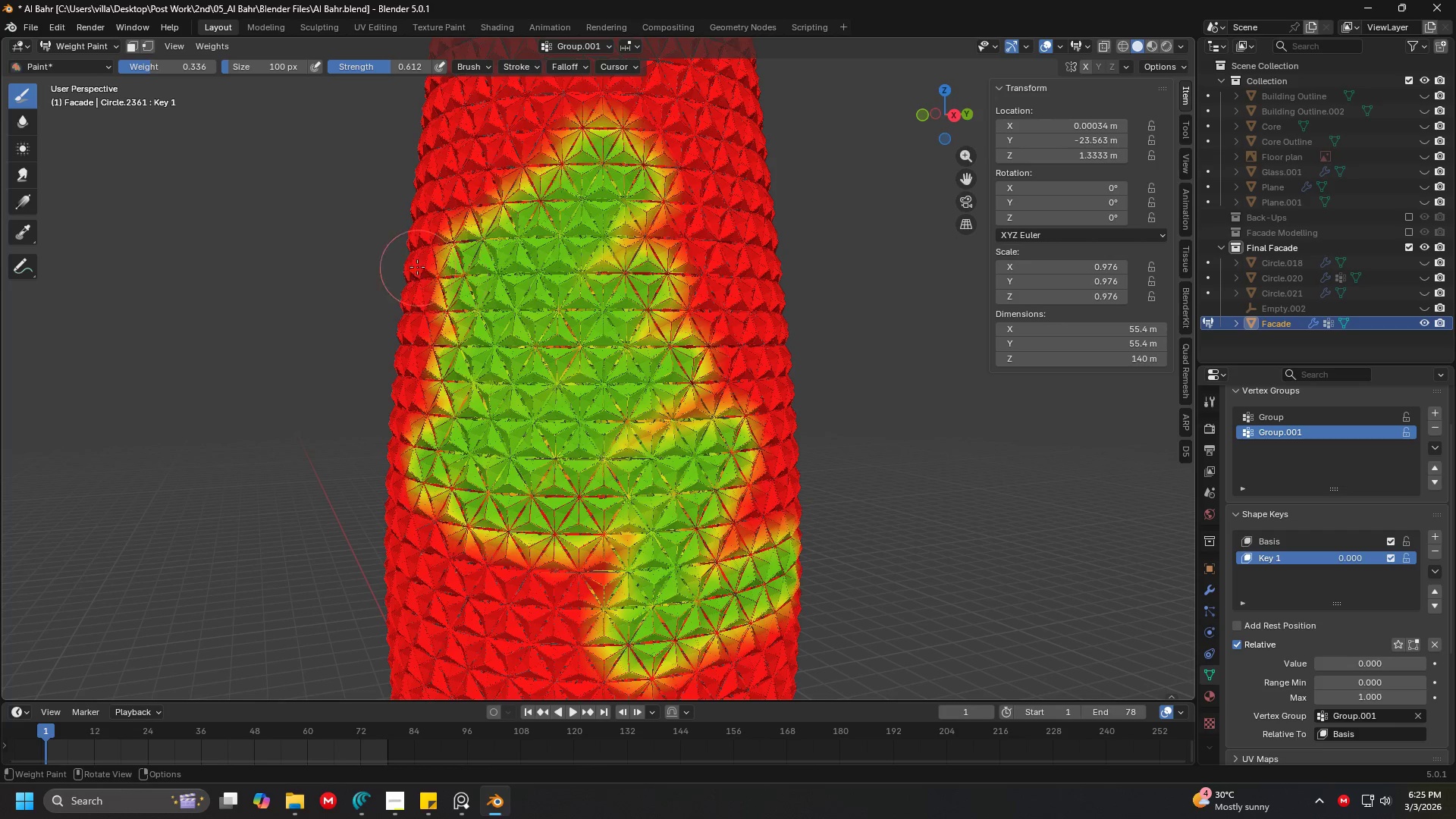 
scroll: coordinate [471, 279], scroll_direction: down, amount: 2.0
 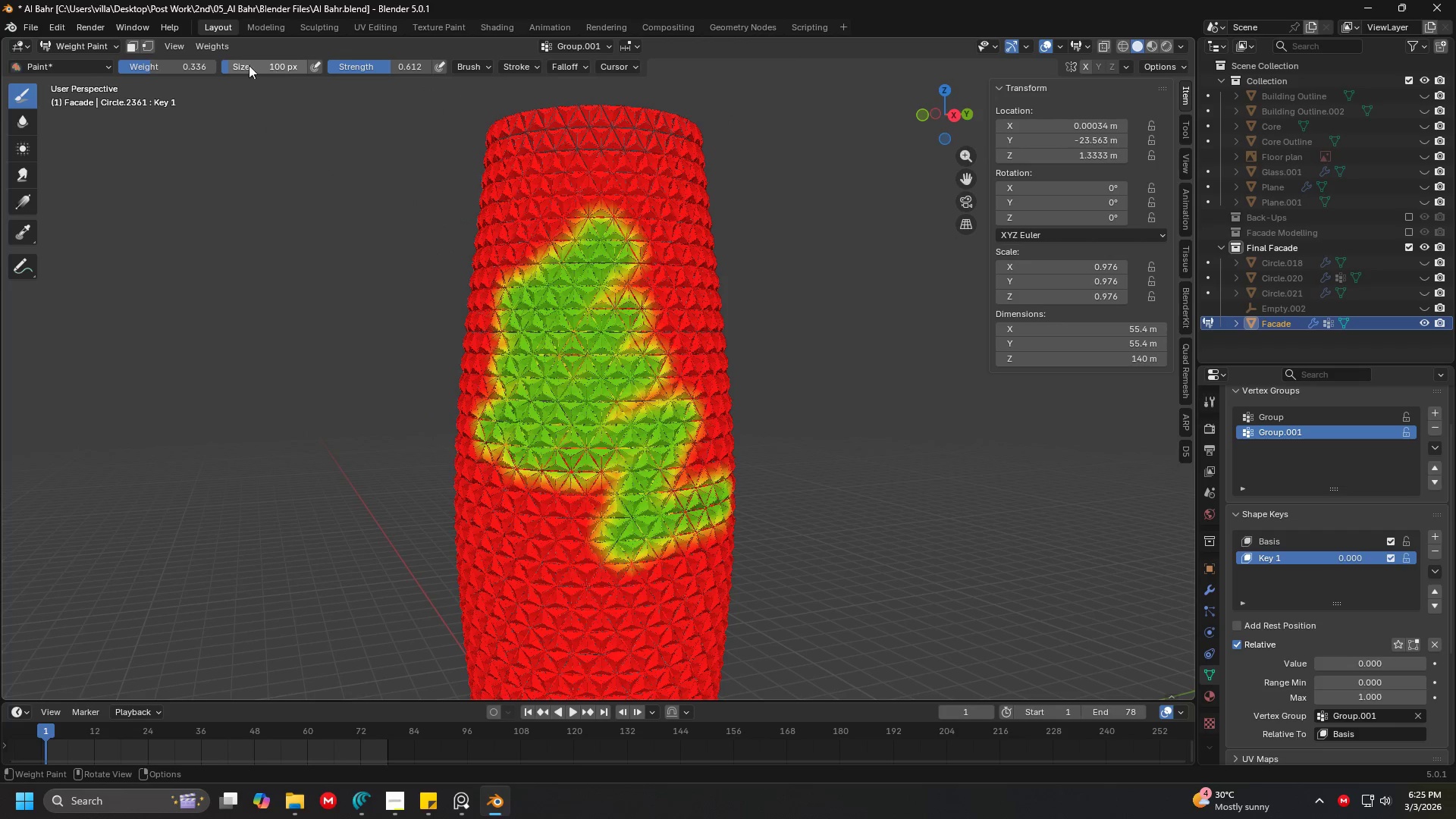 
left_click_drag(start_coordinate=[178, 64], to_coordinate=[429, 551])
 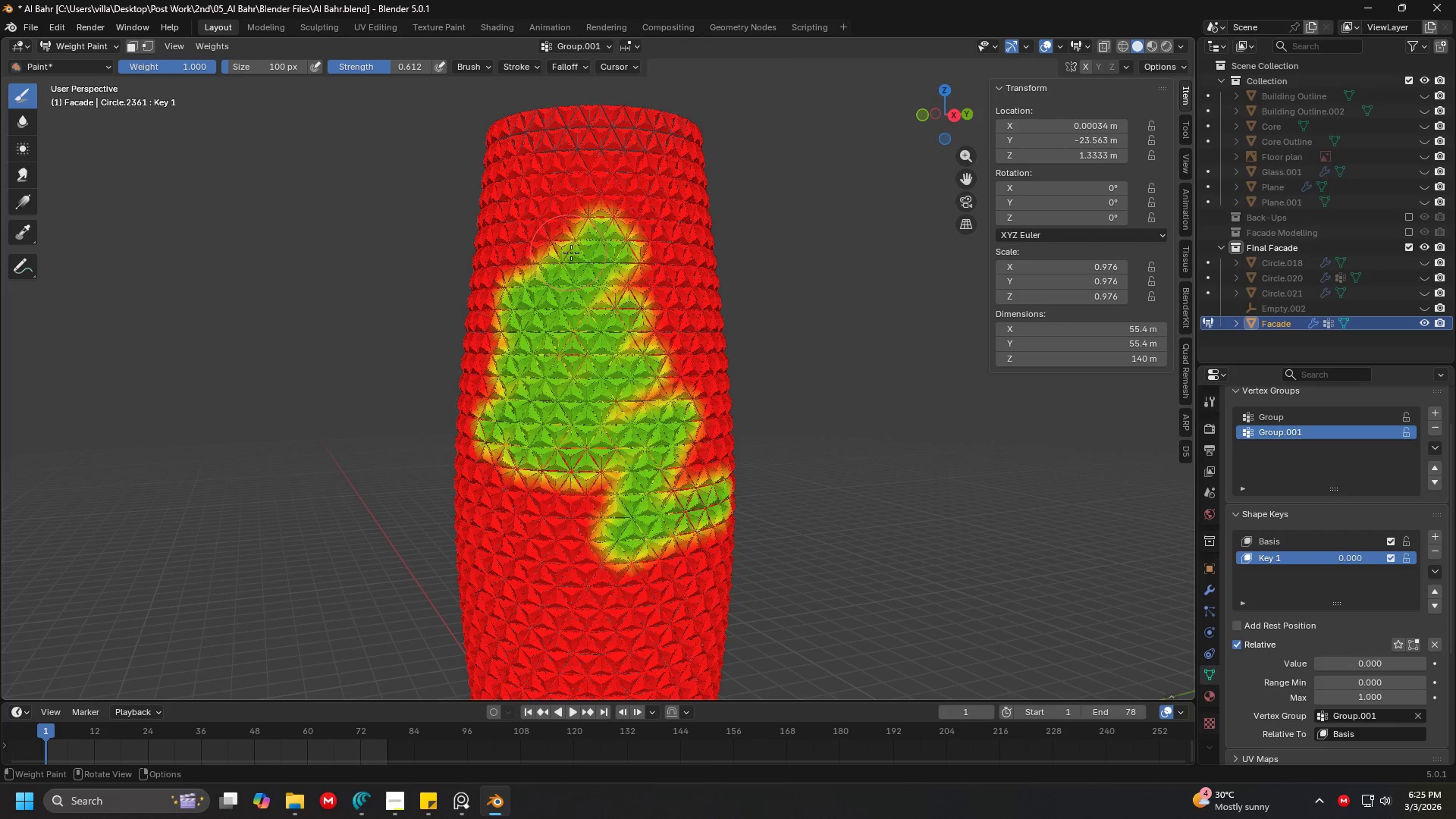 
left_click_drag(start_coordinate=[596, 253], to_coordinate=[591, 419])
 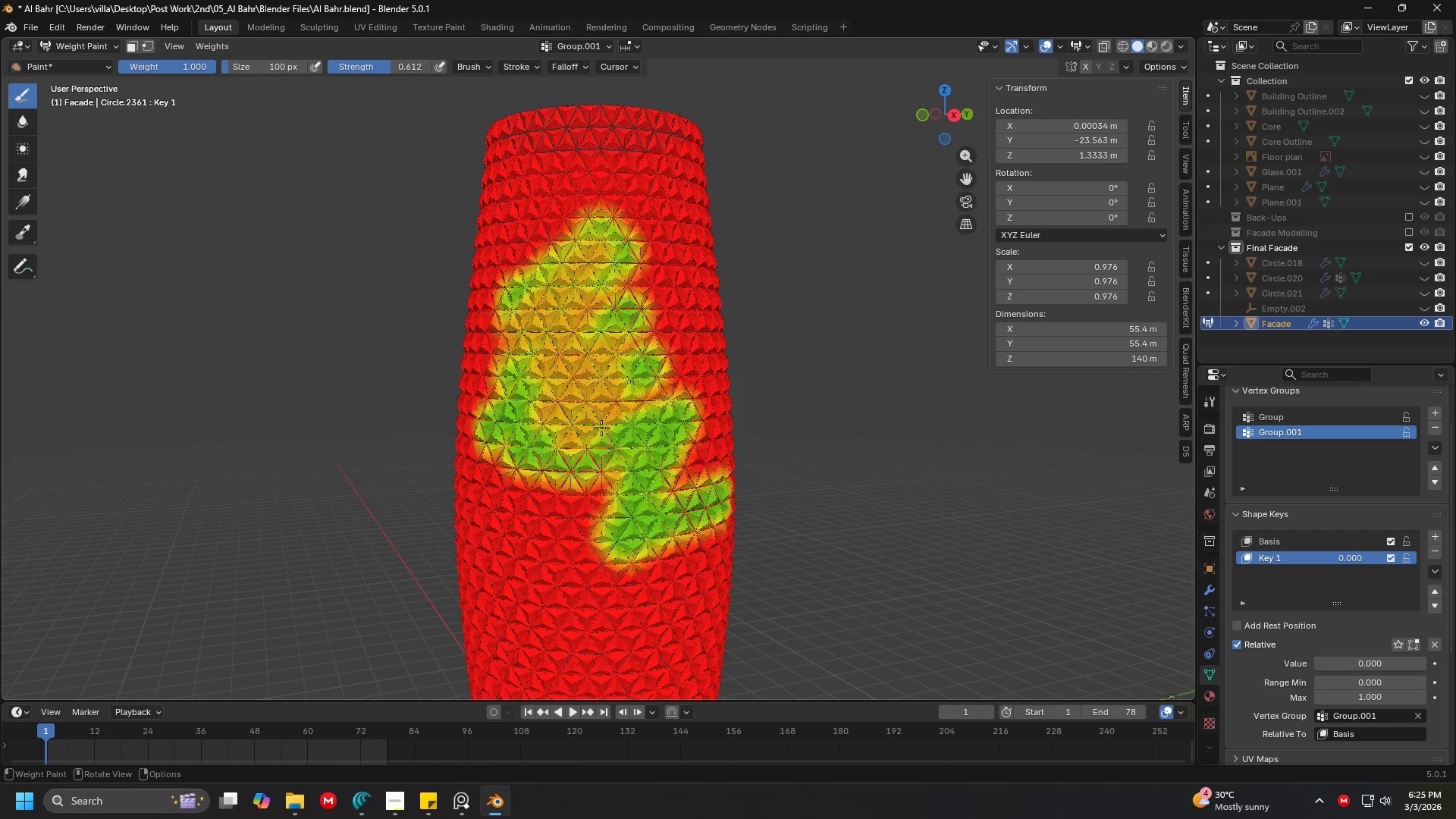 
hold_key(key=ControlLeft, duration=1.5)
left_click_drag(start_coordinate=[676, 486], to_coordinate=[589, 358])
 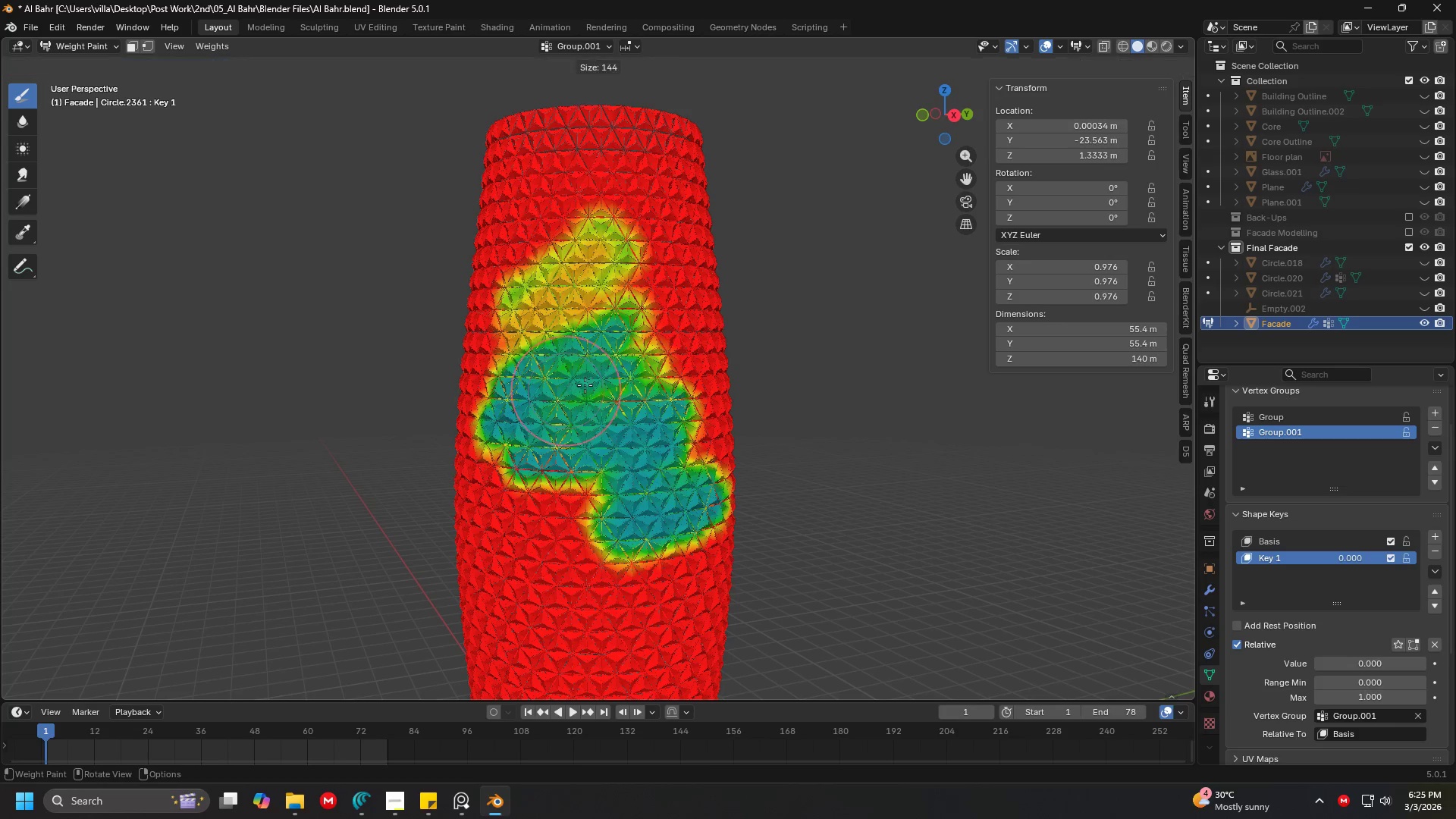 
hold_key(key=ControlLeft, duration=1.5)
 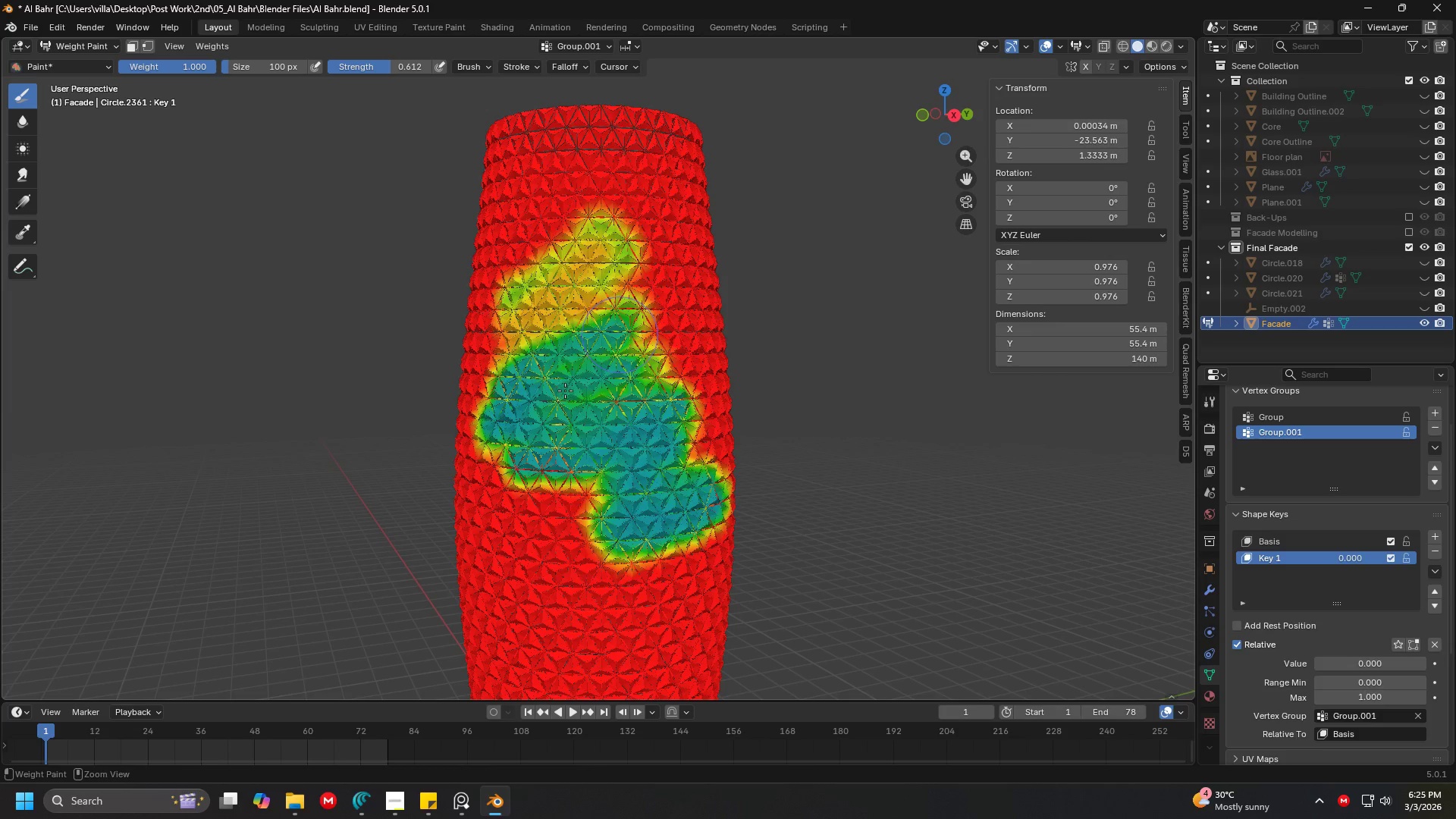 
key(F)
 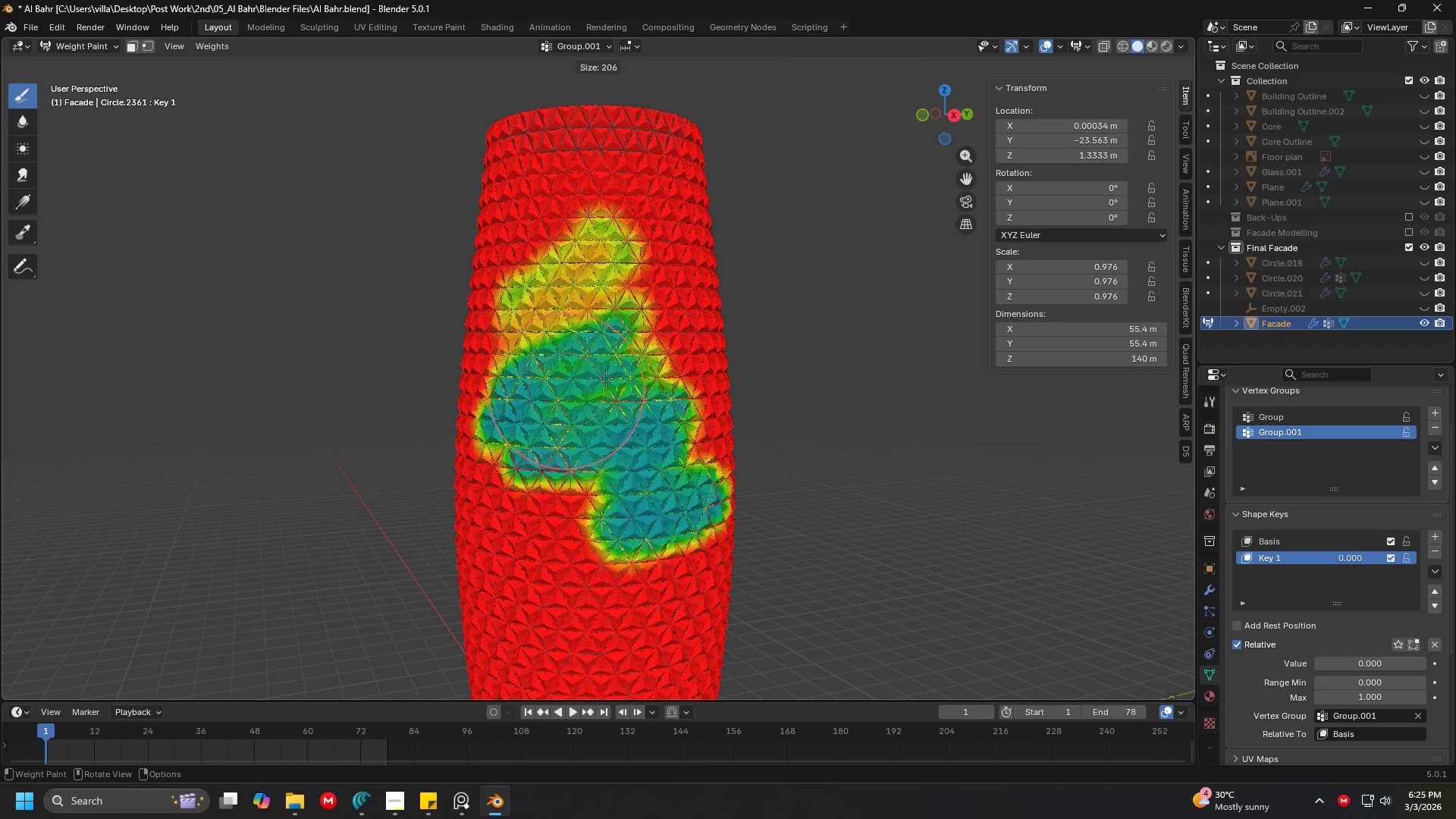 
left_click([606, 378])
 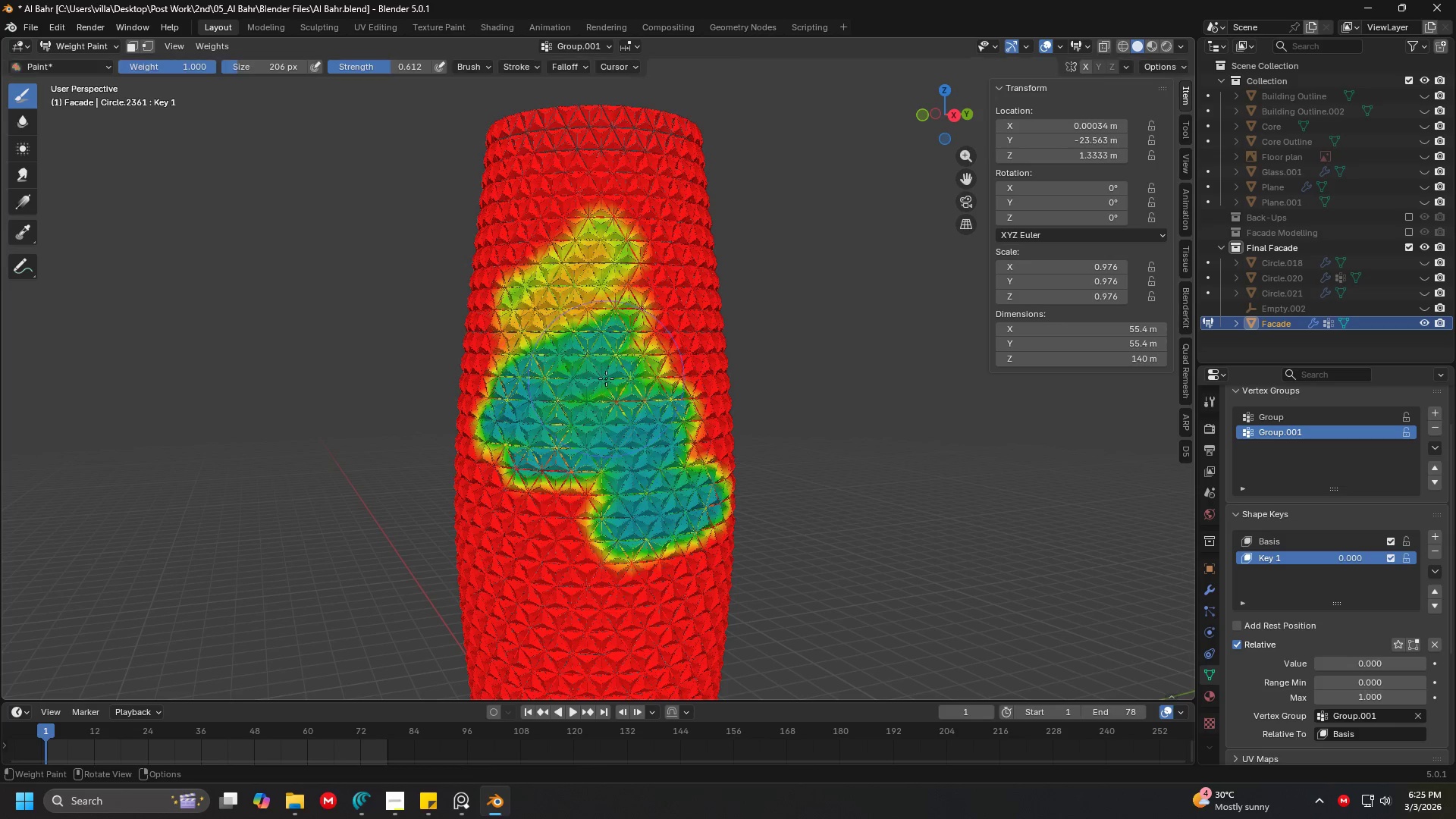 
hold_key(key=ControlLeft, duration=1.5)
left_click_drag(start_coordinate=[614, 290], to_coordinate=[648, 325])
 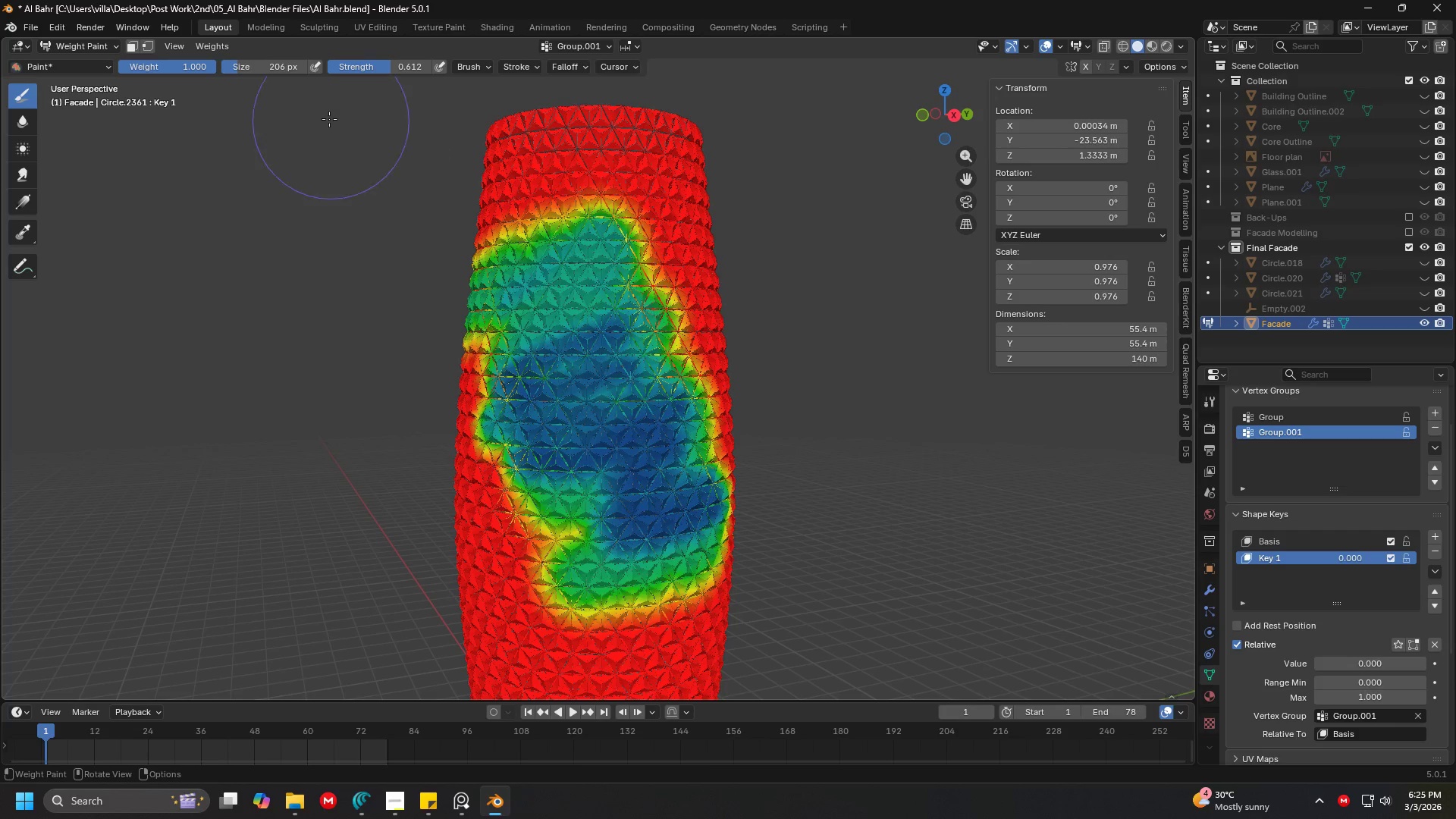 
hold_key(key=ControlLeft, duration=1.51)
 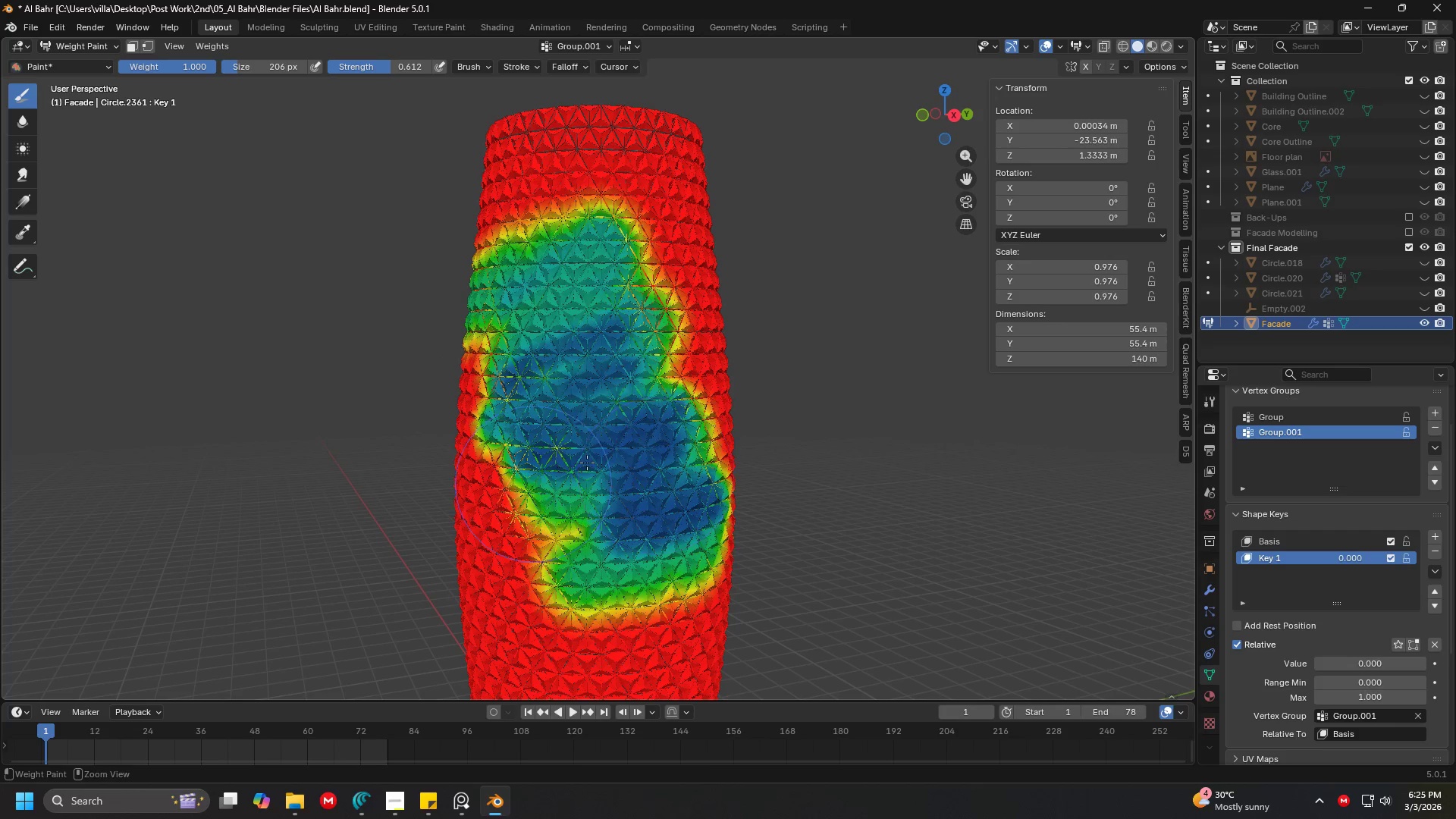 
hold_key(key=ControlLeft, duration=1.09)
 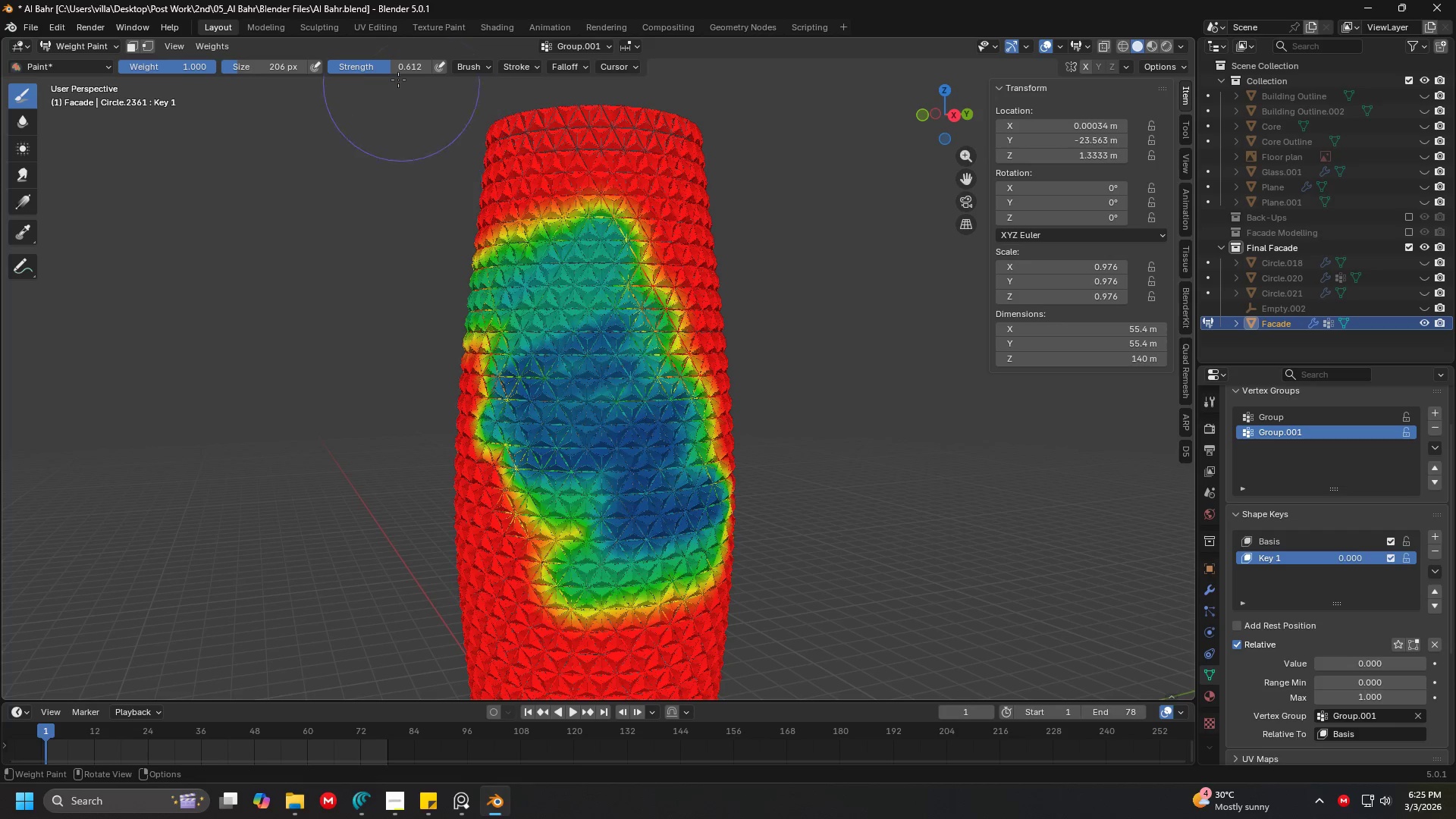 
left_click_drag(start_coordinate=[379, 68], to_coordinate=[562, 546])
 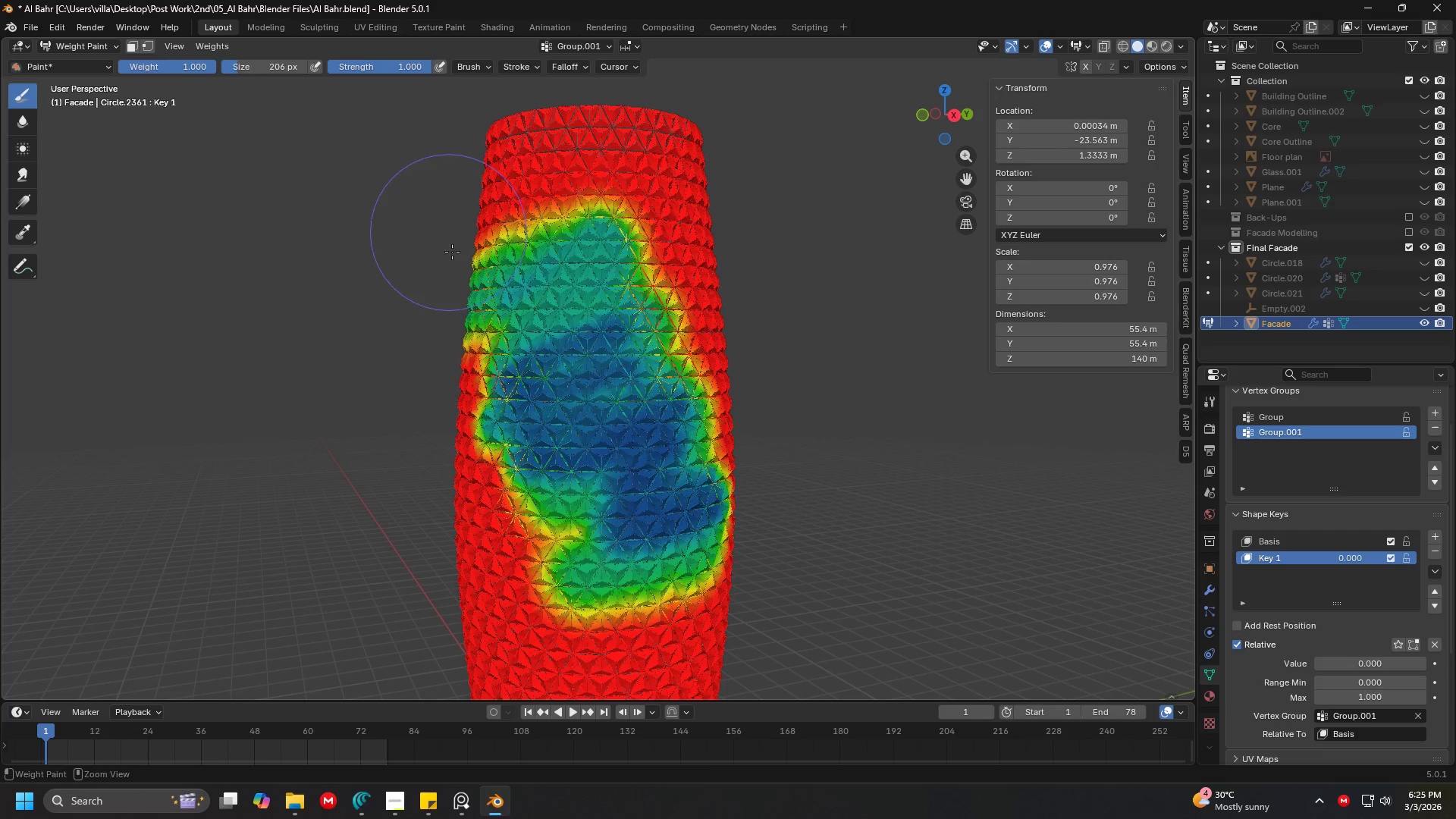 
hold_key(key=ControlLeft, duration=1.52)
left_click_drag(start_coordinate=[574, 266], to_coordinate=[696, 602])
 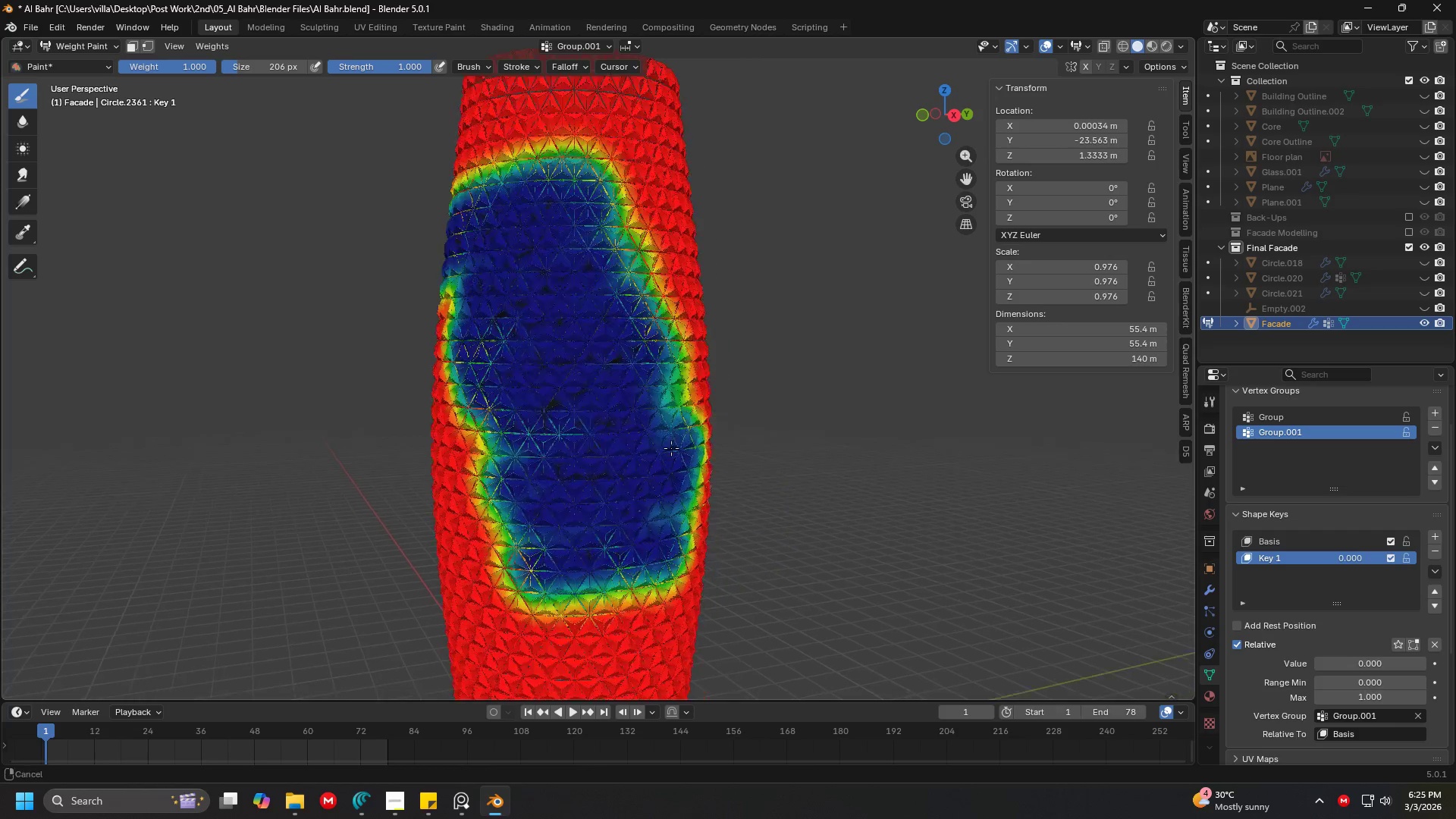 
hold_key(key=ControlLeft, duration=1.5)
 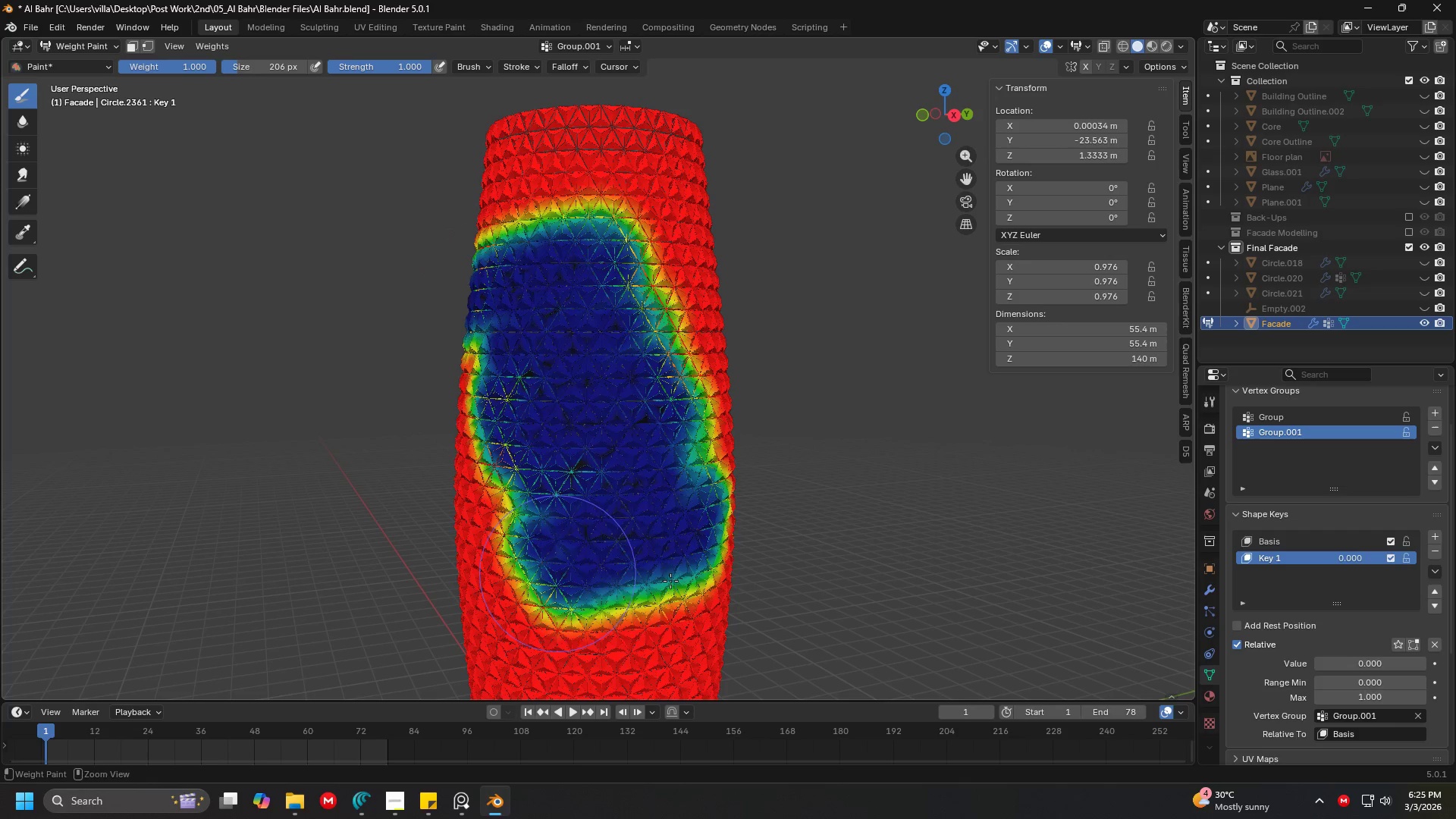 
key(Control+ControlLeft)
 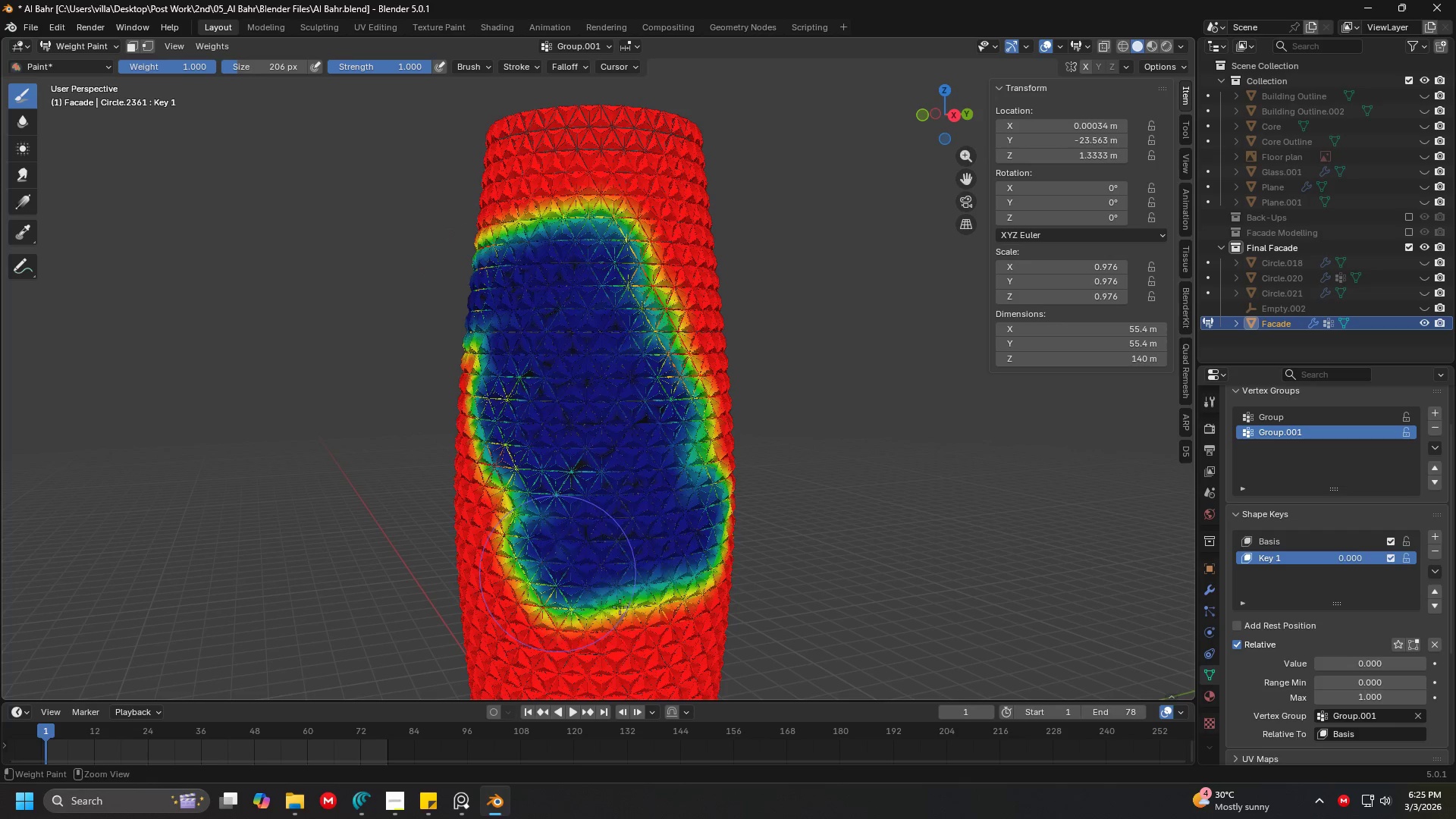 
key(Control+ControlLeft)
 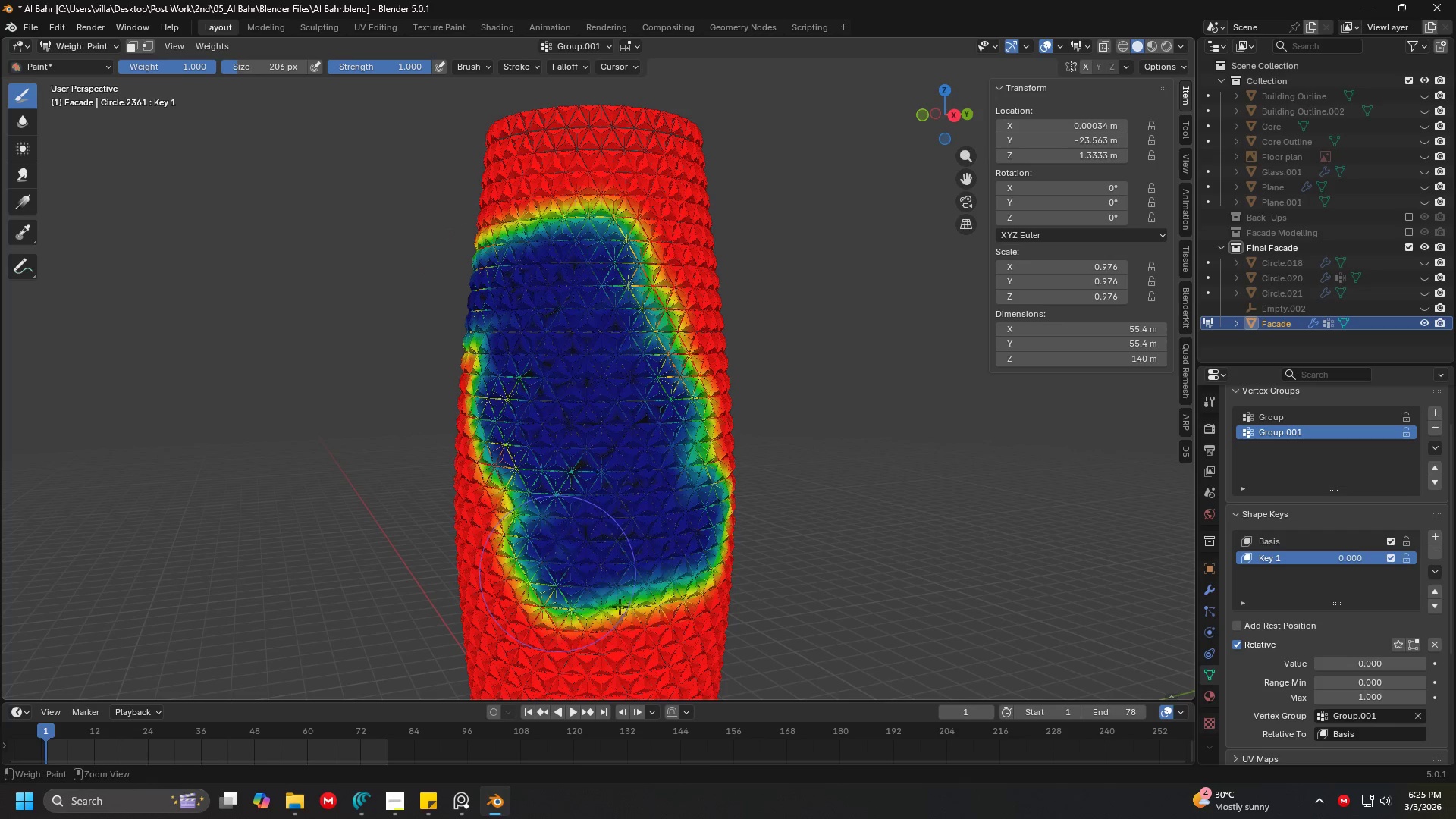 
key(Control+ControlLeft)
 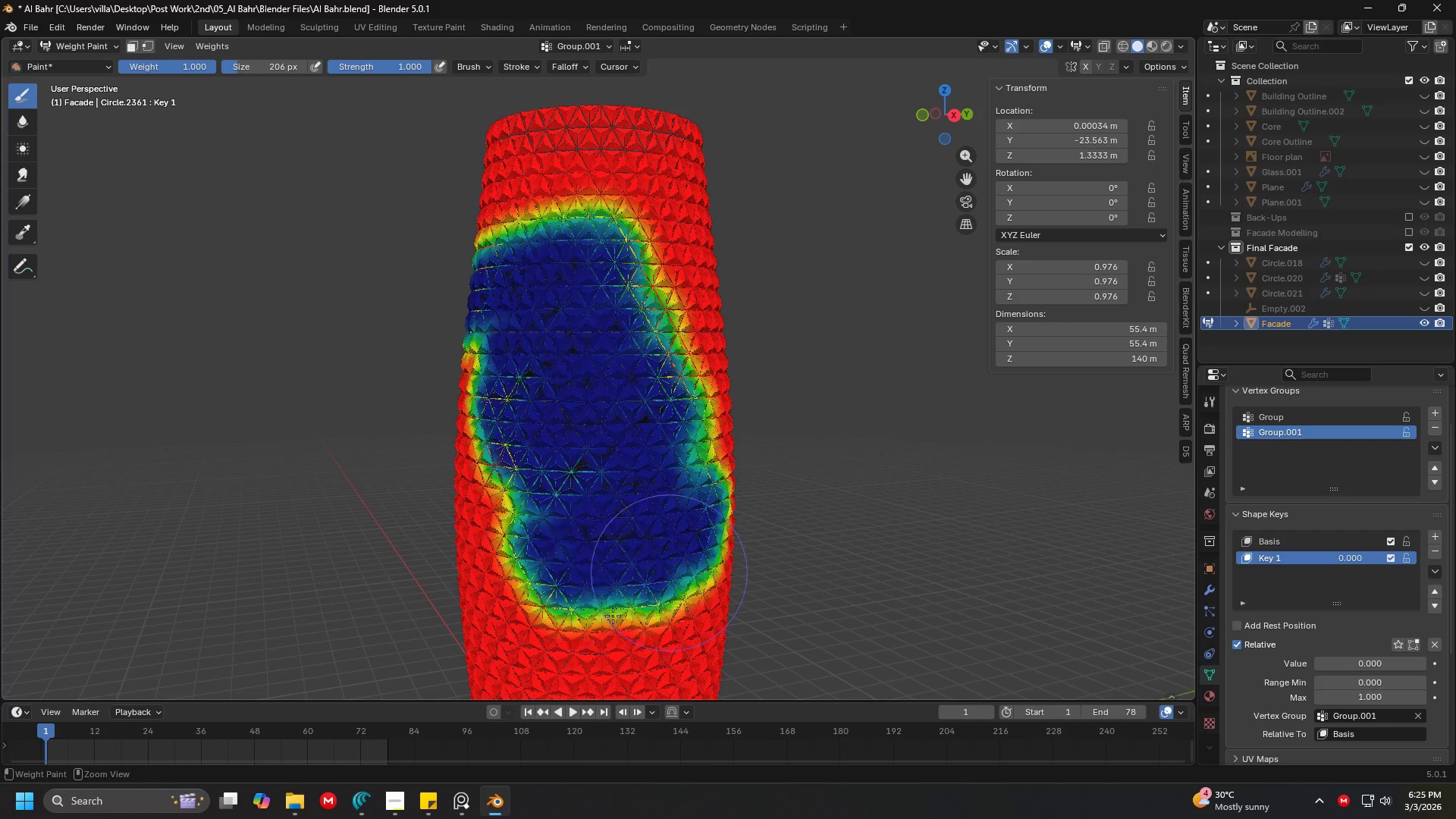 
key(Control+ControlLeft)
 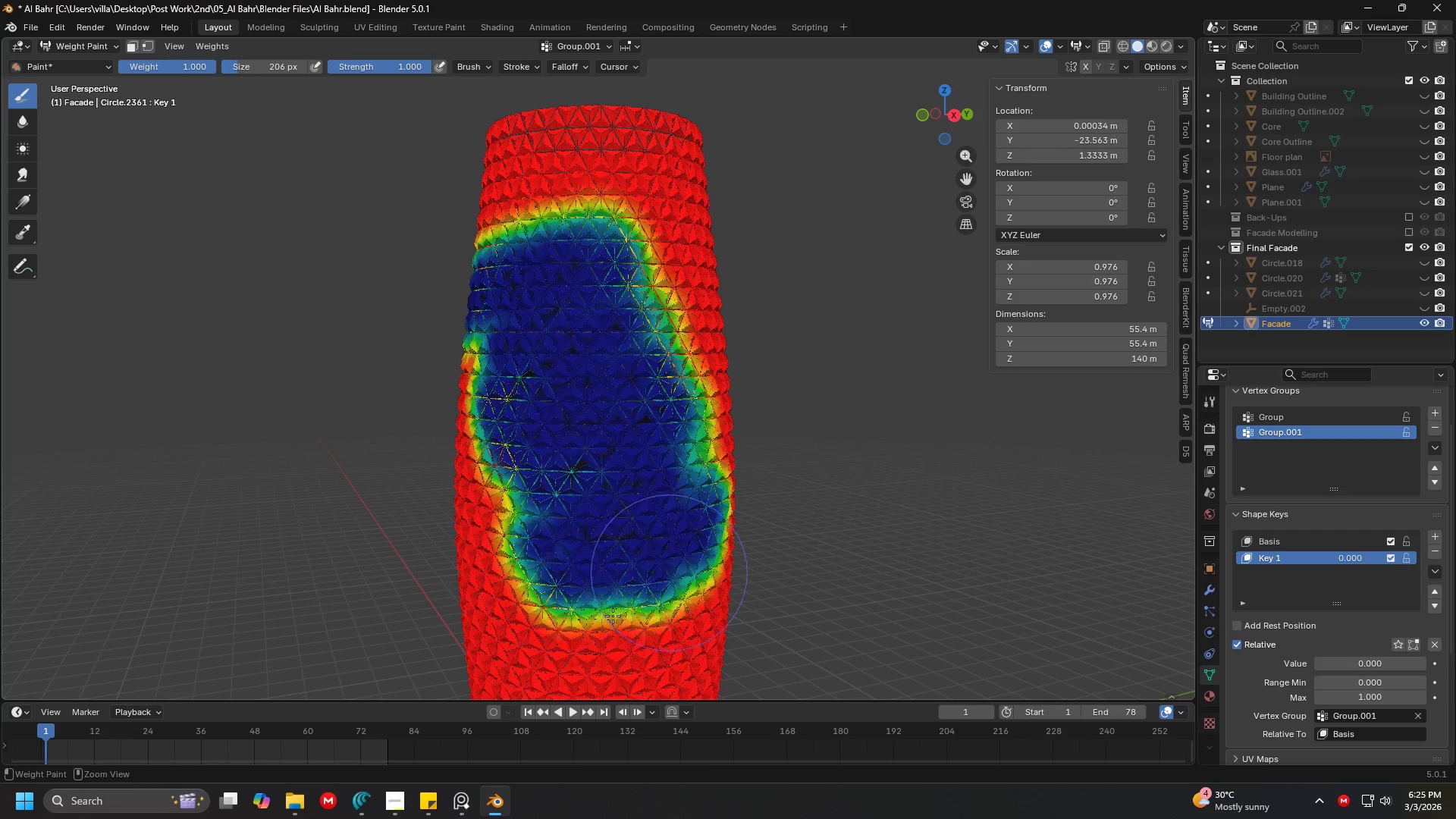 
key(Control+ControlLeft)
 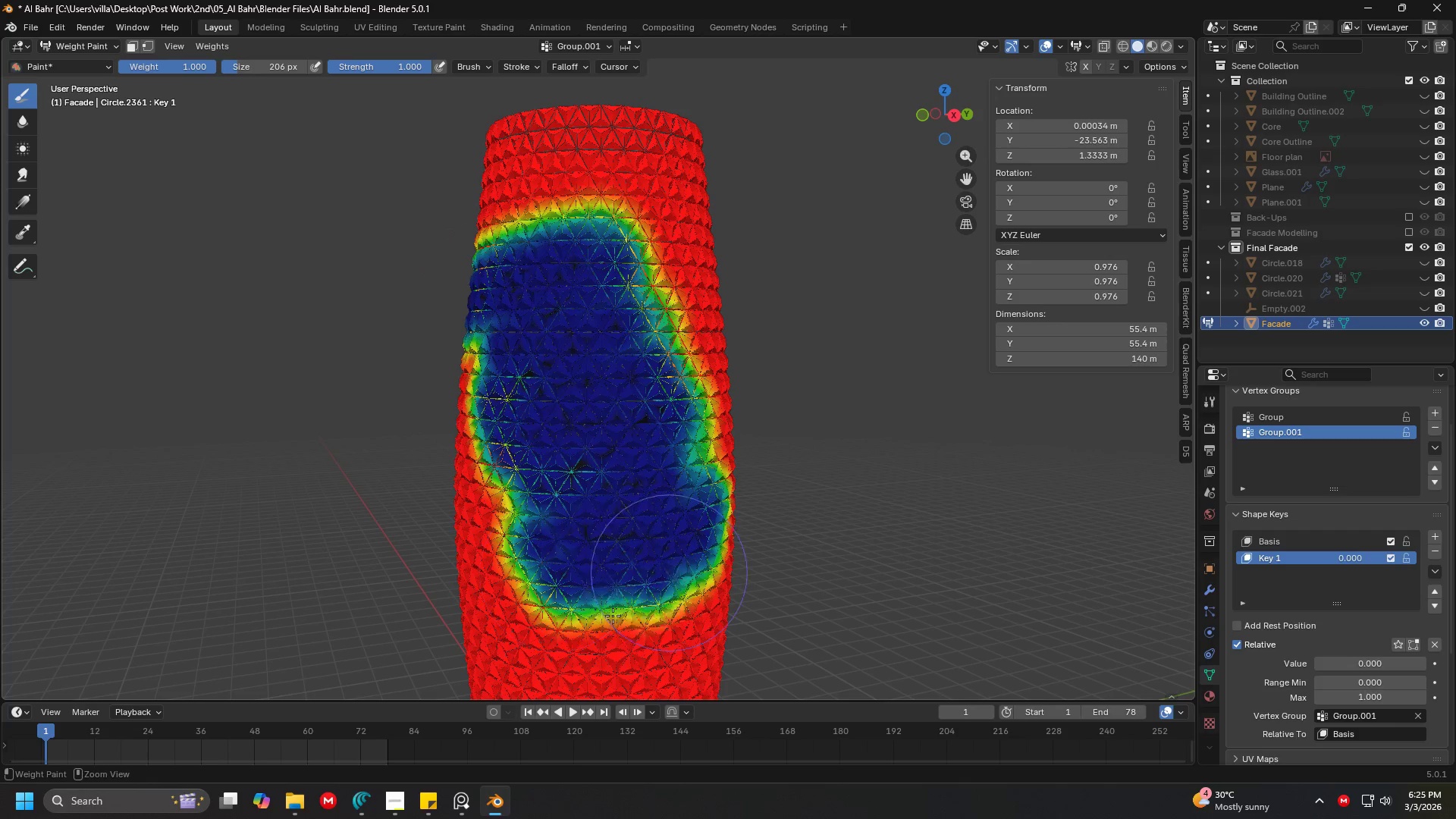 
key(Control+ControlLeft)
 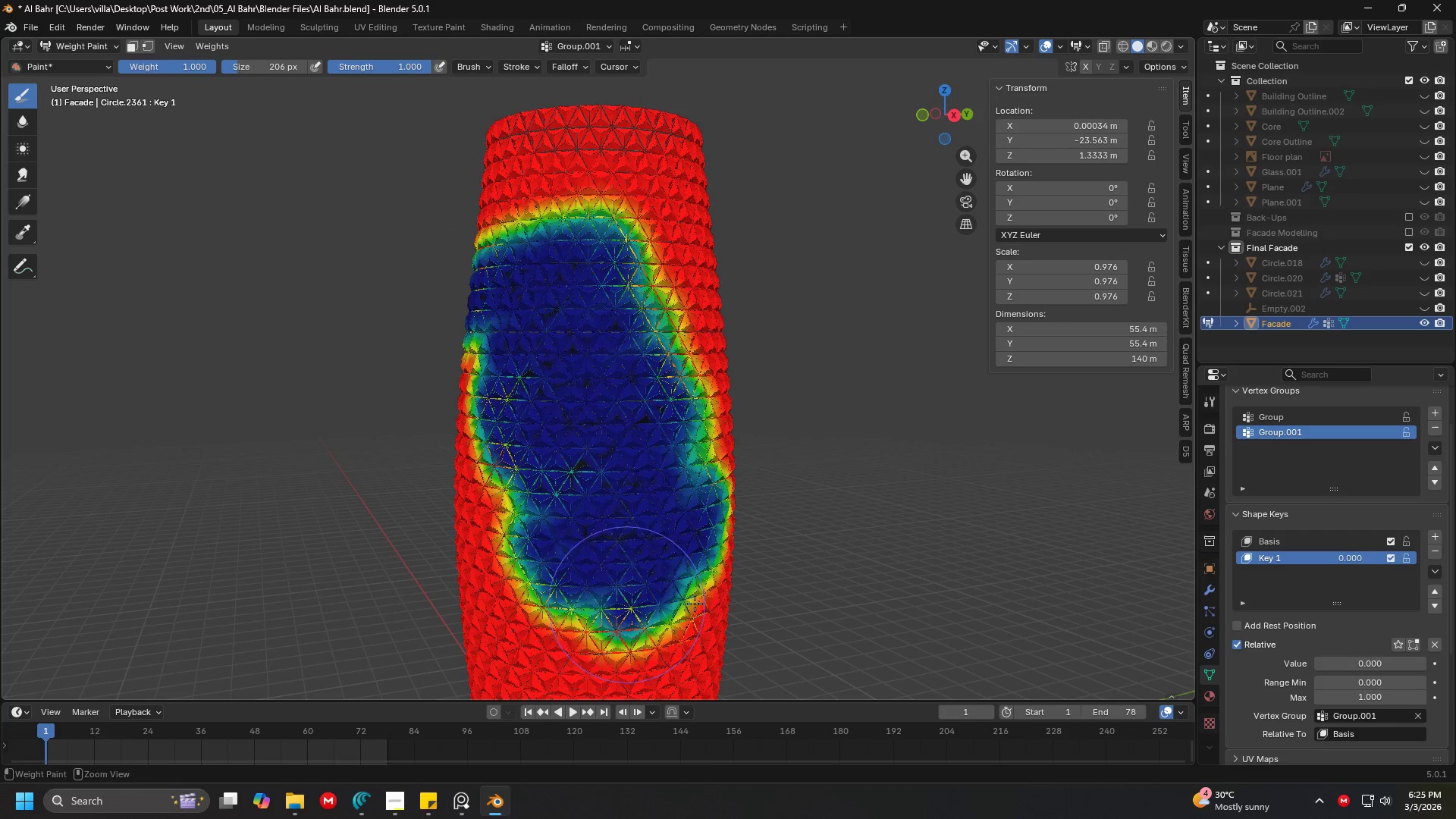 
key(Control+ControlLeft)
 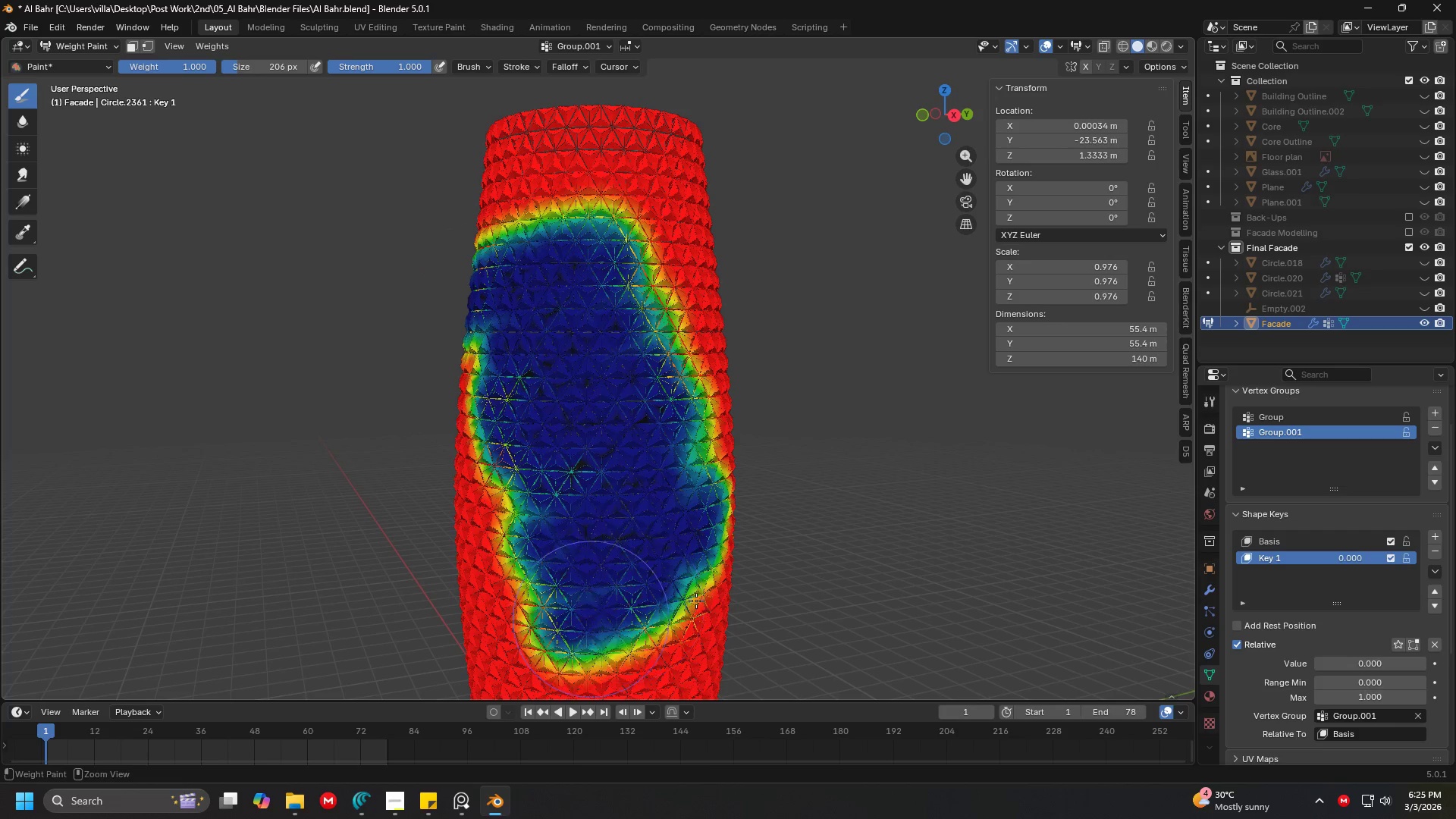 
key(Shift+ShiftLeft)
 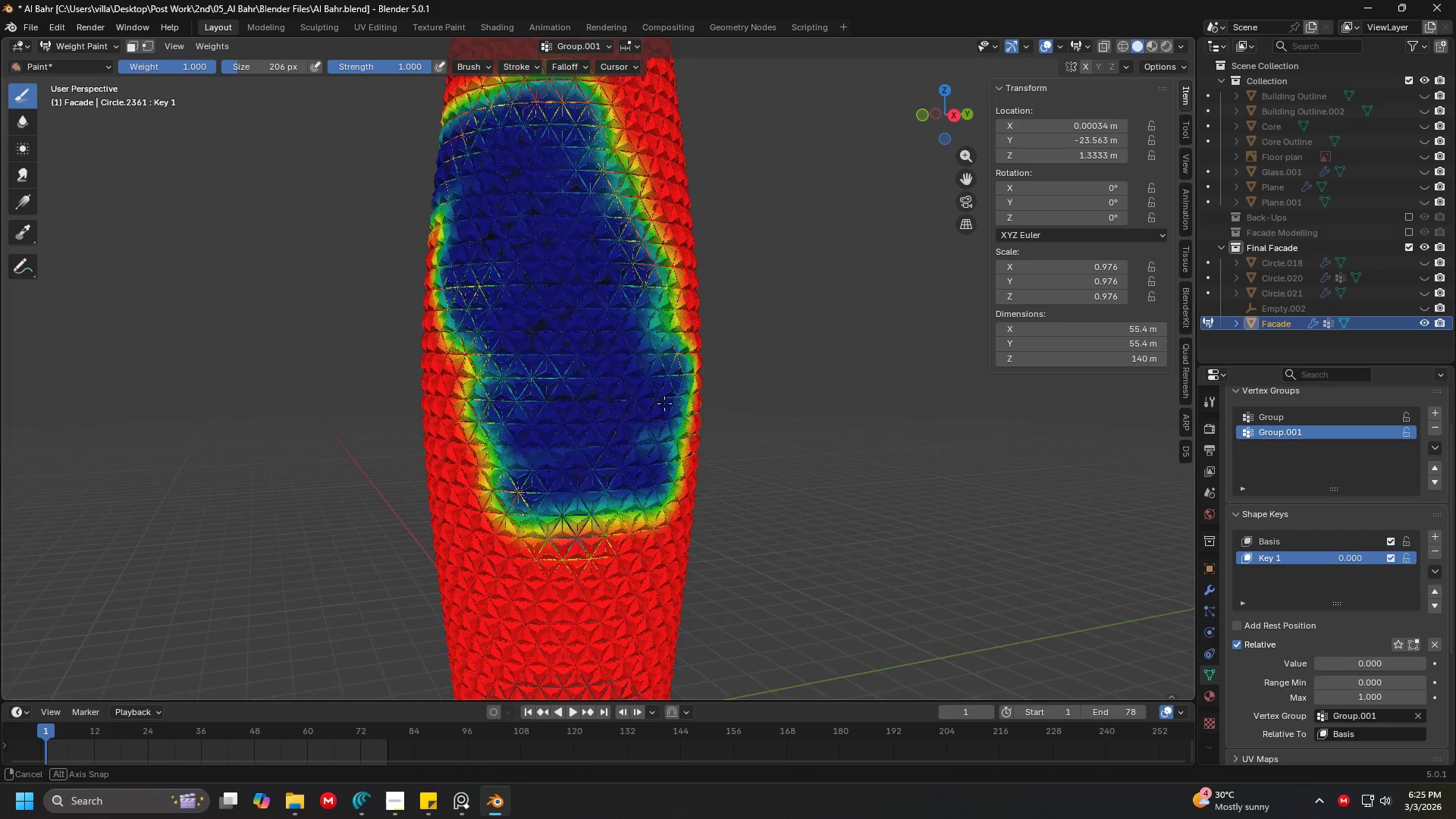 
scroll: coordinate [607, 391], scroll_direction: up, amount: 2.0
 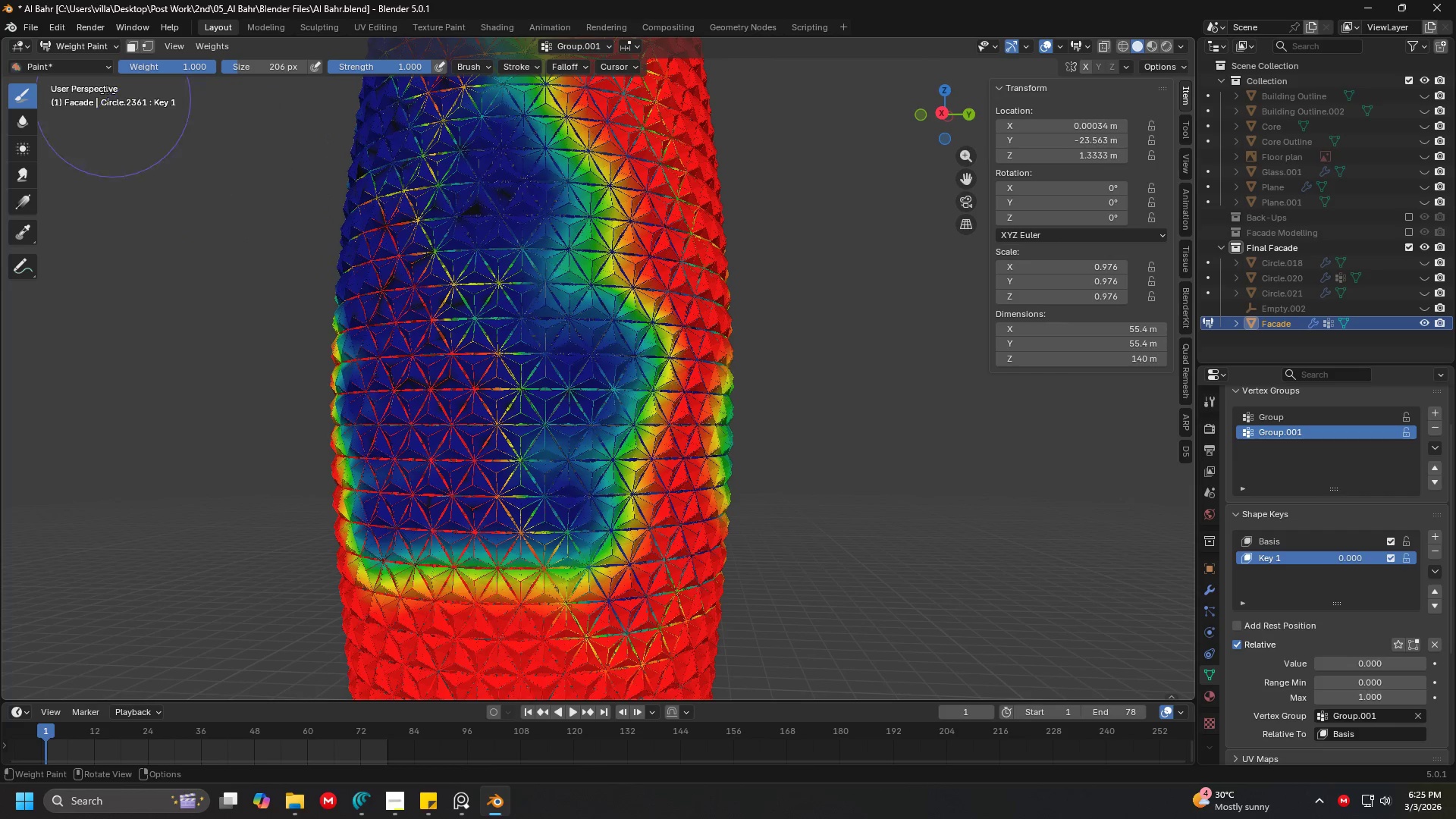 
left_click([74, 40])
 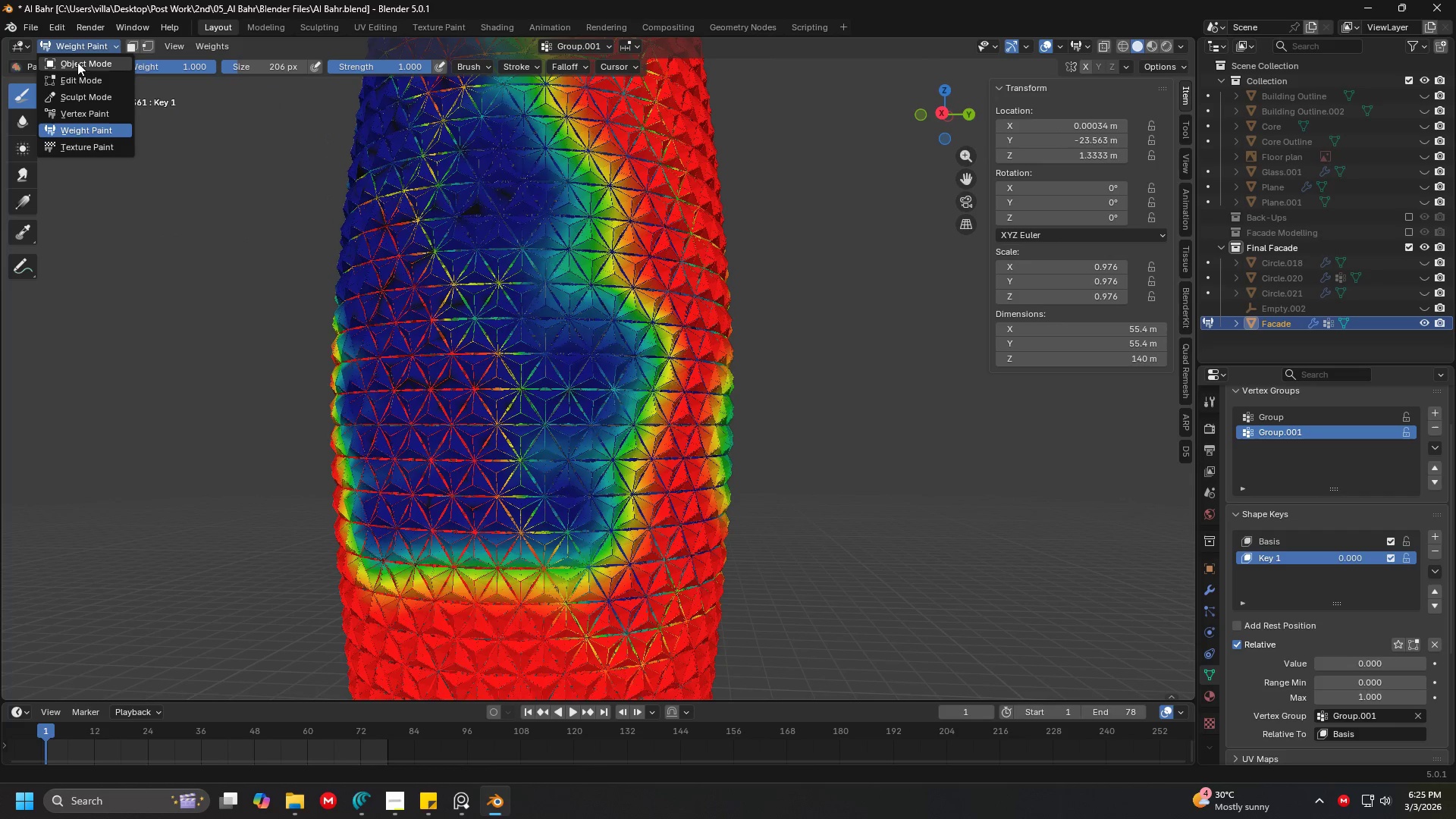 
left_click([77, 62])
 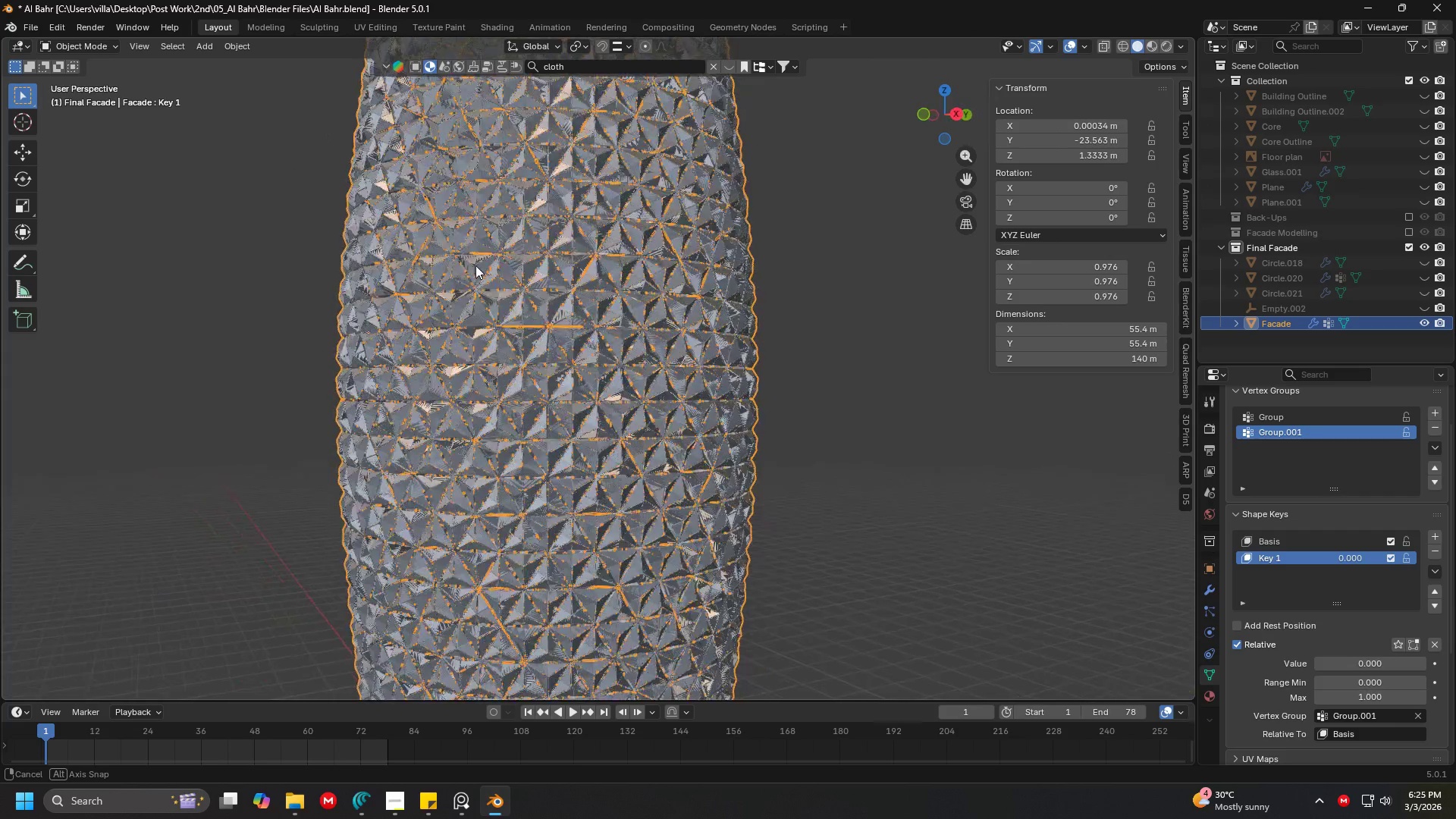 
key(Shift+ShiftLeft)
 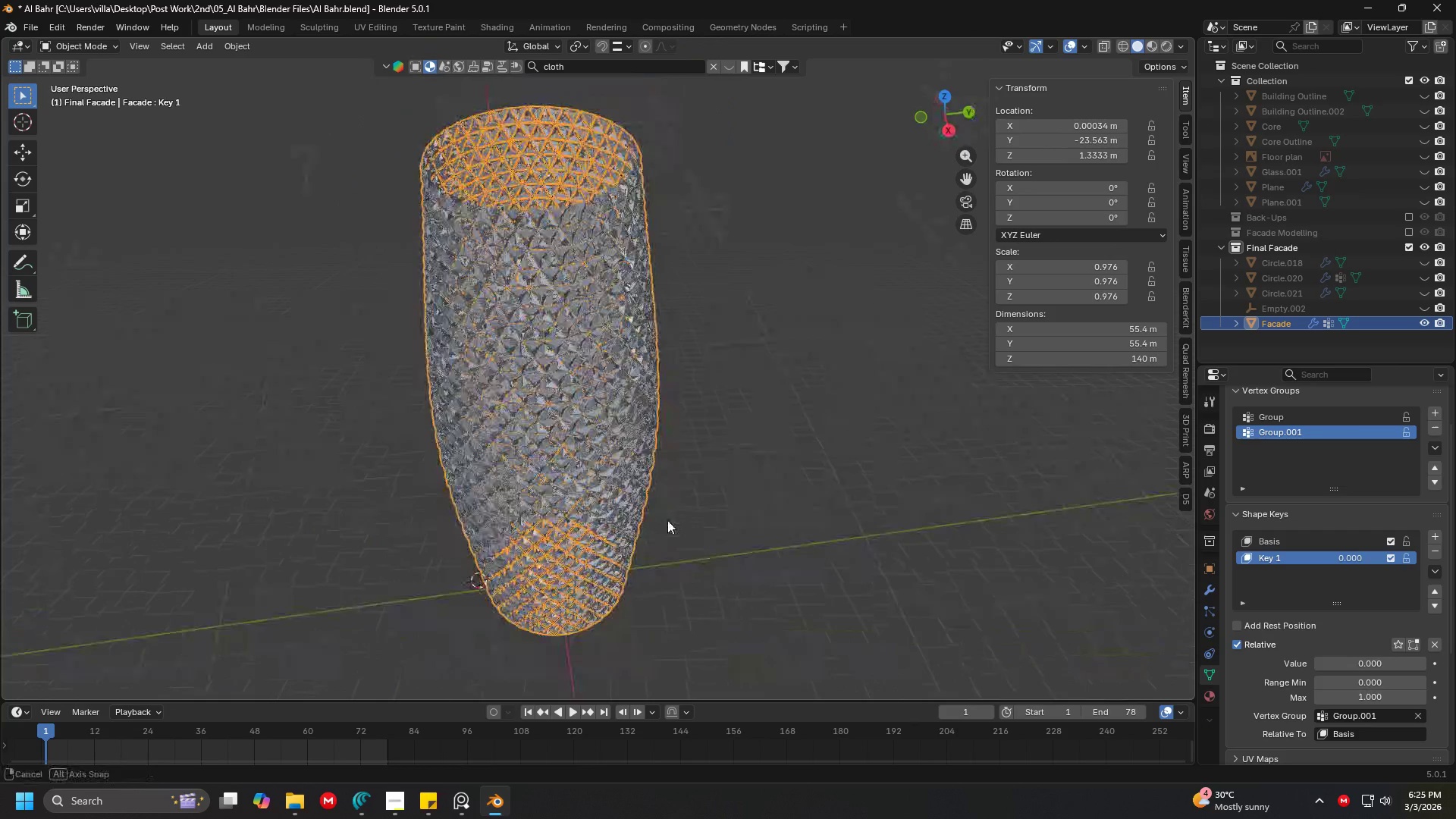 
scroll: coordinate [654, 349], scroll_direction: down, amount: 3.0
 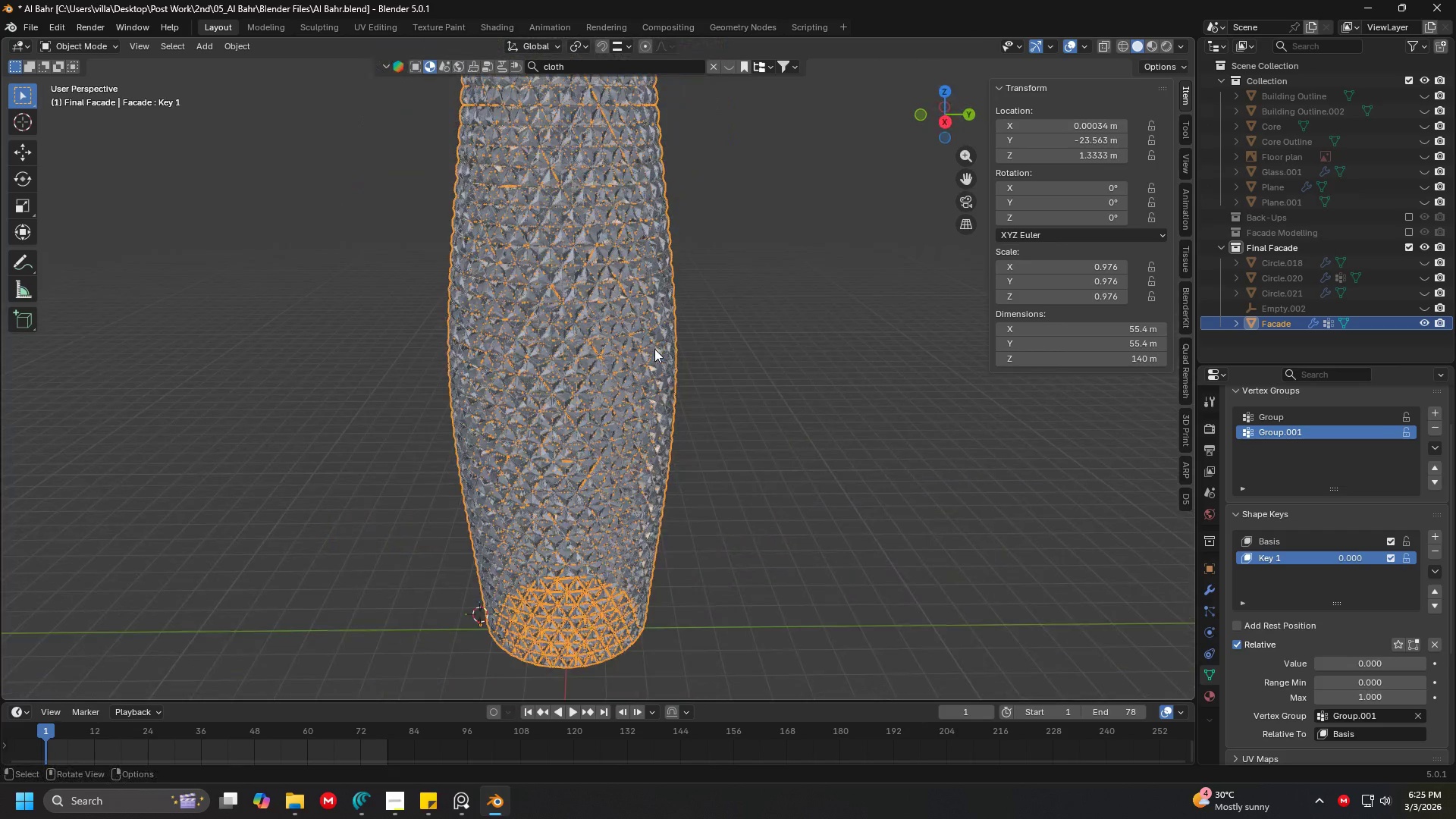 
key(Shift+ShiftLeft)
 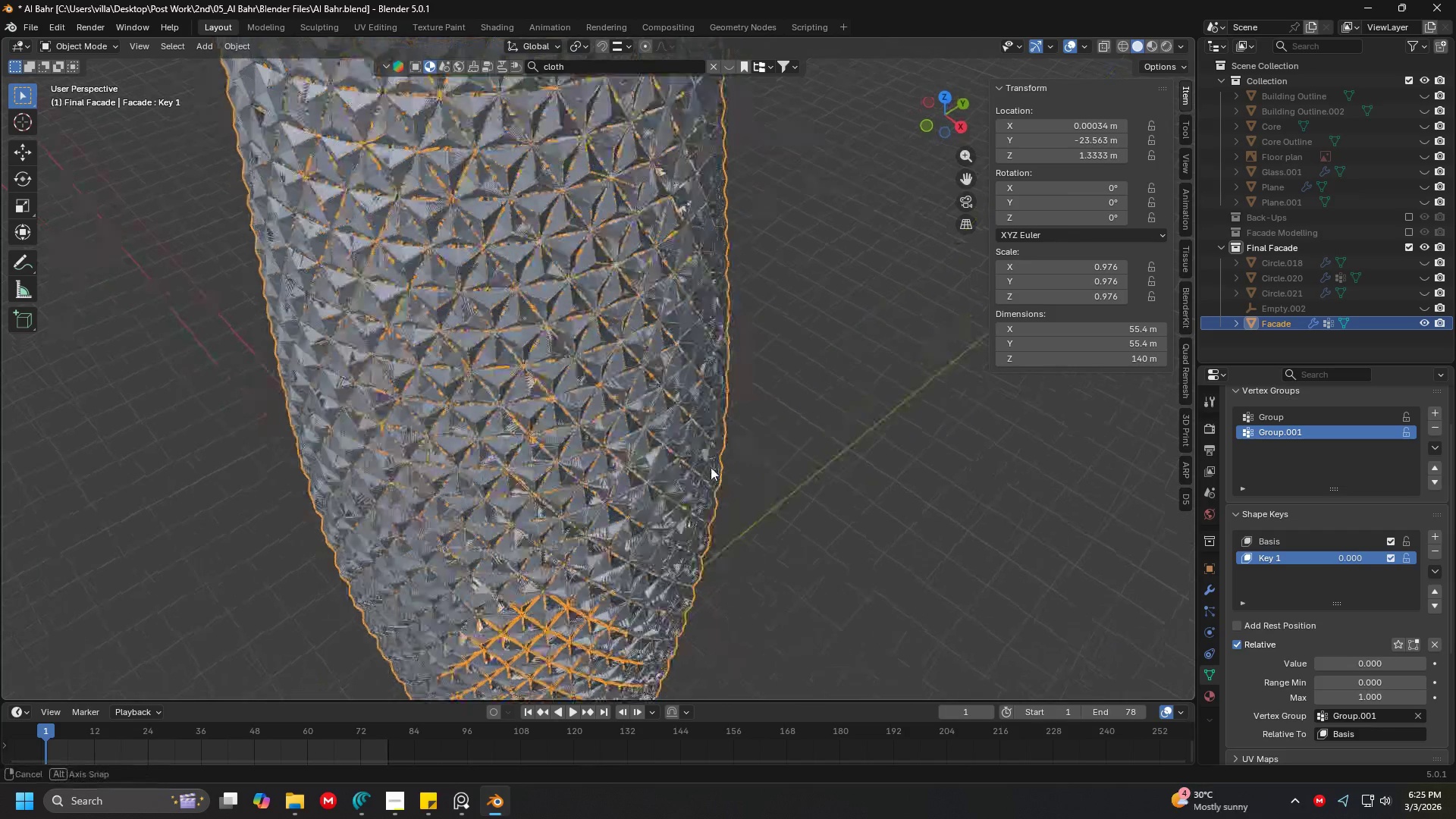 
scroll: coordinate [778, 523], scroll_direction: up, amount: 4.0
 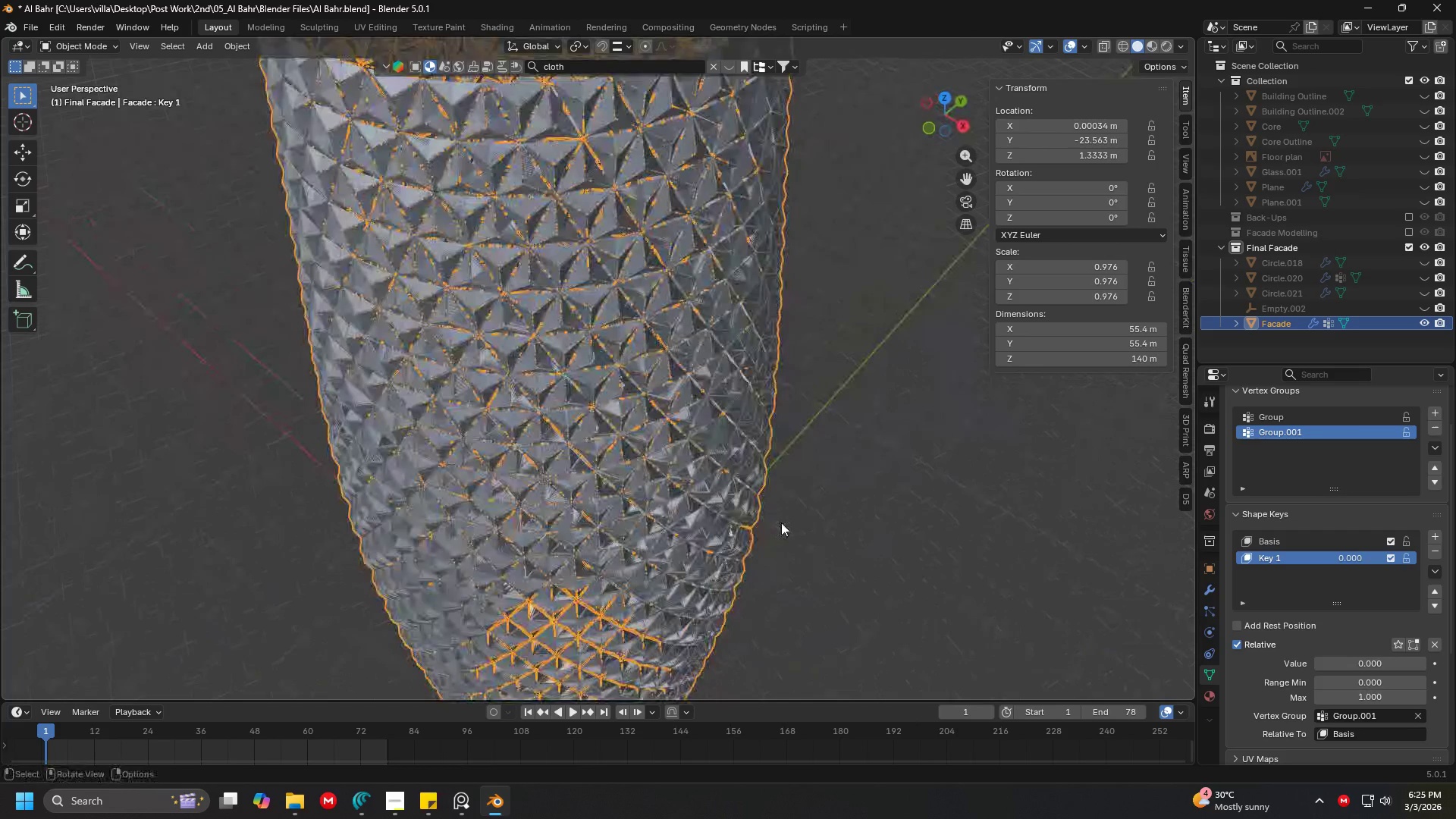 
key(Shift+H)
 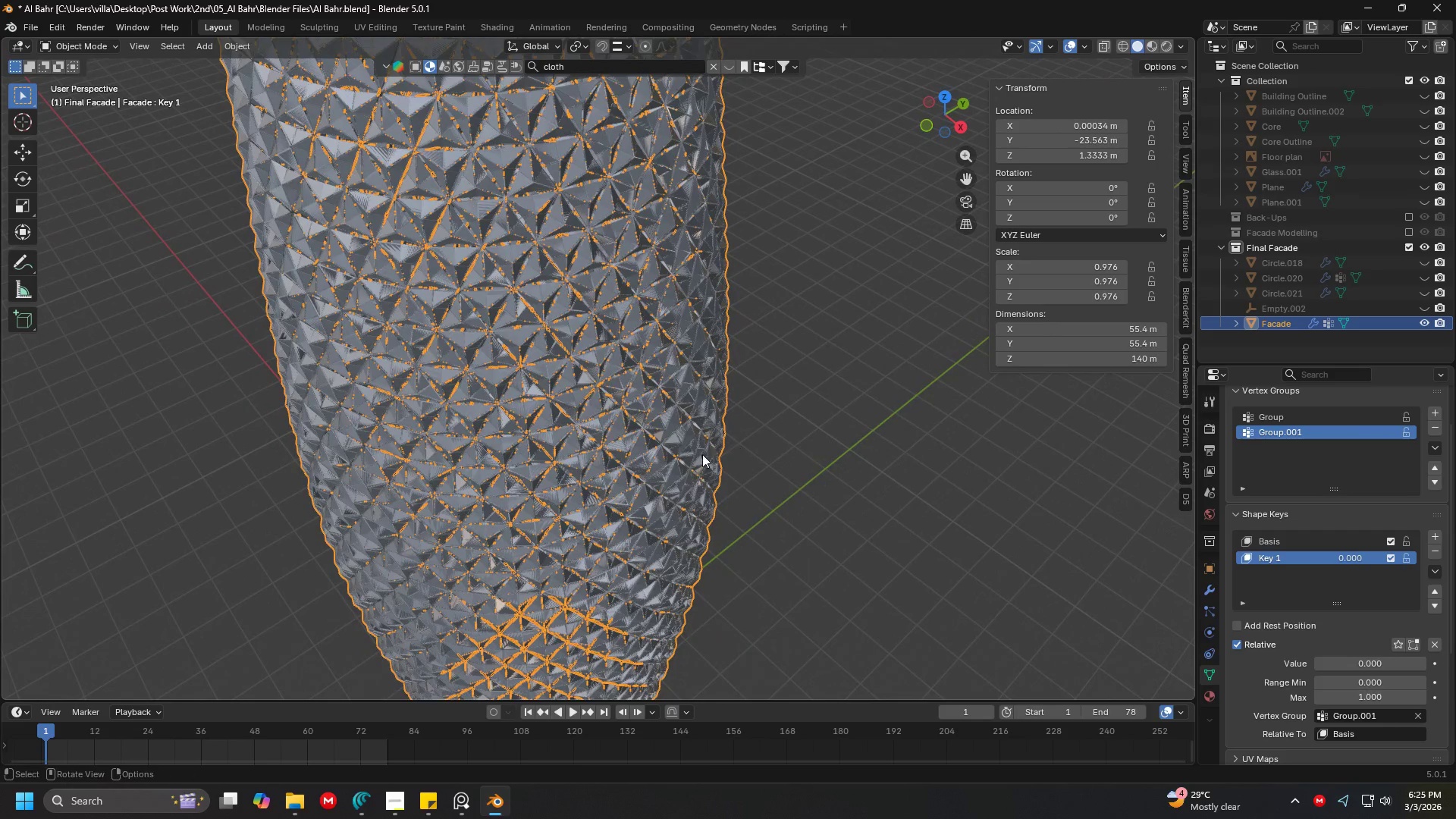 
scroll: coordinate [685, 457], scroll_direction: down, amount: 4.0
 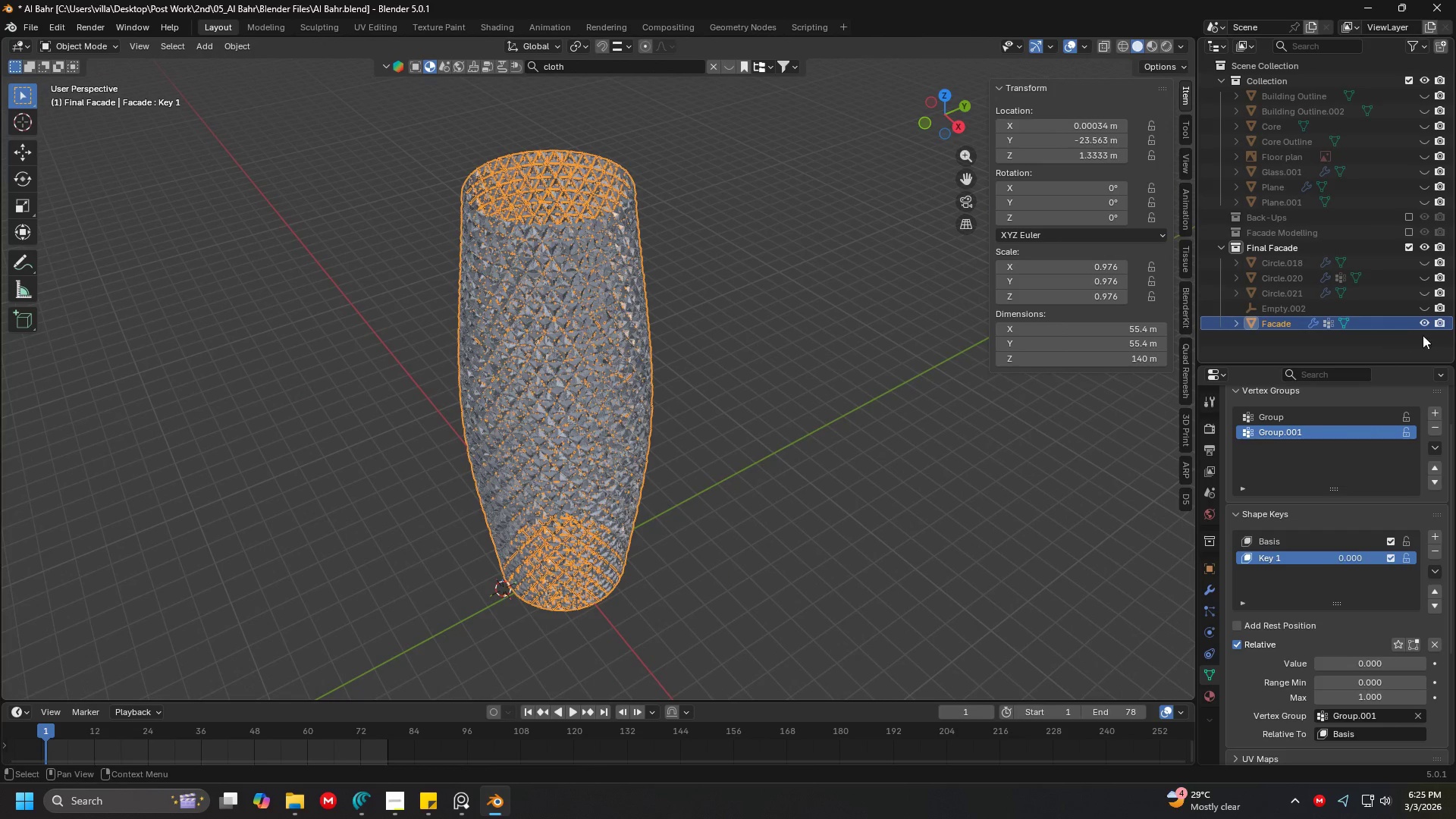 
left_click([1424, 321])
 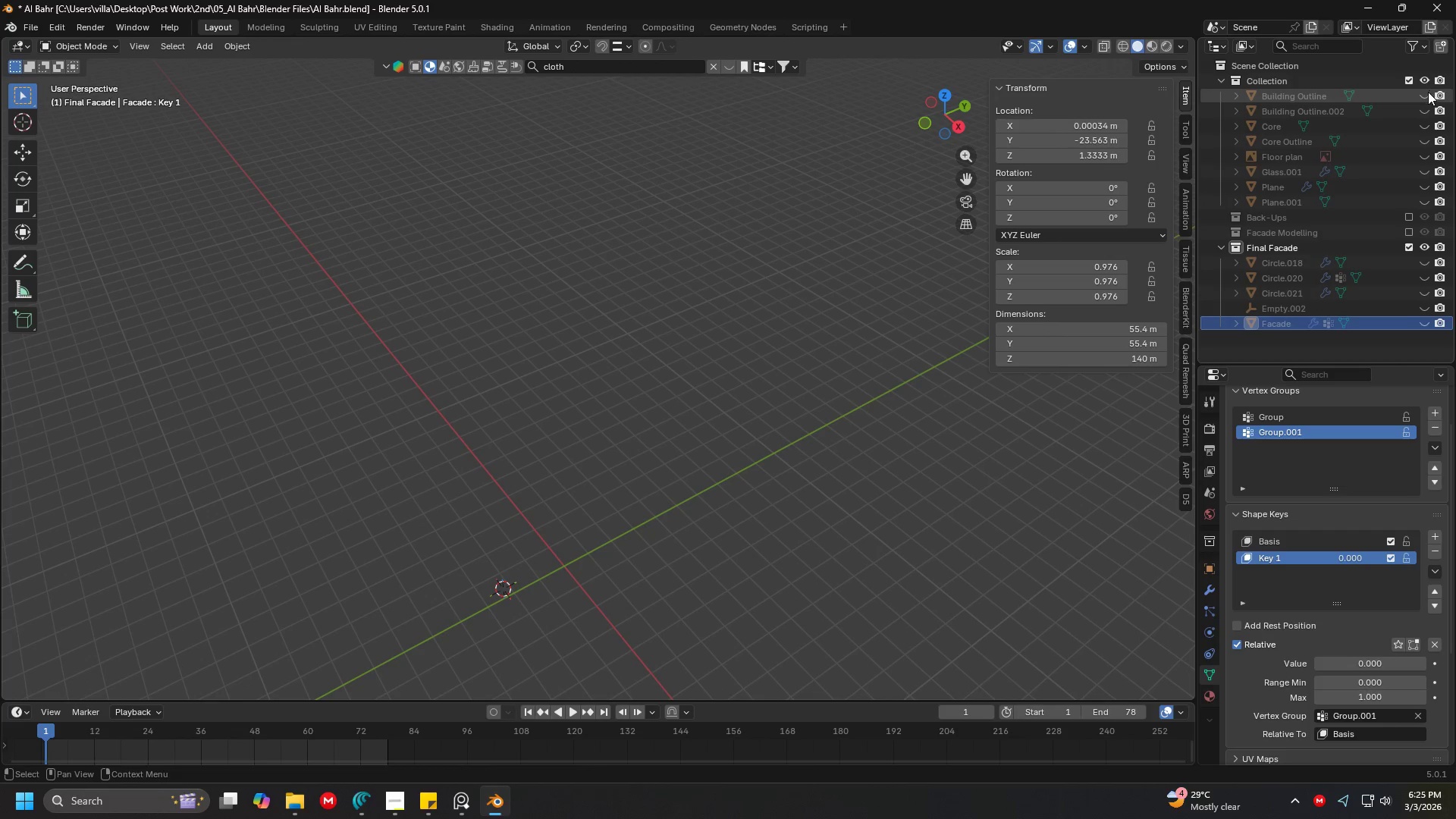 
double_click([1426, 95])
 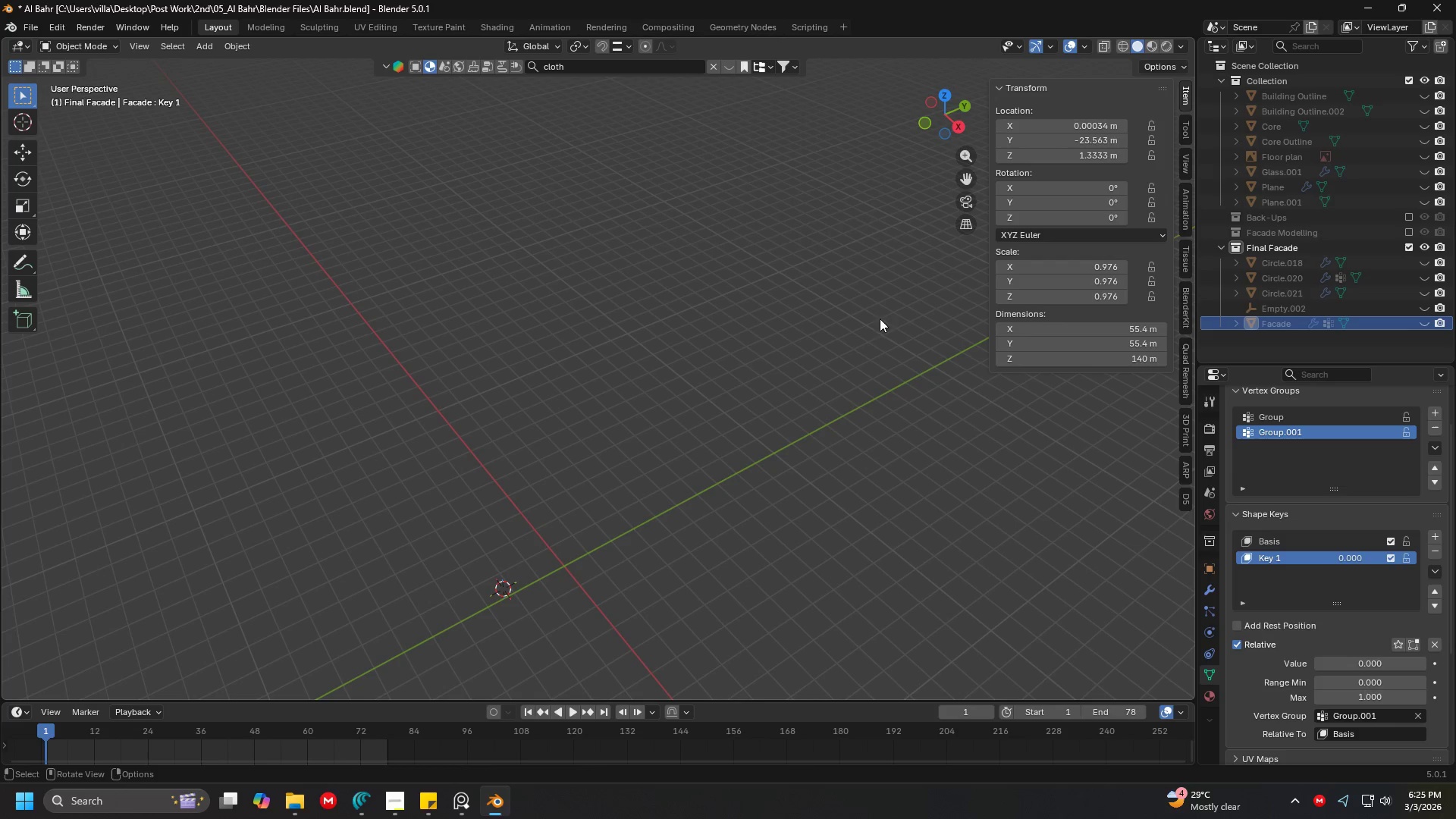 
triple_click([733, 365])
 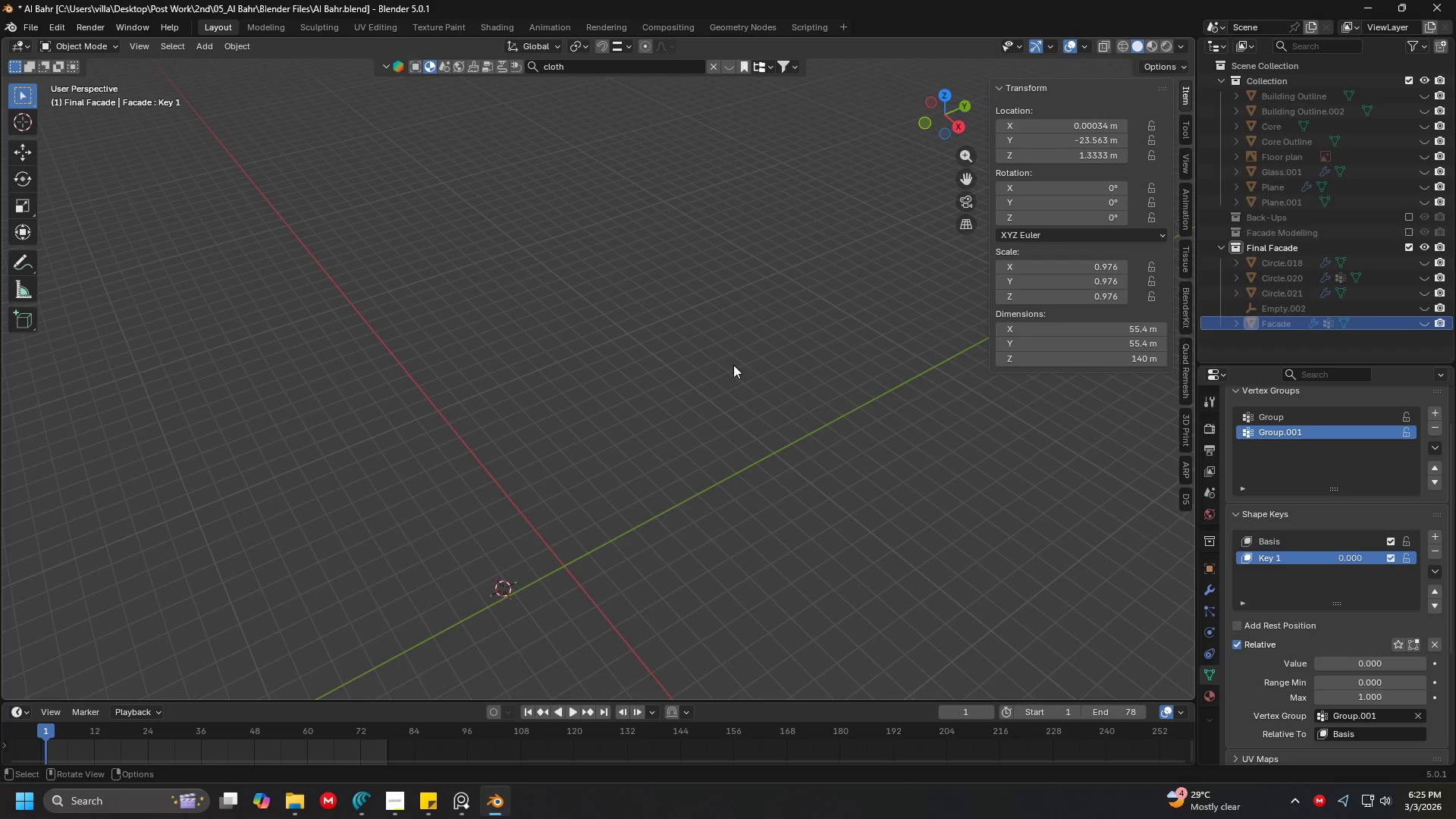 
hold_key(key=AltLeft, duration=0.44)
 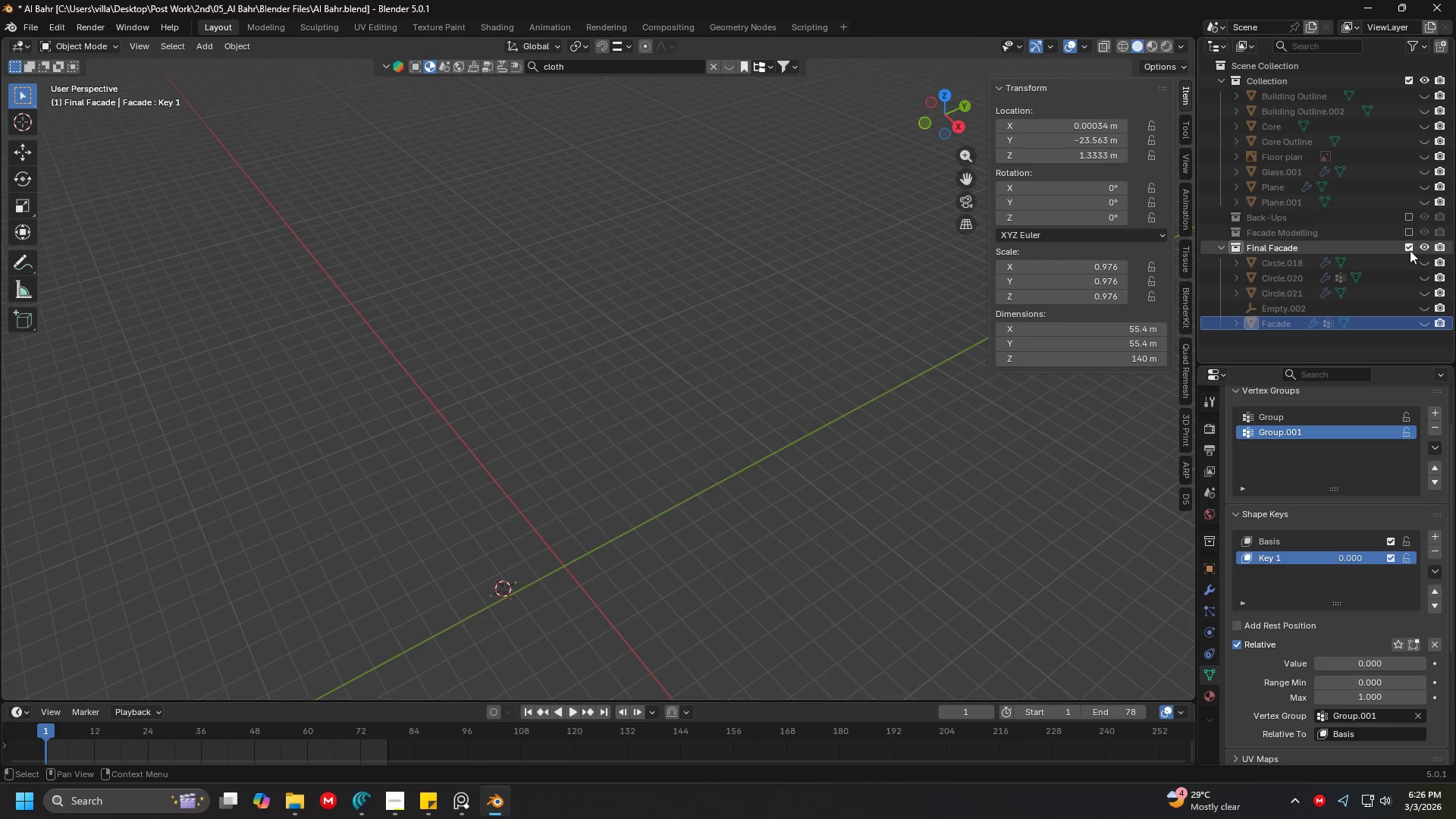 
left_click([1406, 249])
 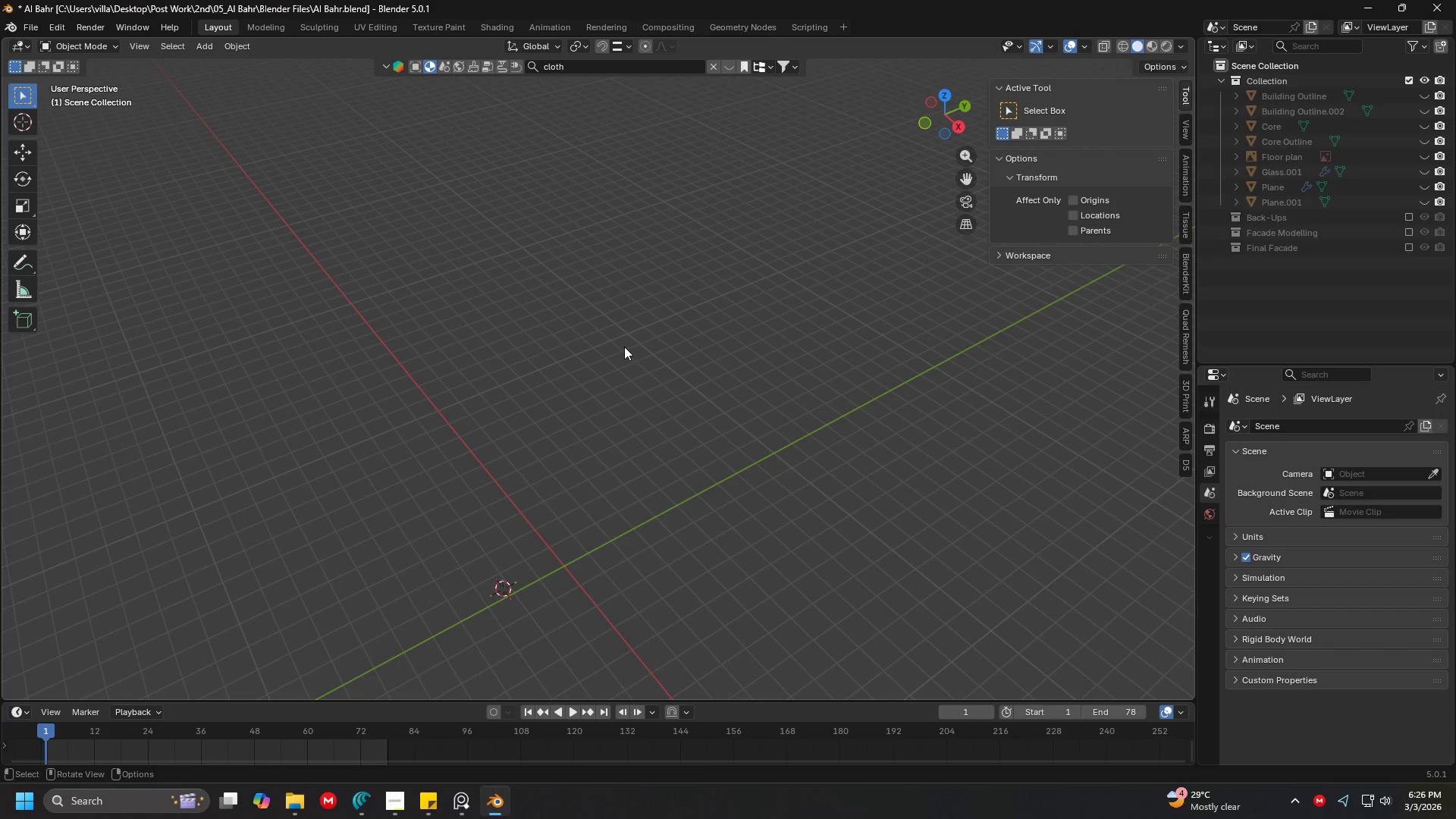 
key(Alt+G)
 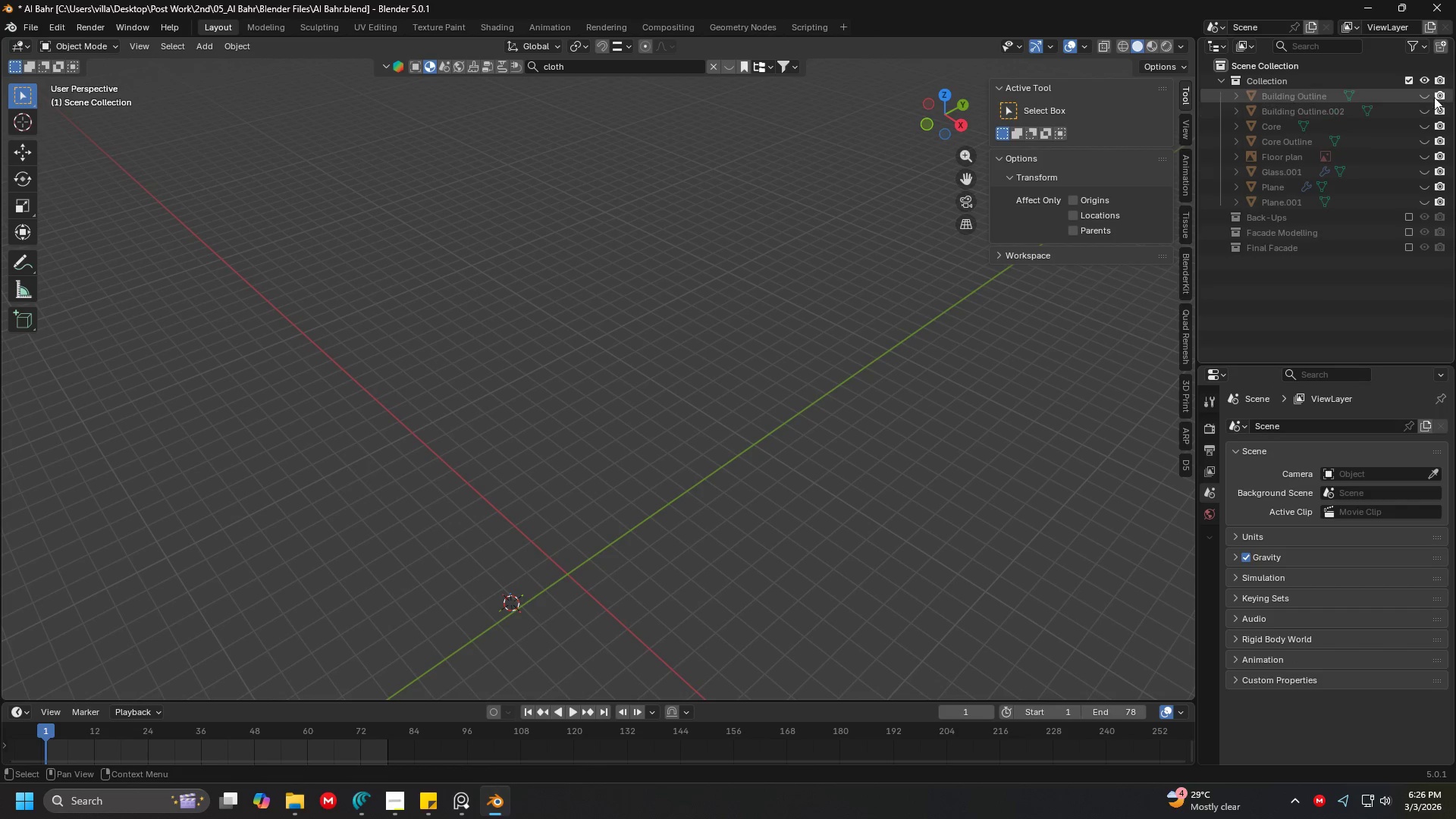 
double_click([1426, 106])
 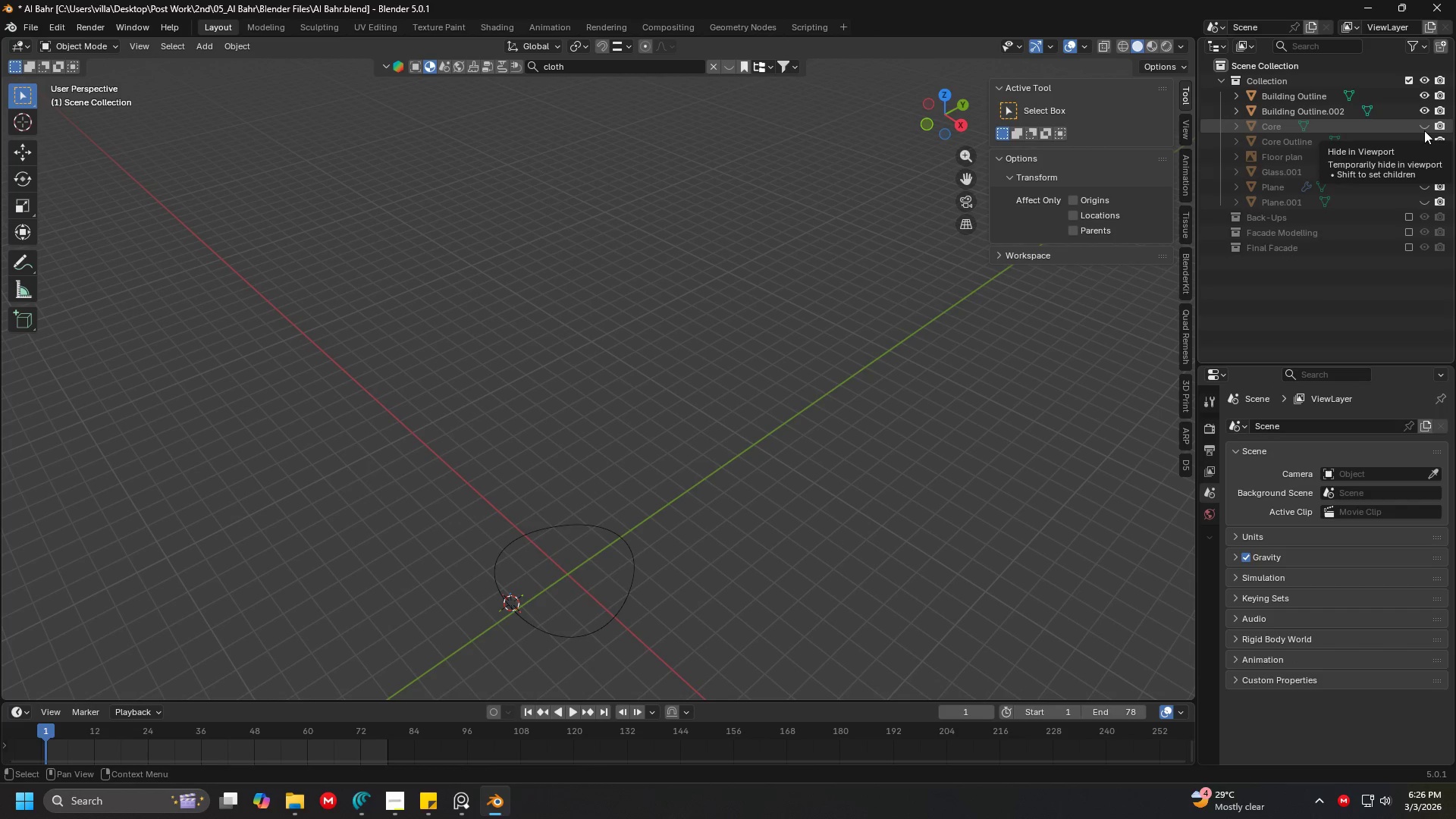 
double_click([1425, 141])
 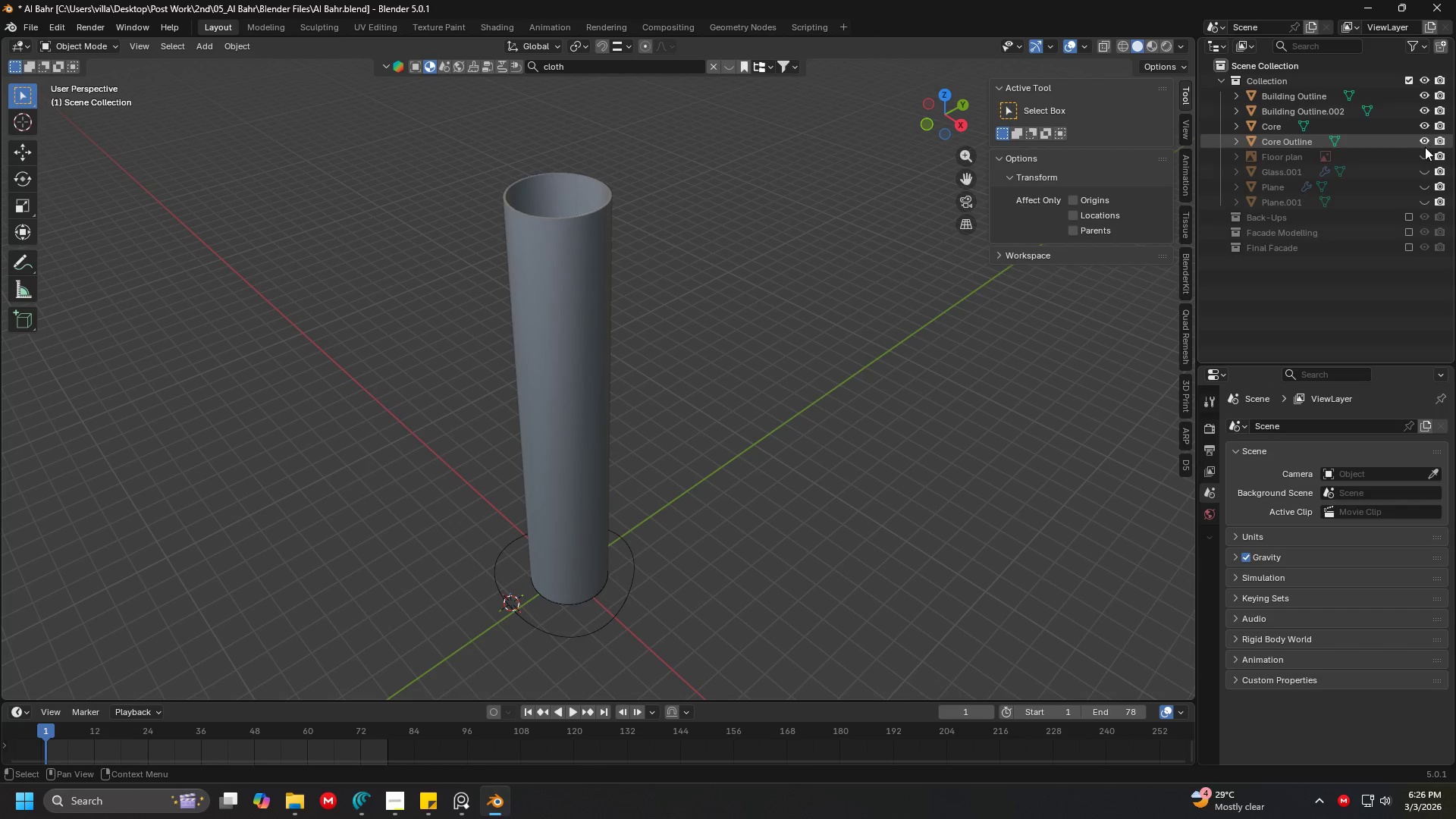 
triple_click([1425, 152])
 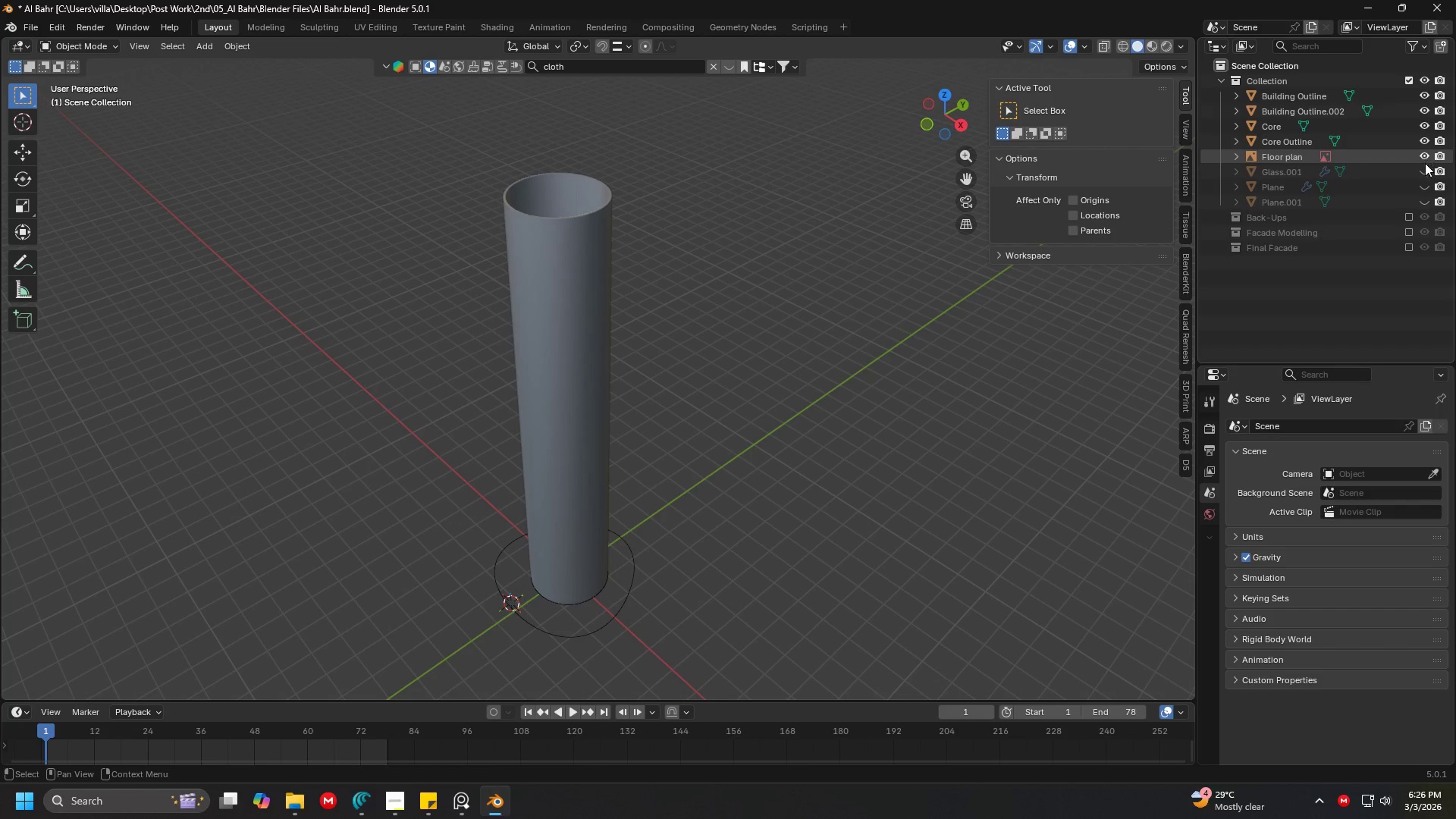 
triple_click([1425, 165])
 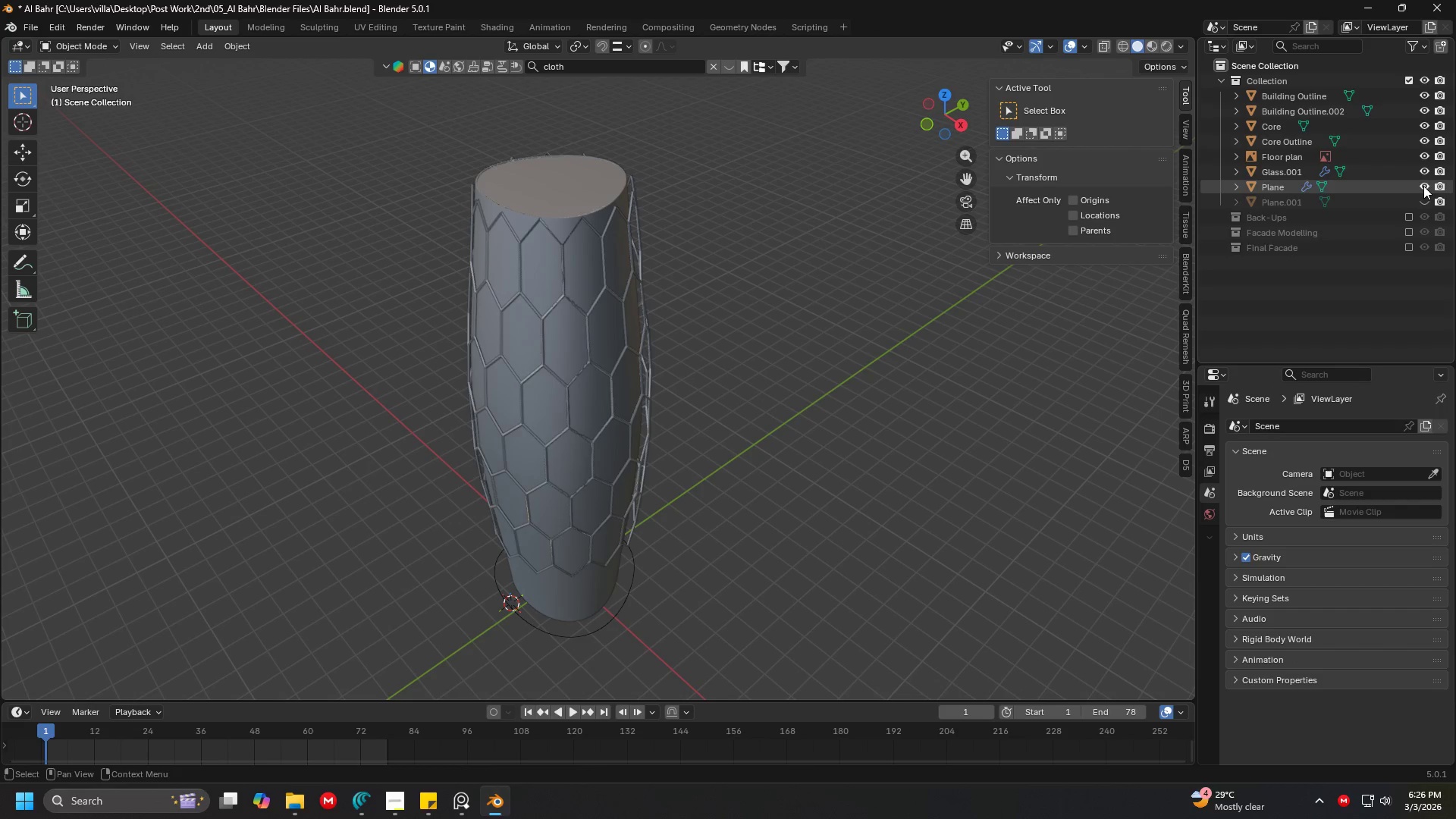 
double_click([1423, 202])
 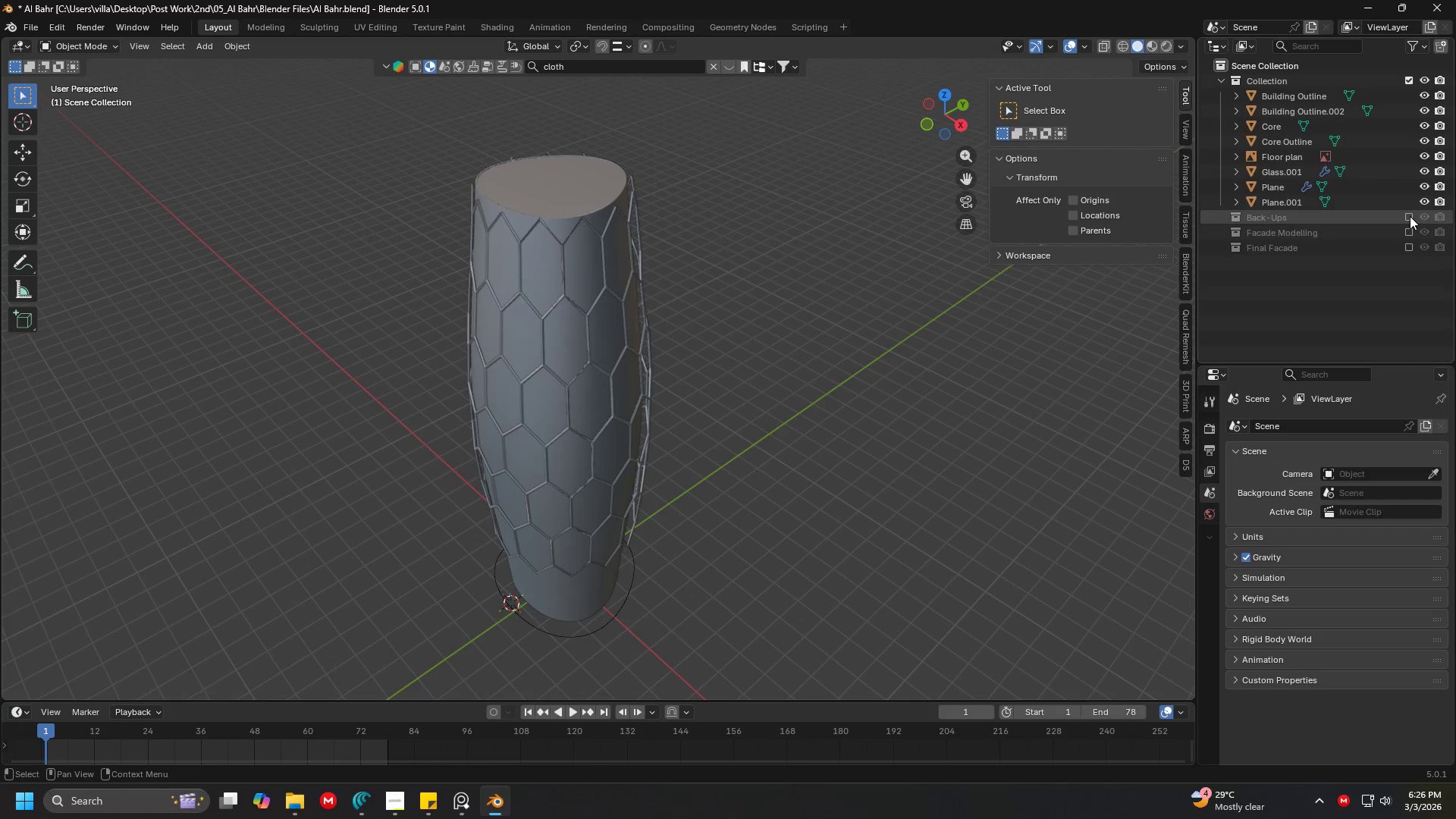 
double_click([1410, 216])
 